 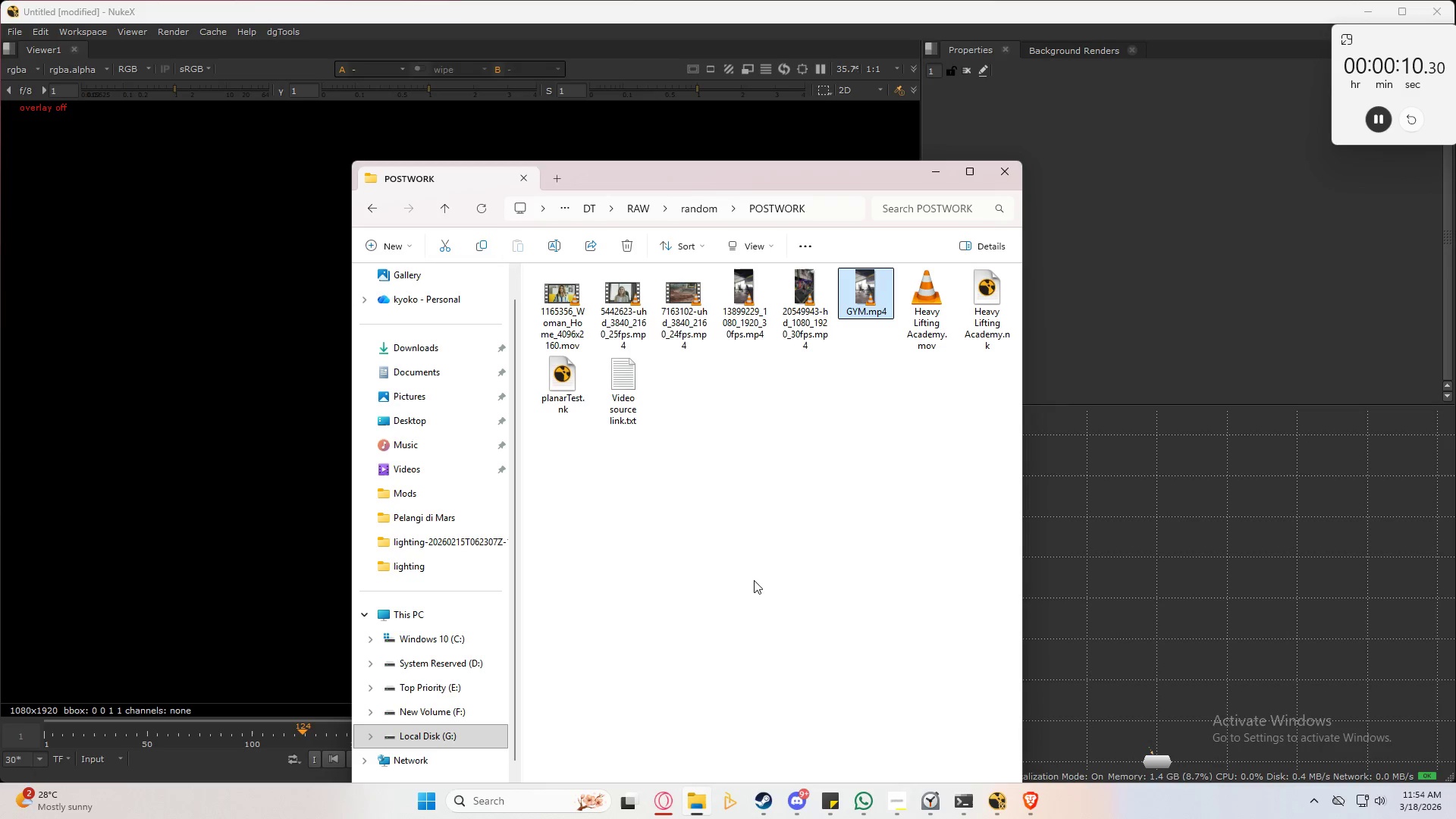 
left_click_drag(start_coordinate=[862, 297], to_coordinate=[1166, 491])
 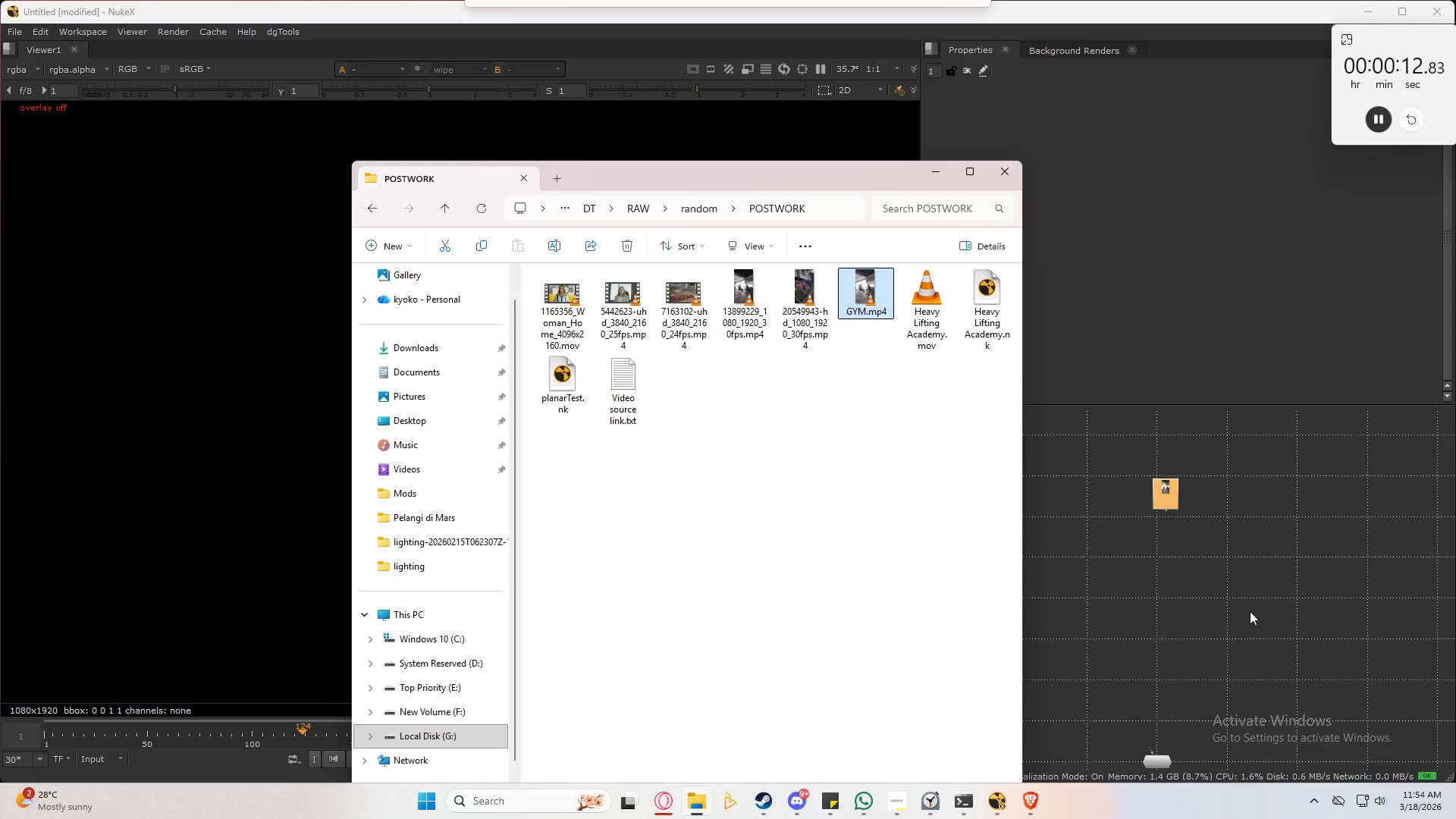 
left_click_drag(start_coordinate=[1253, 622], to_coordinate=[1250, 632])
 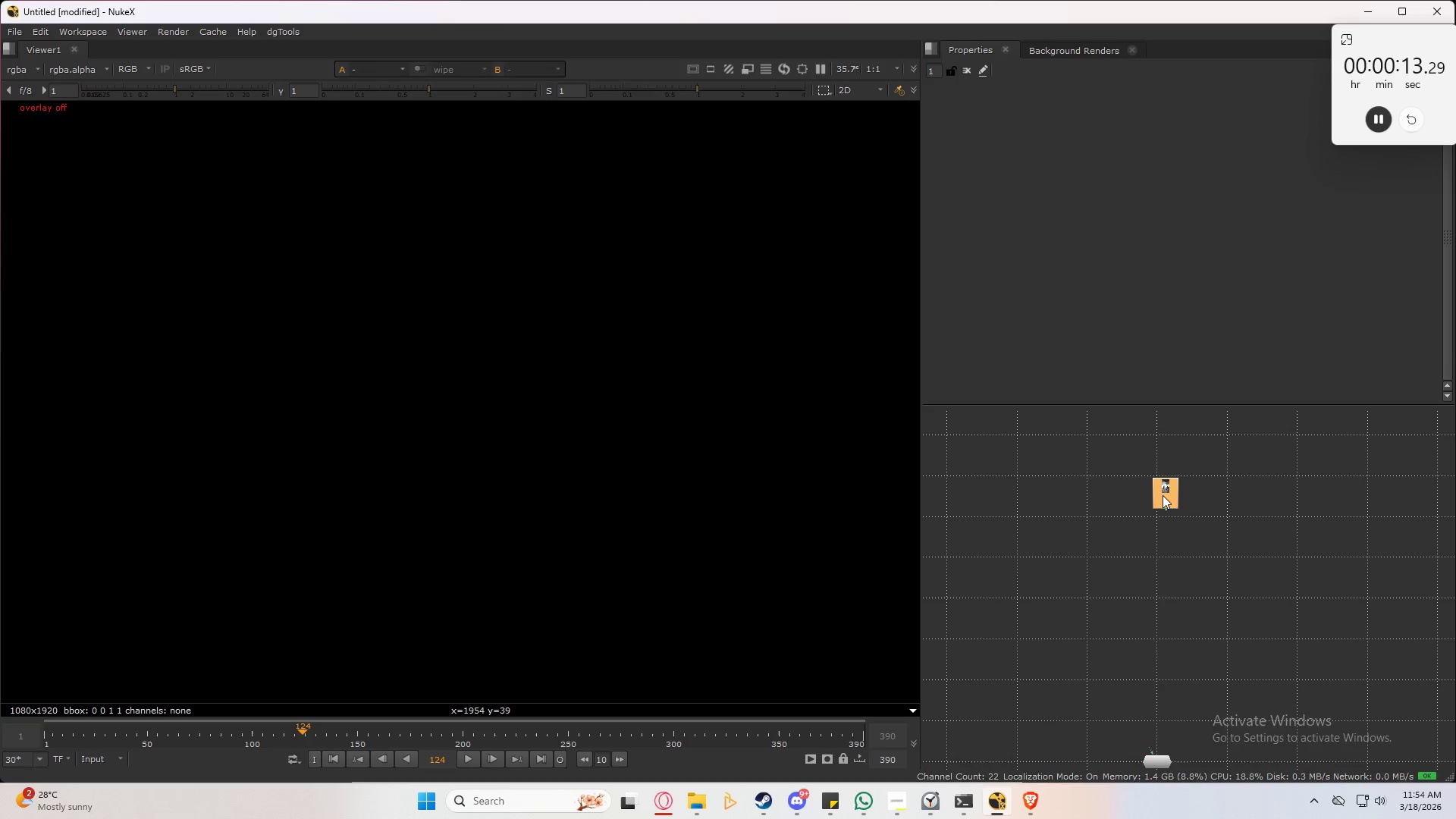 
key(2)
 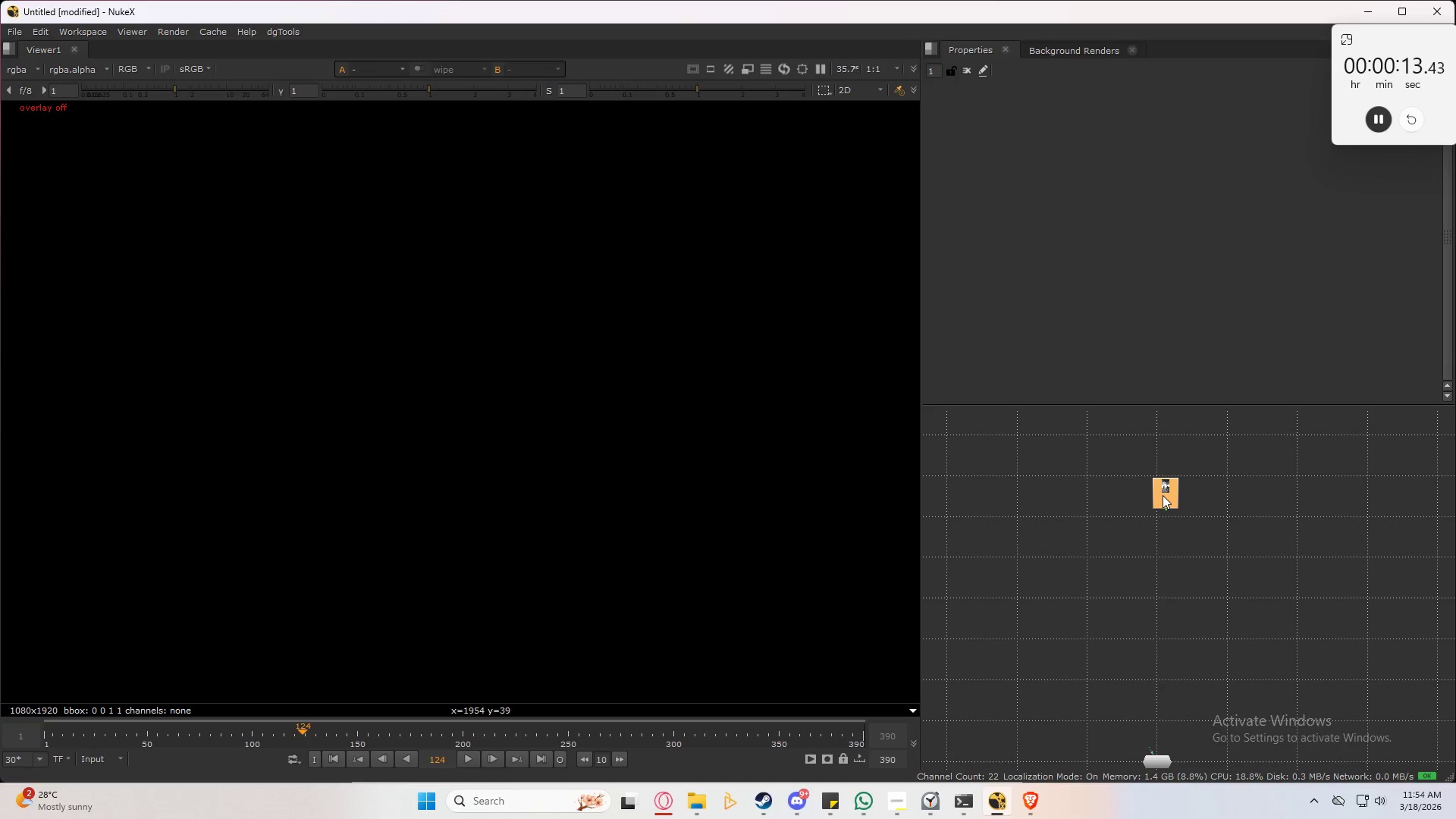 
triple_click([1163, 495])
 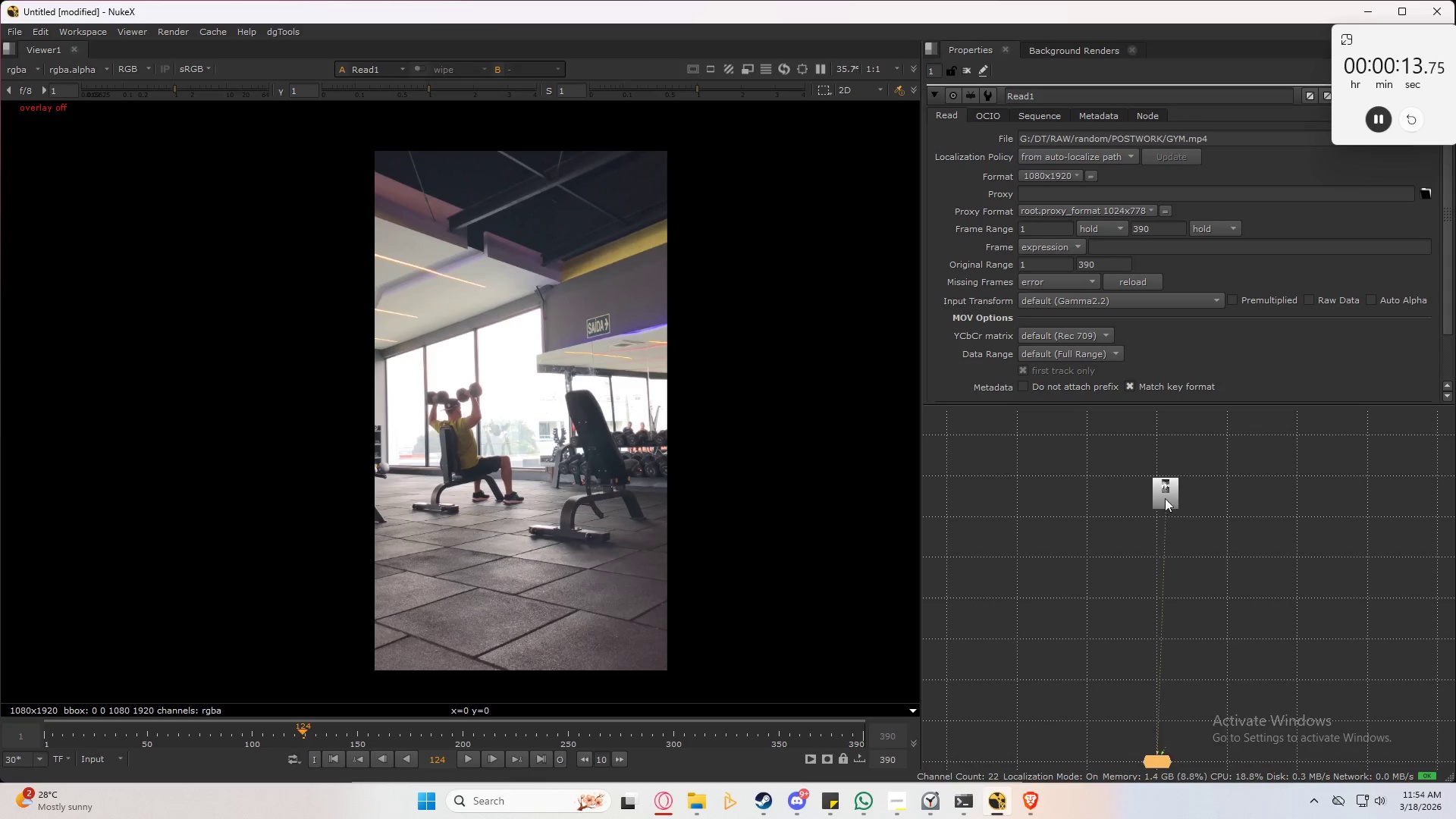 
left_click_drag(start_coordinate=[1162, 488], to_coordinate=[1153, 433])
 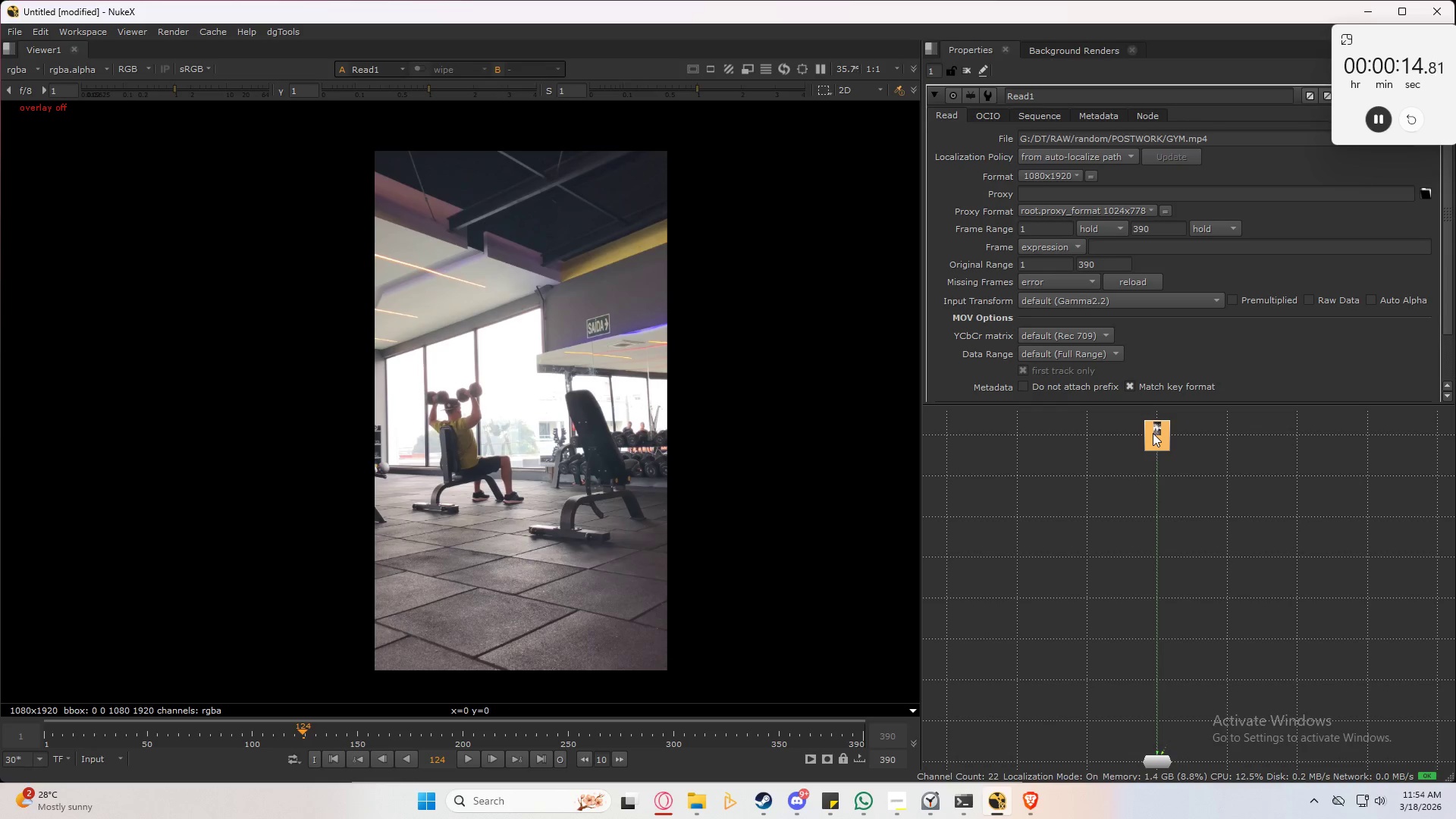 
left_click([1153, 433])
 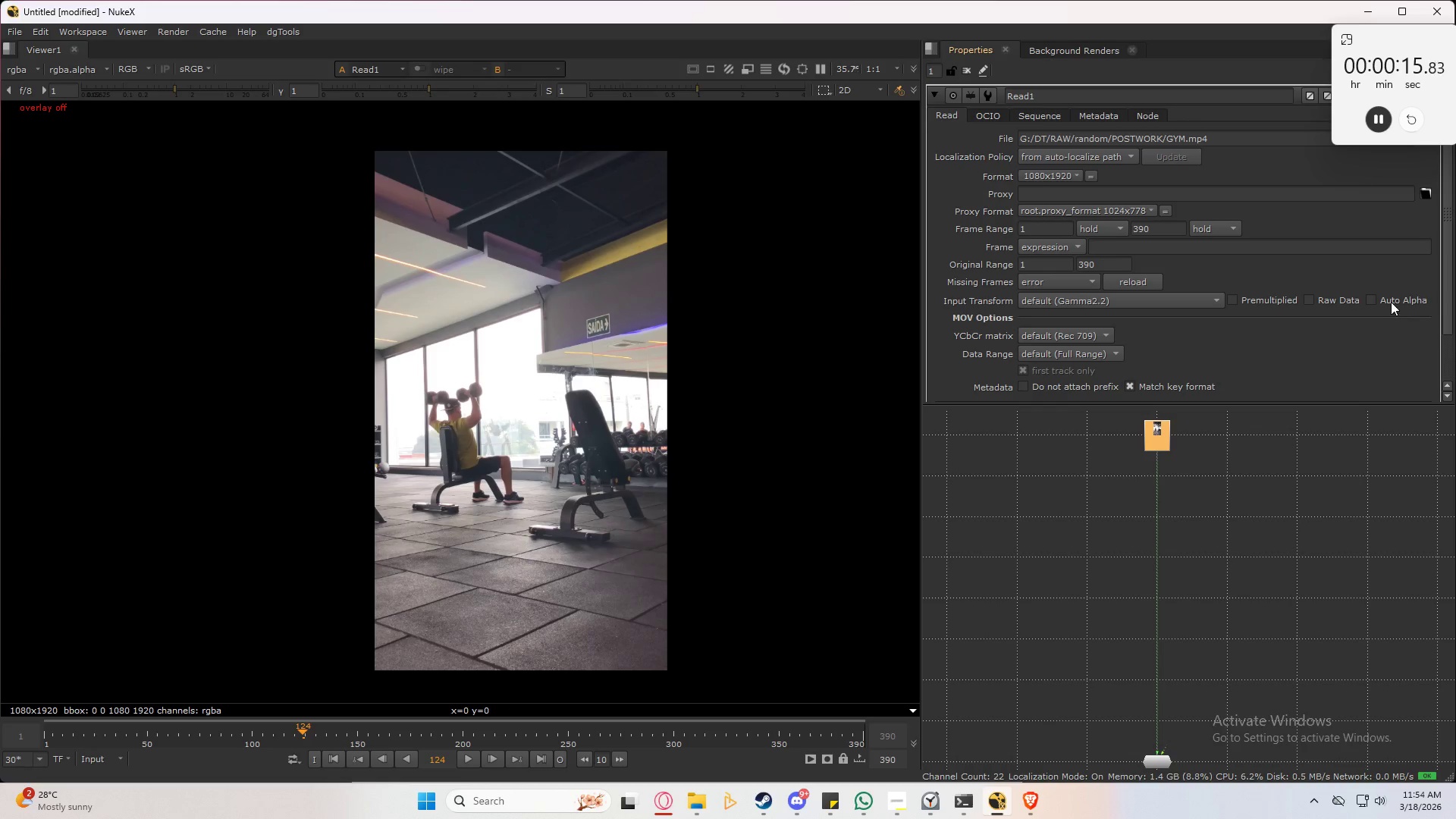 
left_click([1376, 300])
 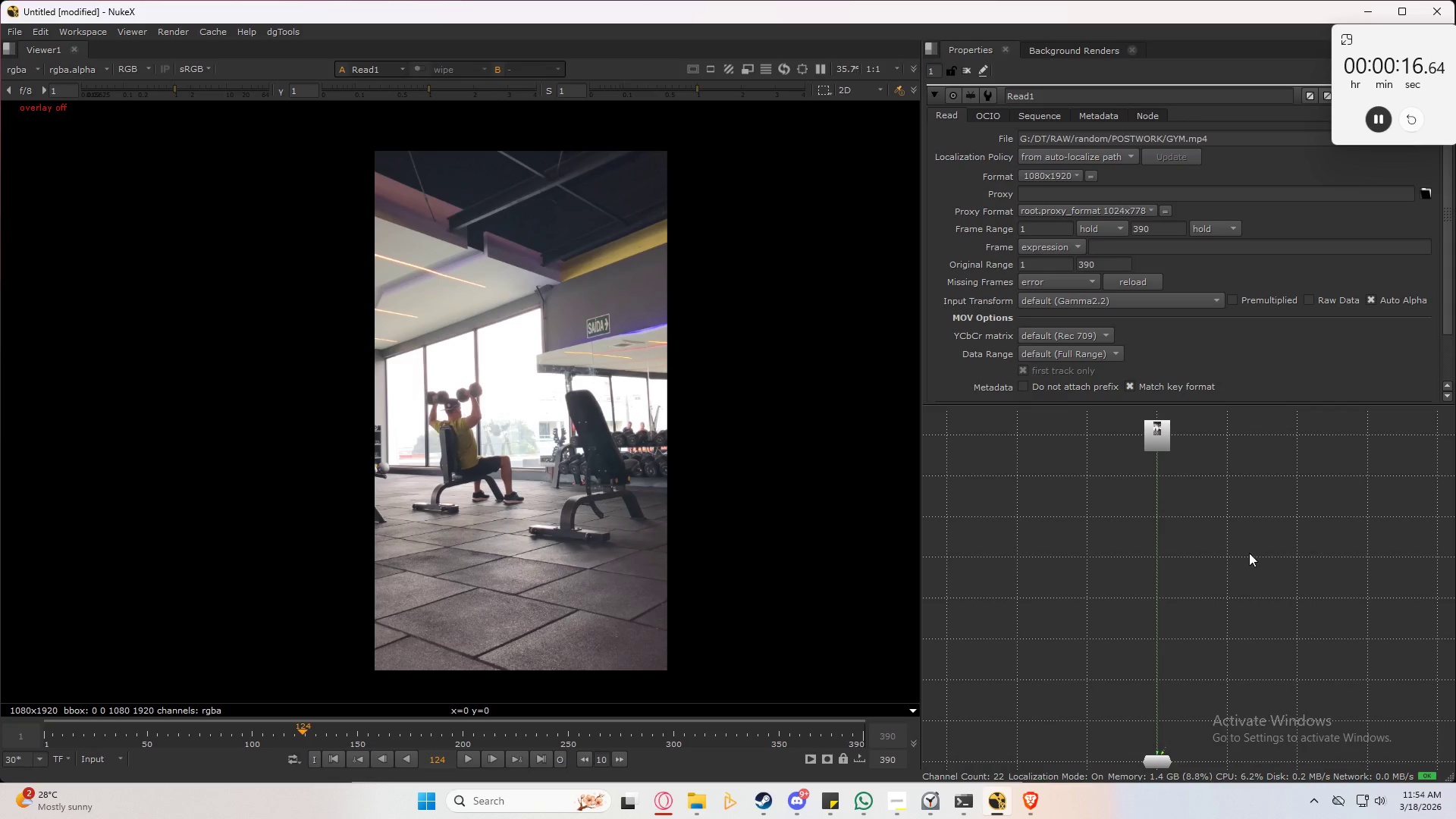 
key(S)
 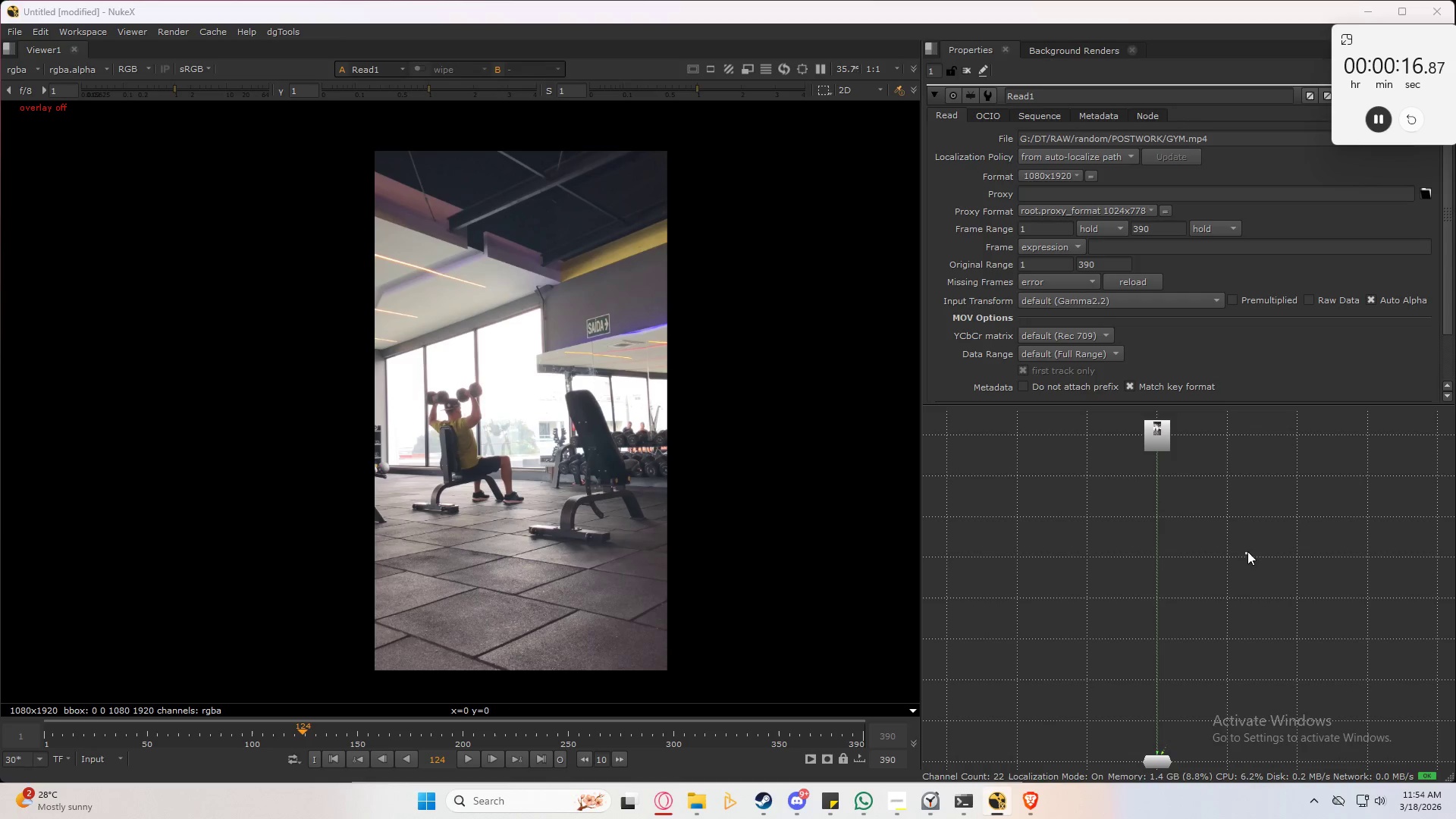 
triple_click([1247, 551])
 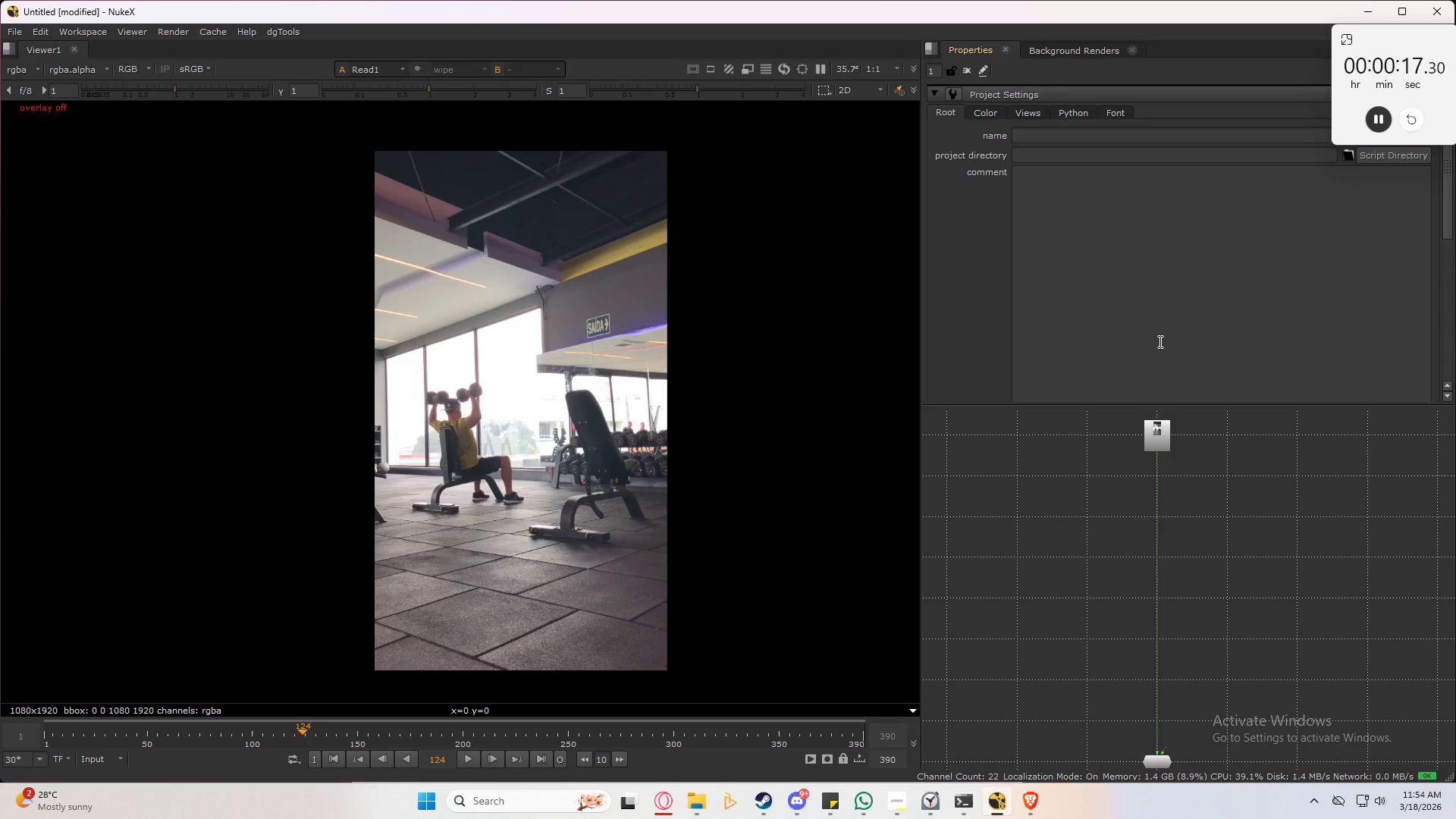 
scroll: coordinate [1156, 339], scroll_direction: down, amount: 5.0
 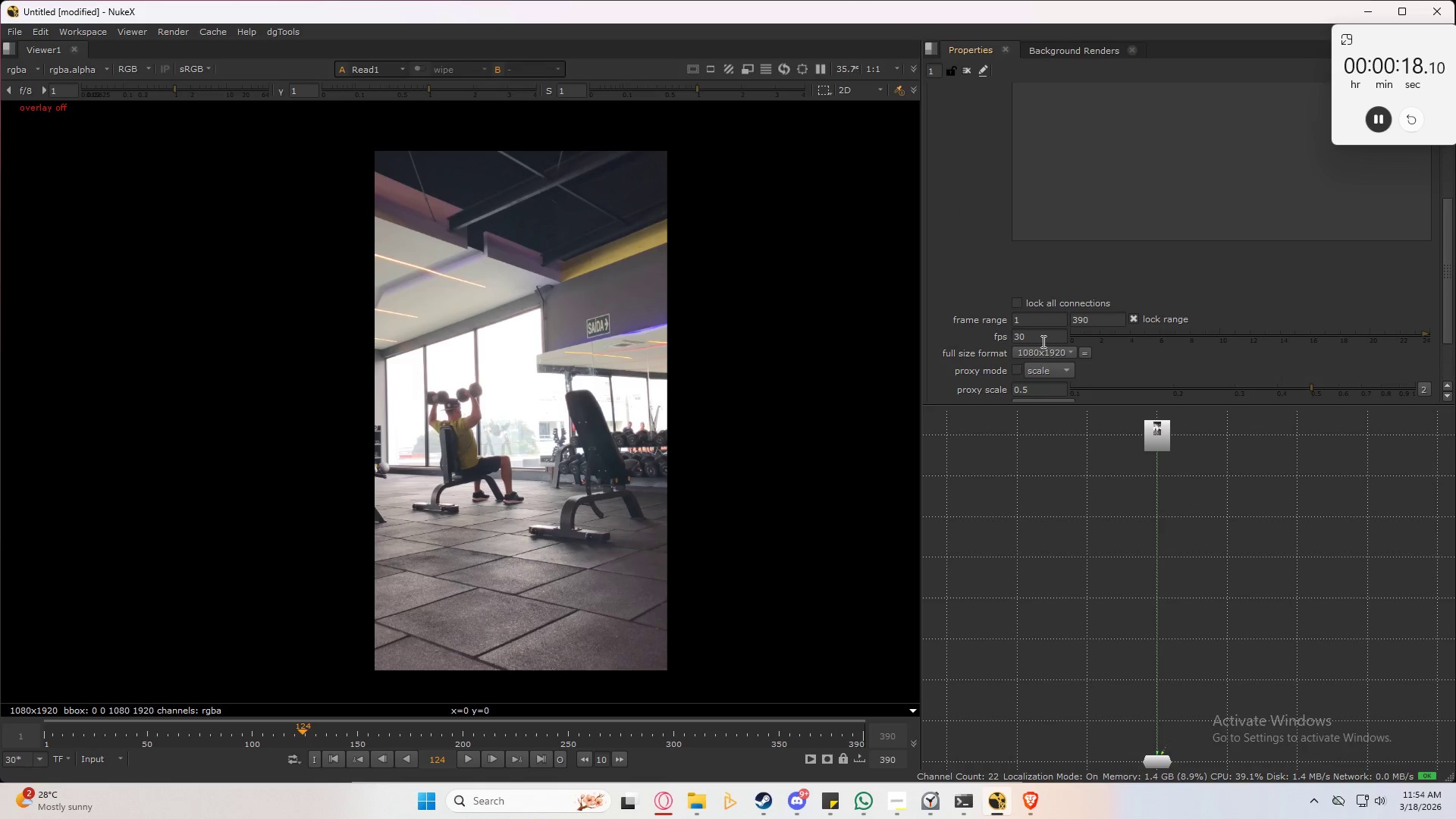 
left_click_drag(start_coordinate=[1042, 340], to_coordinate=[843, 377])
 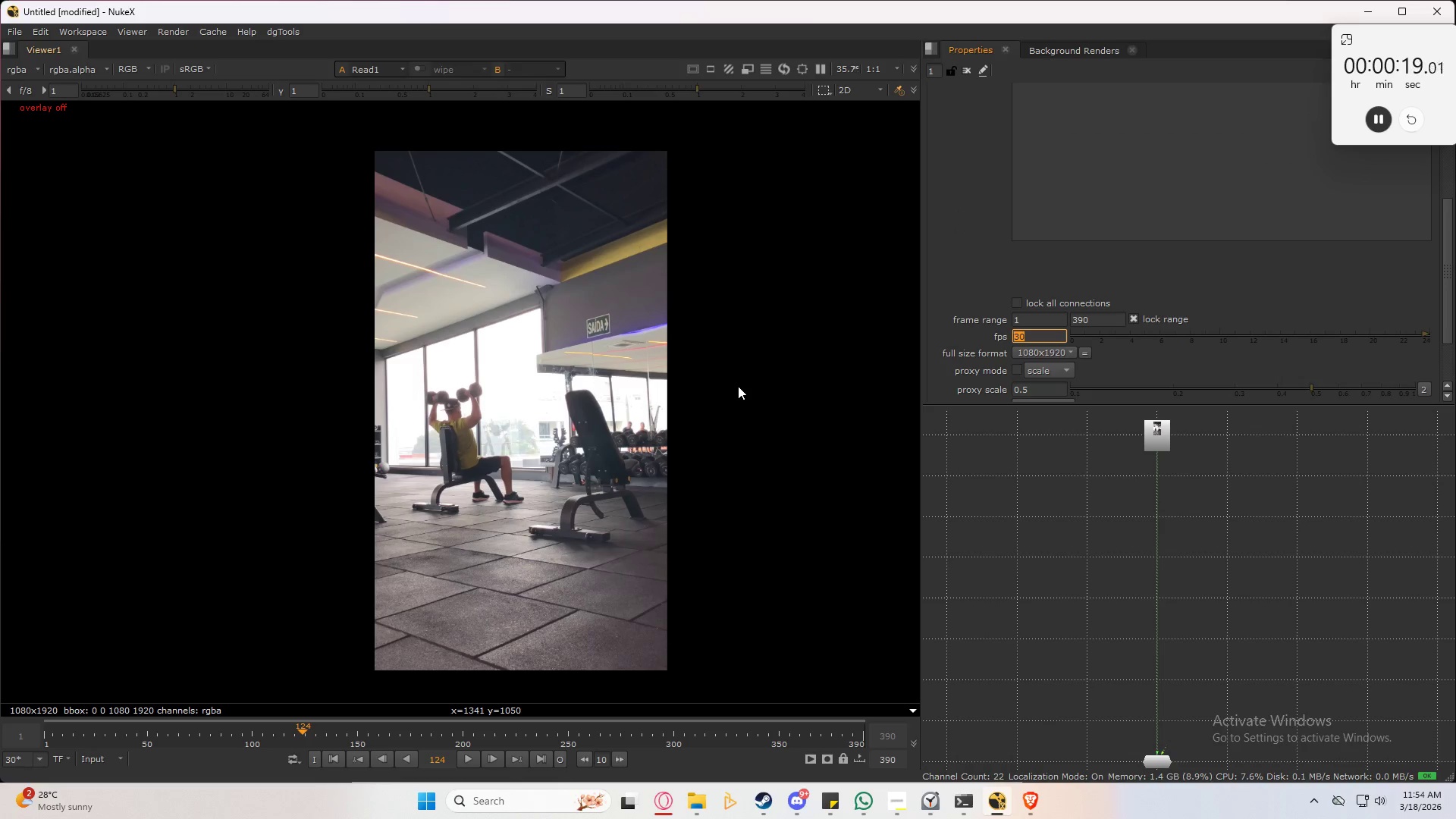 
key(Numpad3)
 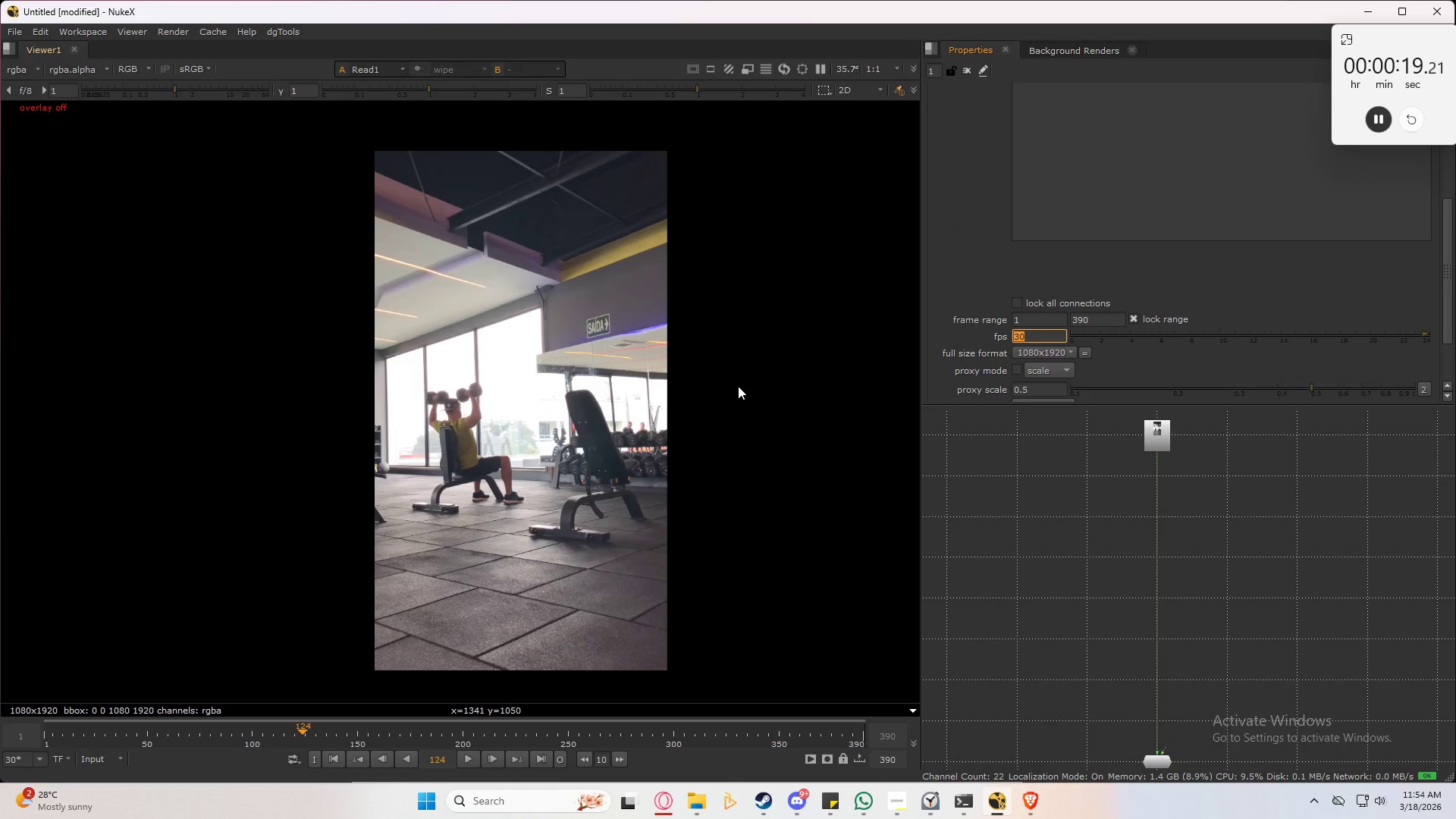 
key(Numpad0)
 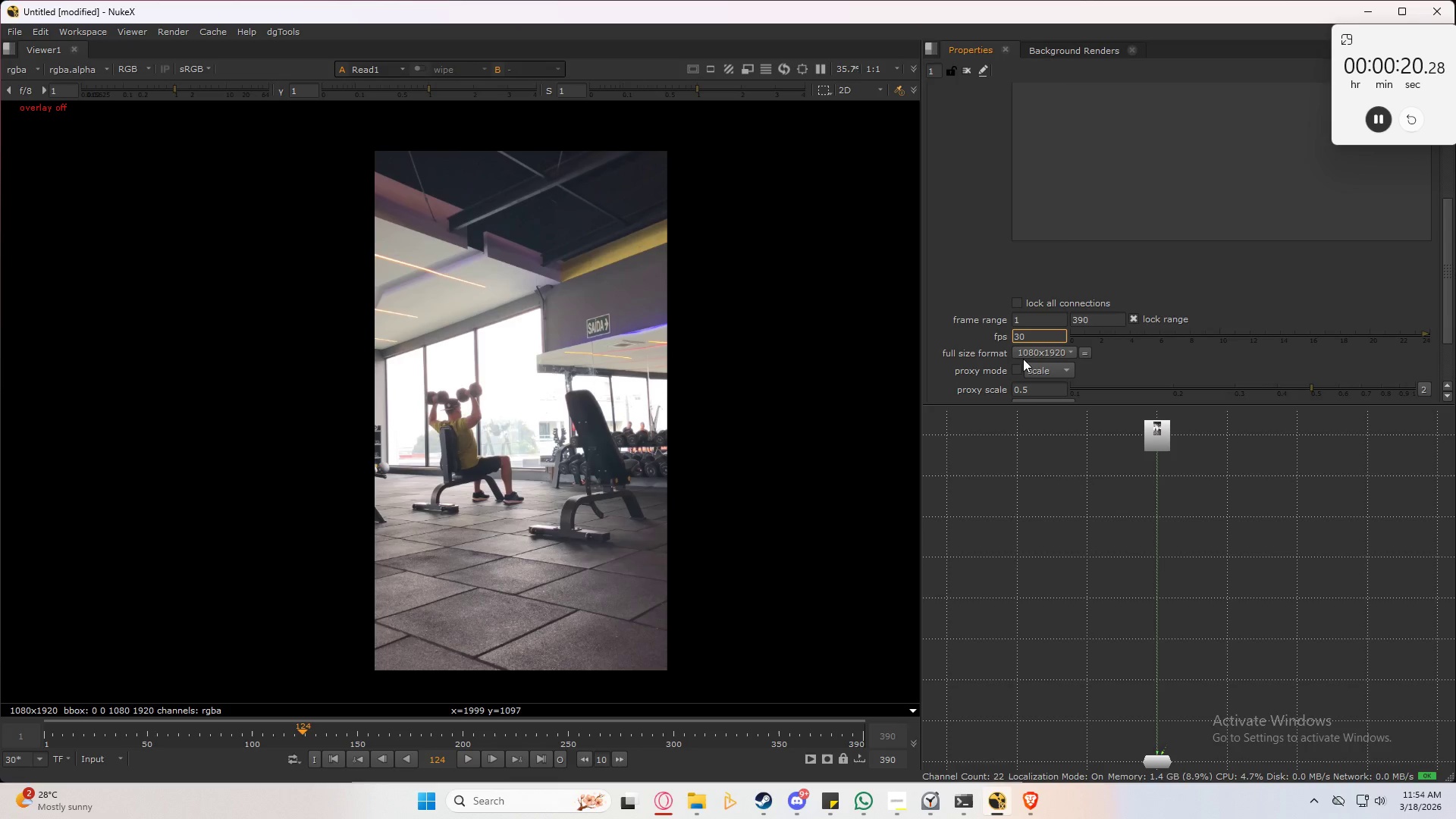 
left_click([1031, 355])
 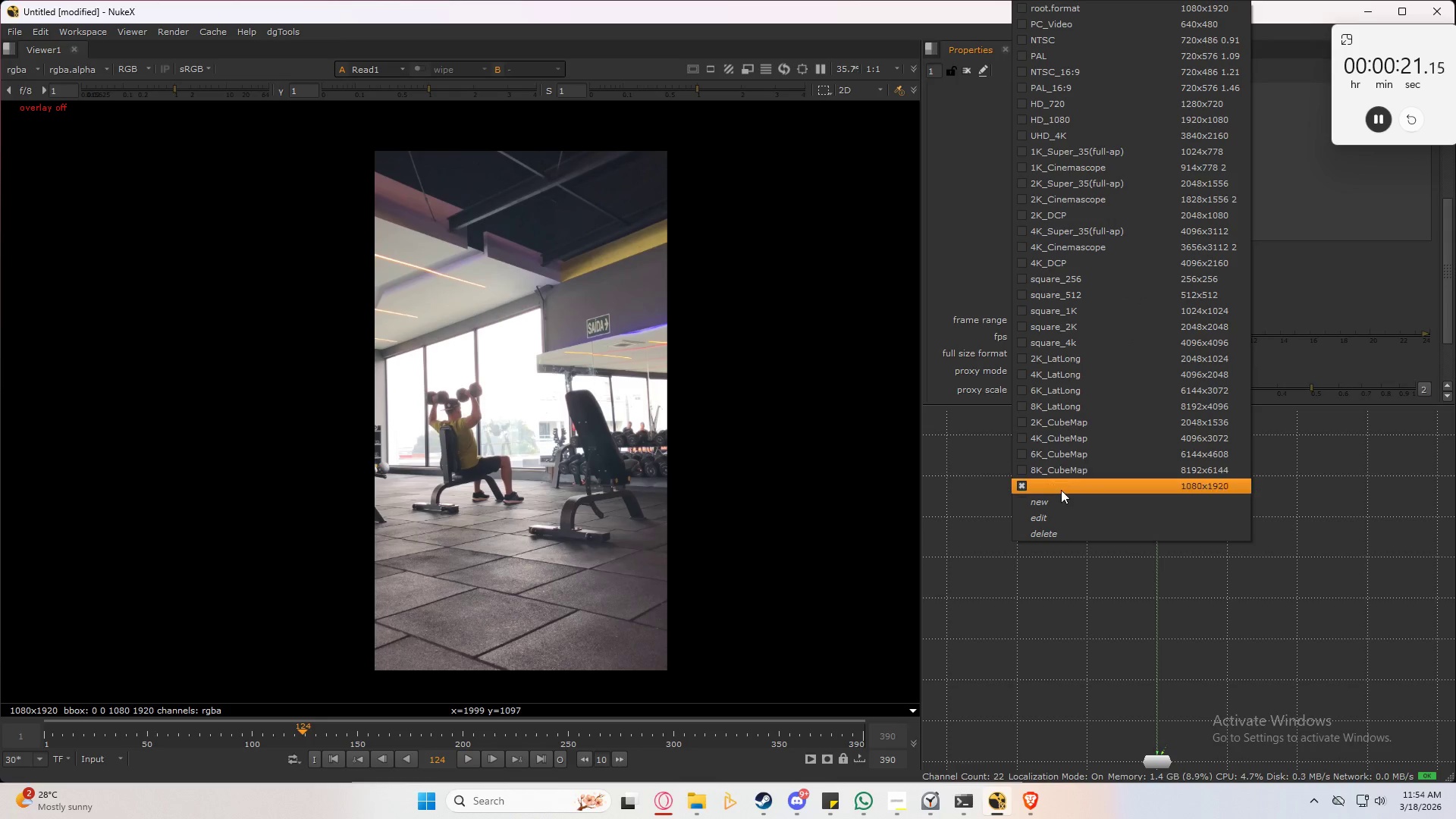 
left_click([1061, 490])
 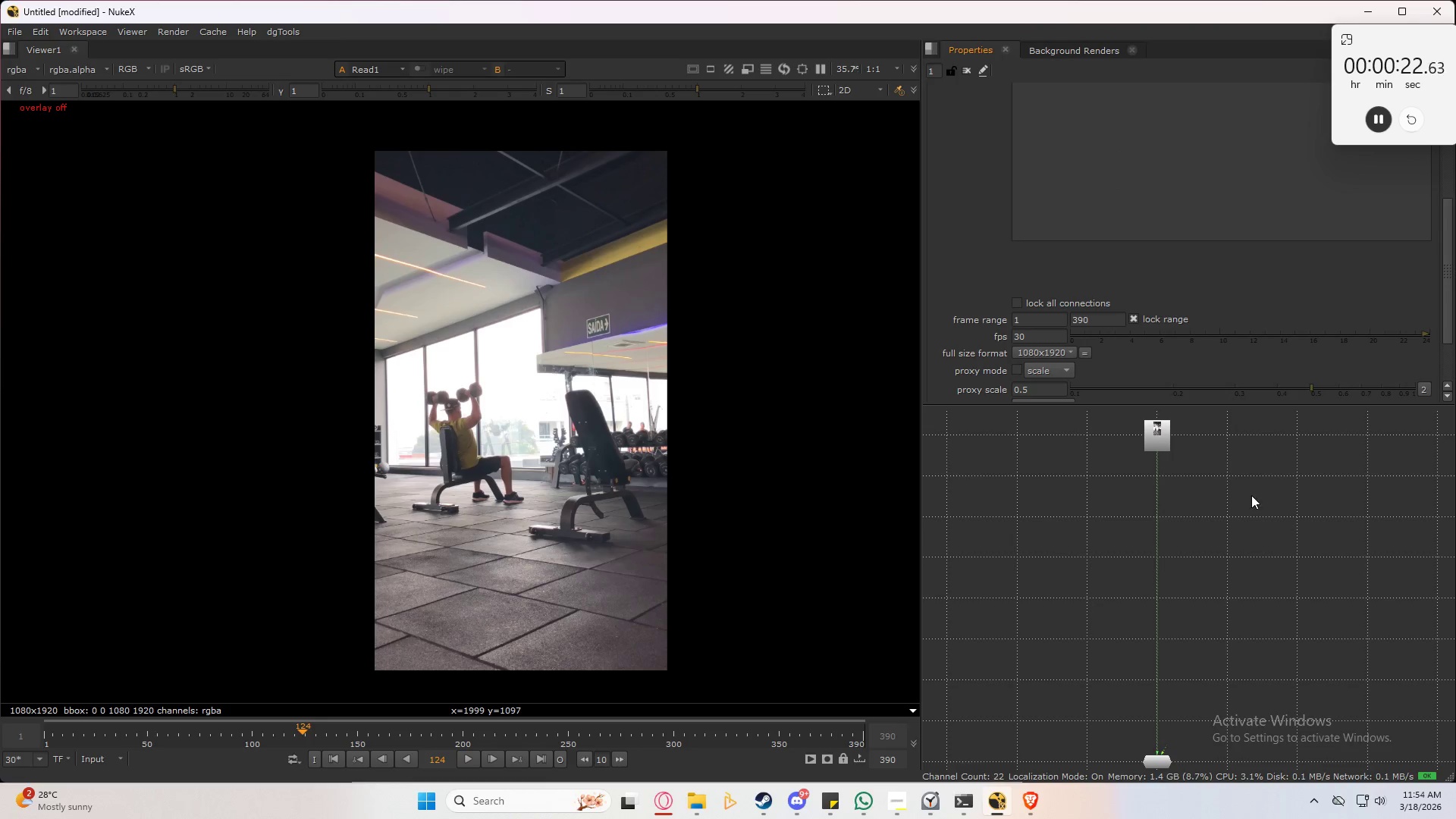 
scroll: coordinate [1193, 591], scroll_direction: up, amount: 6.0
 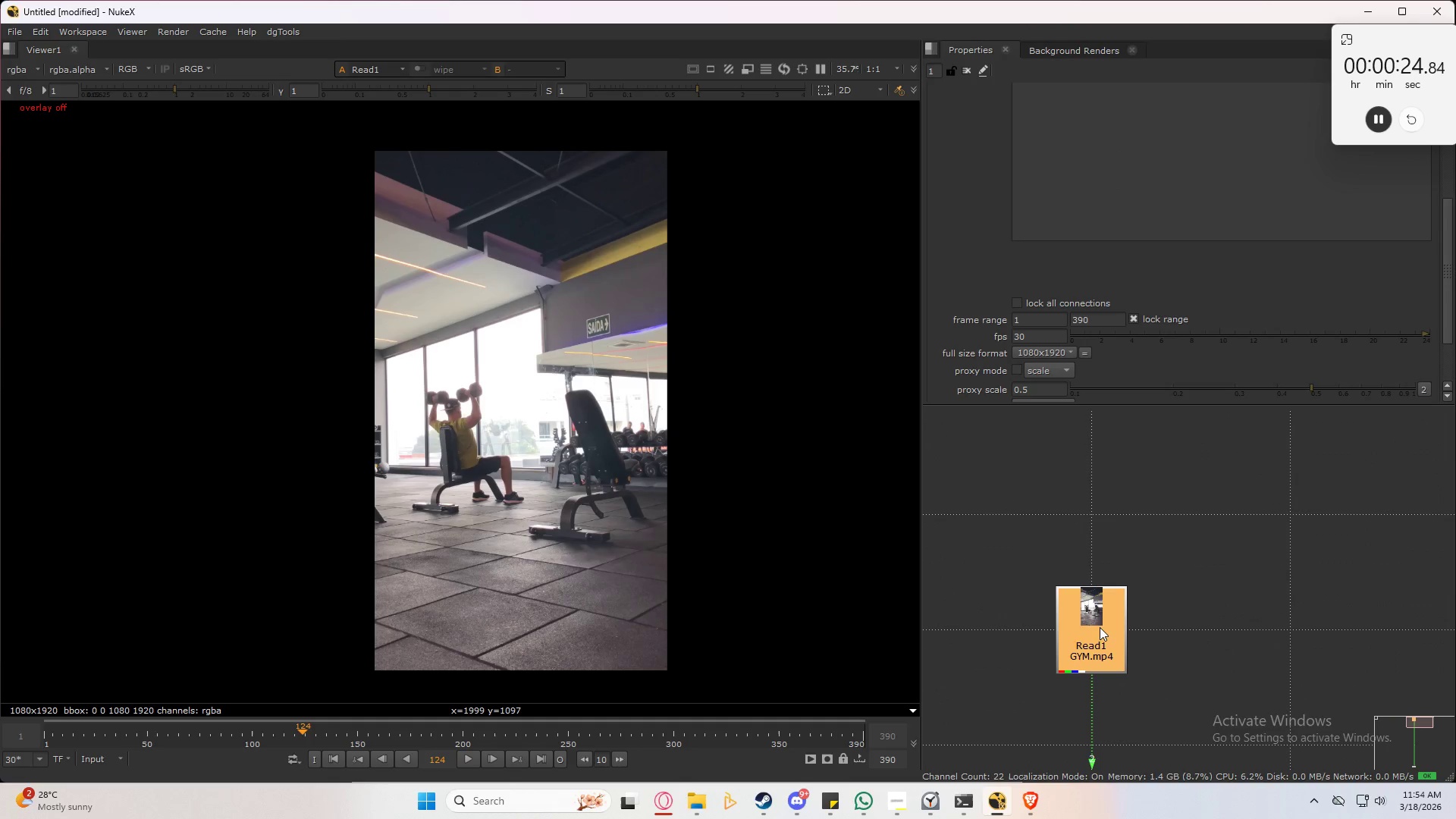 
left_click([1095, 632])
 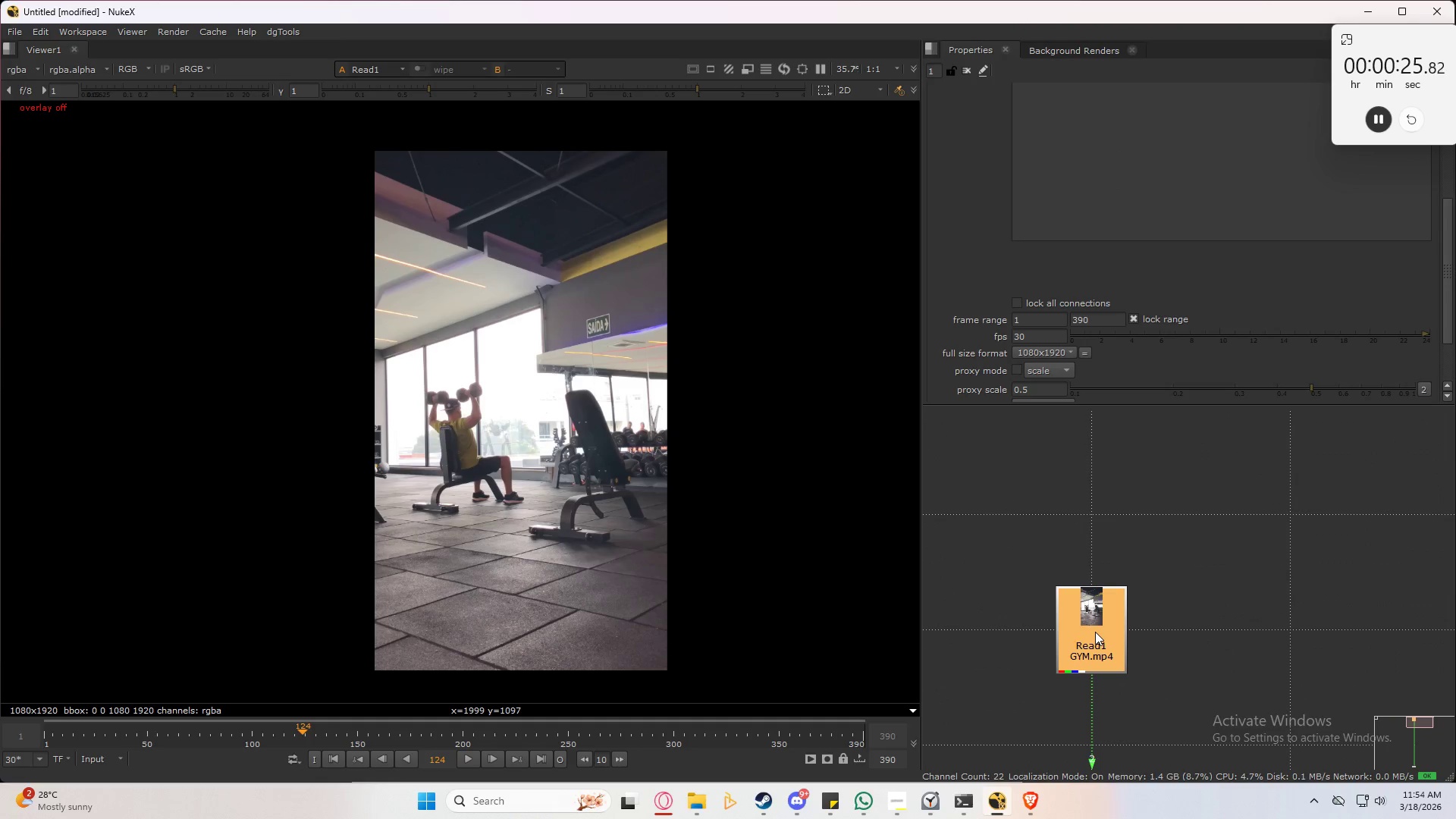 
key(Tab)
type(denoi)
 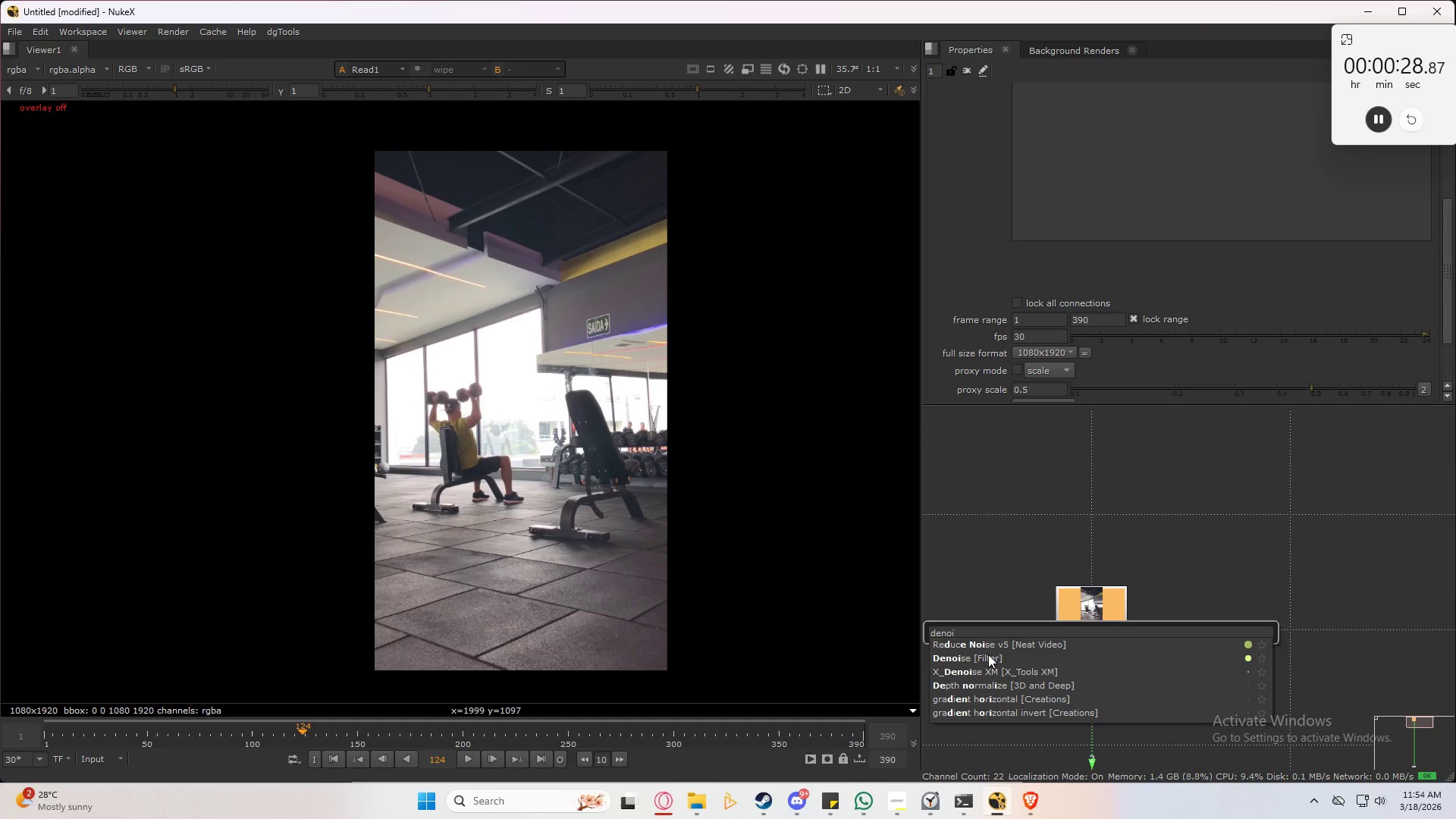 
left_click([988, 660])
 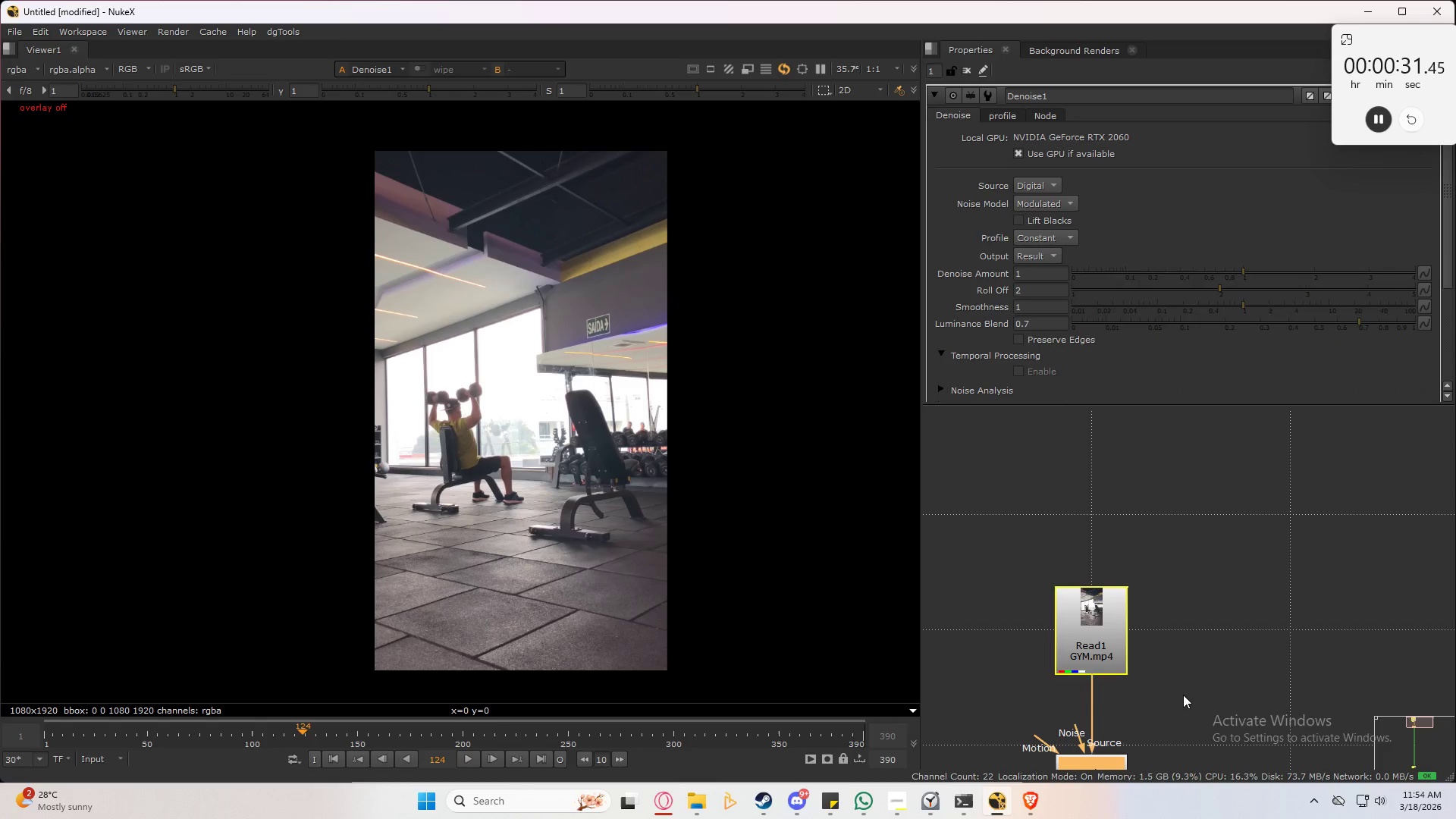 
left_click_drag(start_coordinate=[1132, 626], to_coordinate=[1131, 585])
 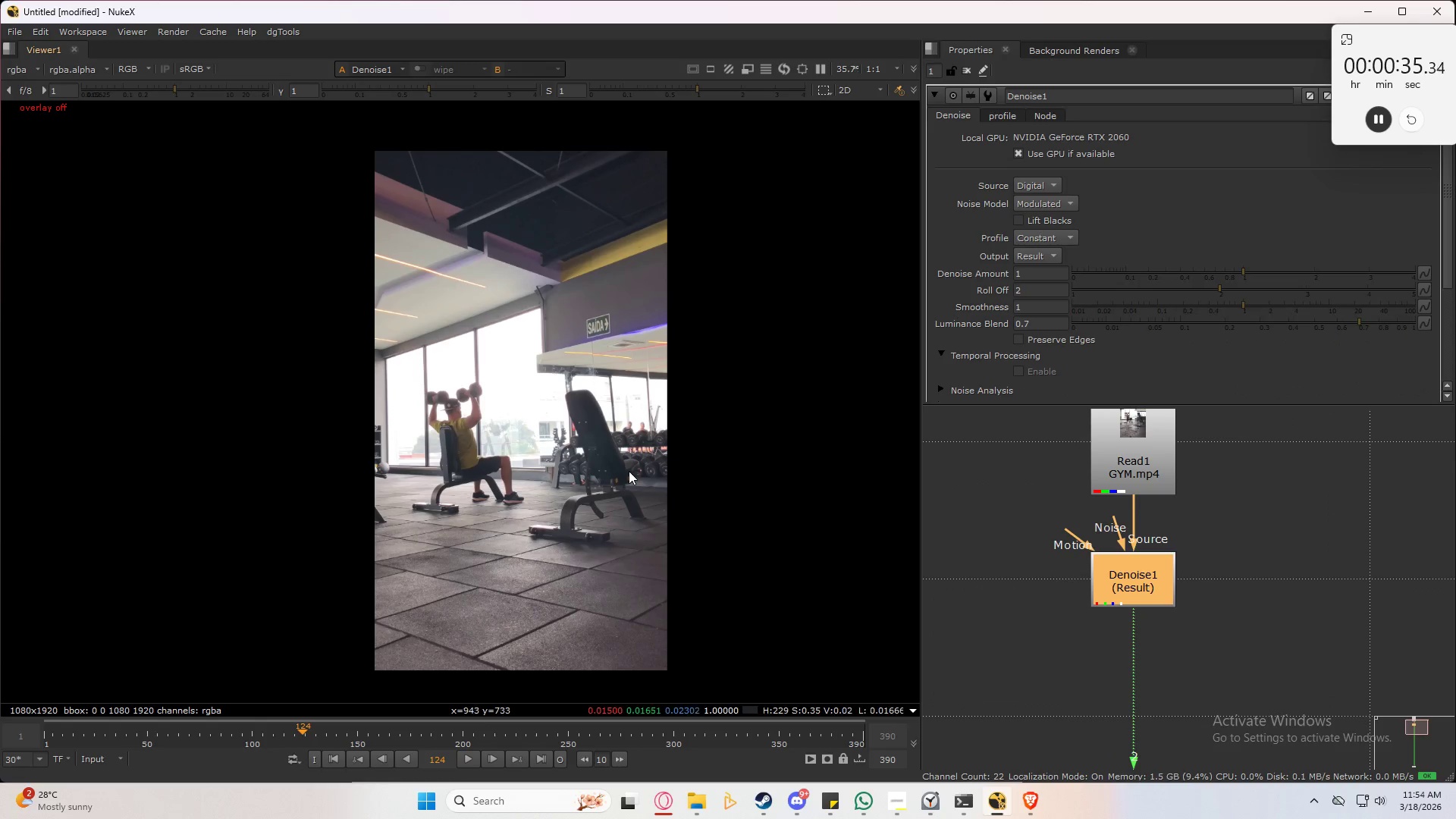 
scroll: coordinate [1115, 641], scroll_direction: up, amount: 1.0
 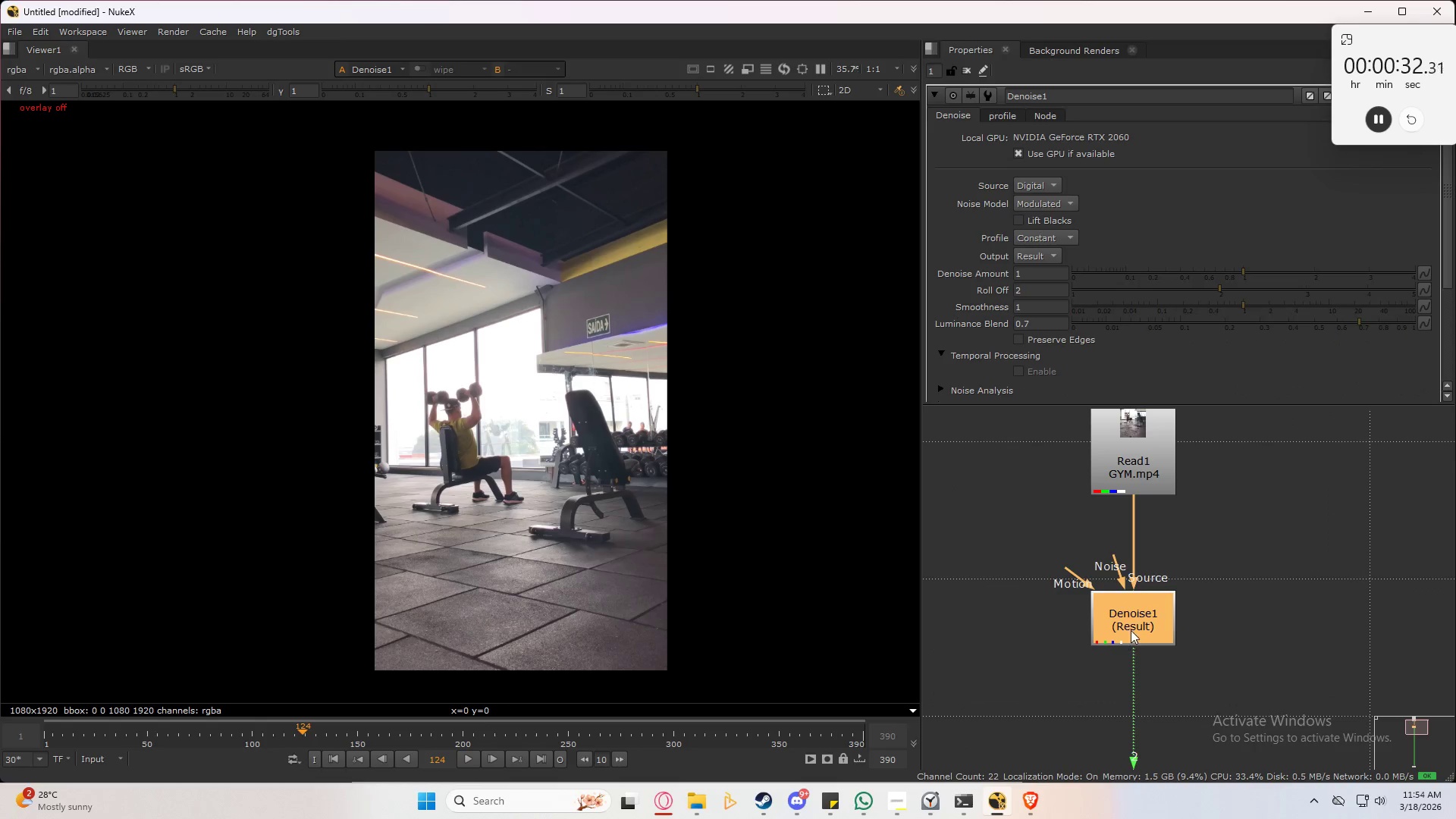 
left_click([628, 471])
 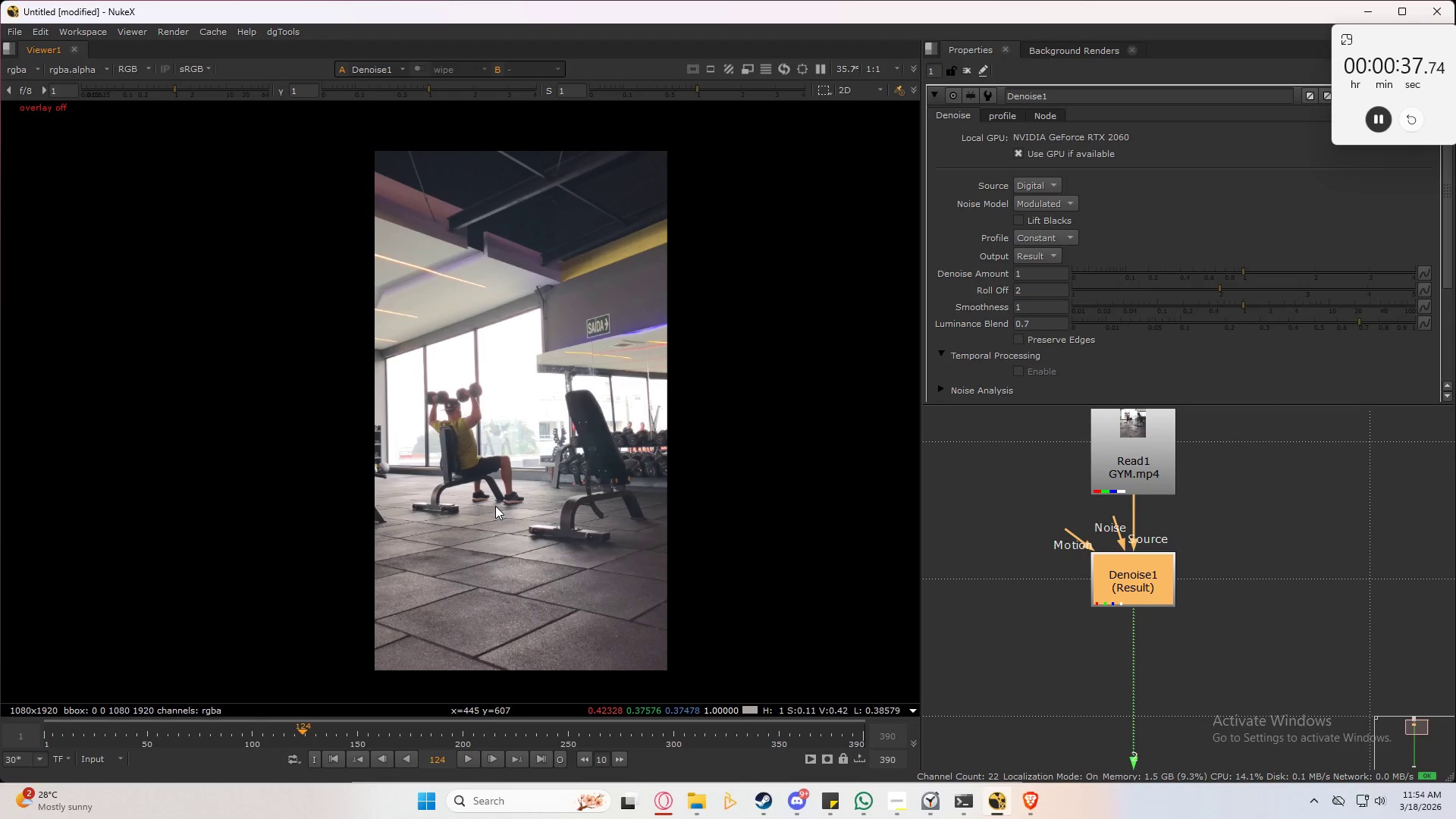 
double_click([1153, 576])
 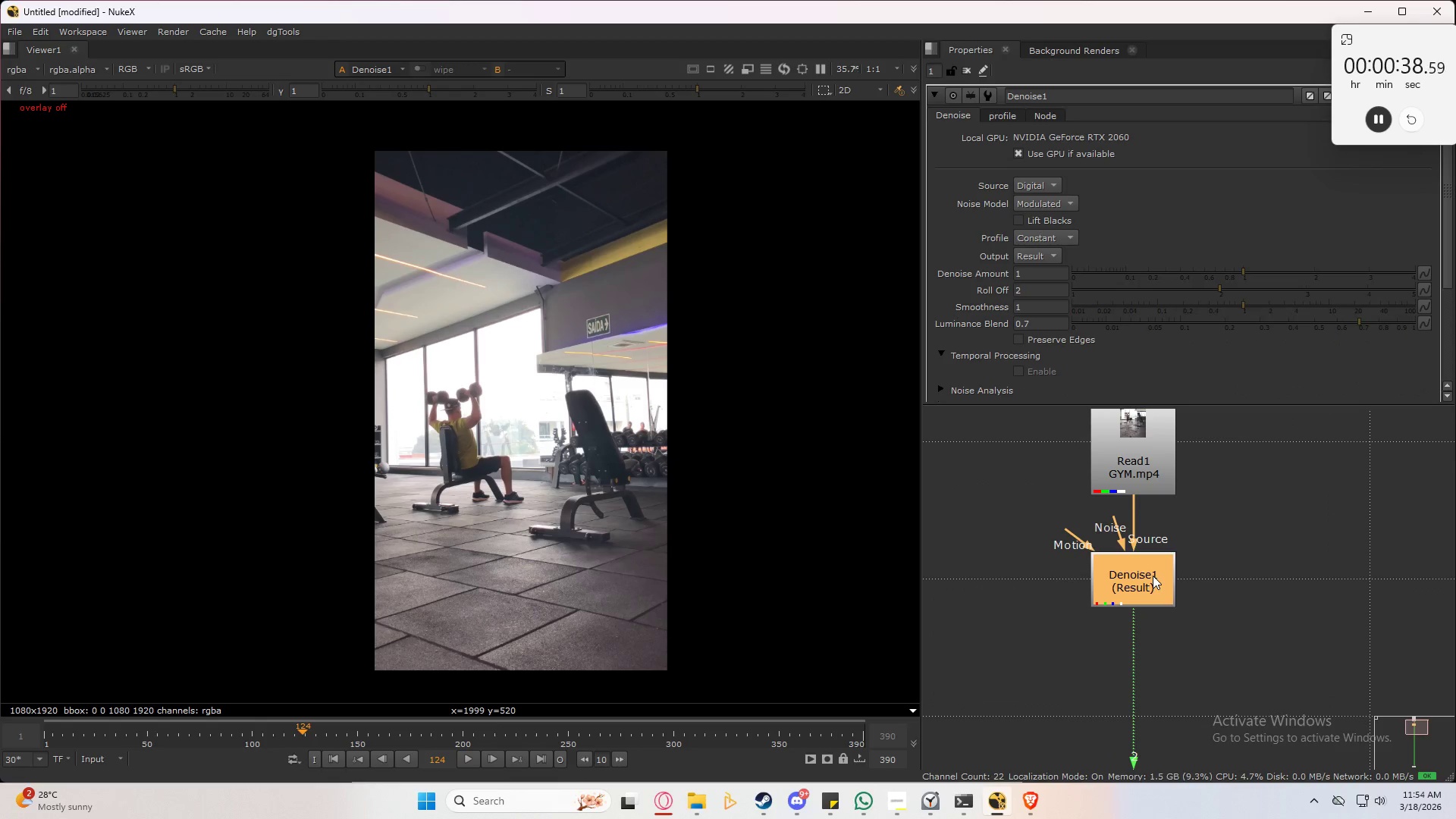 
triple_click([1153, 576])
 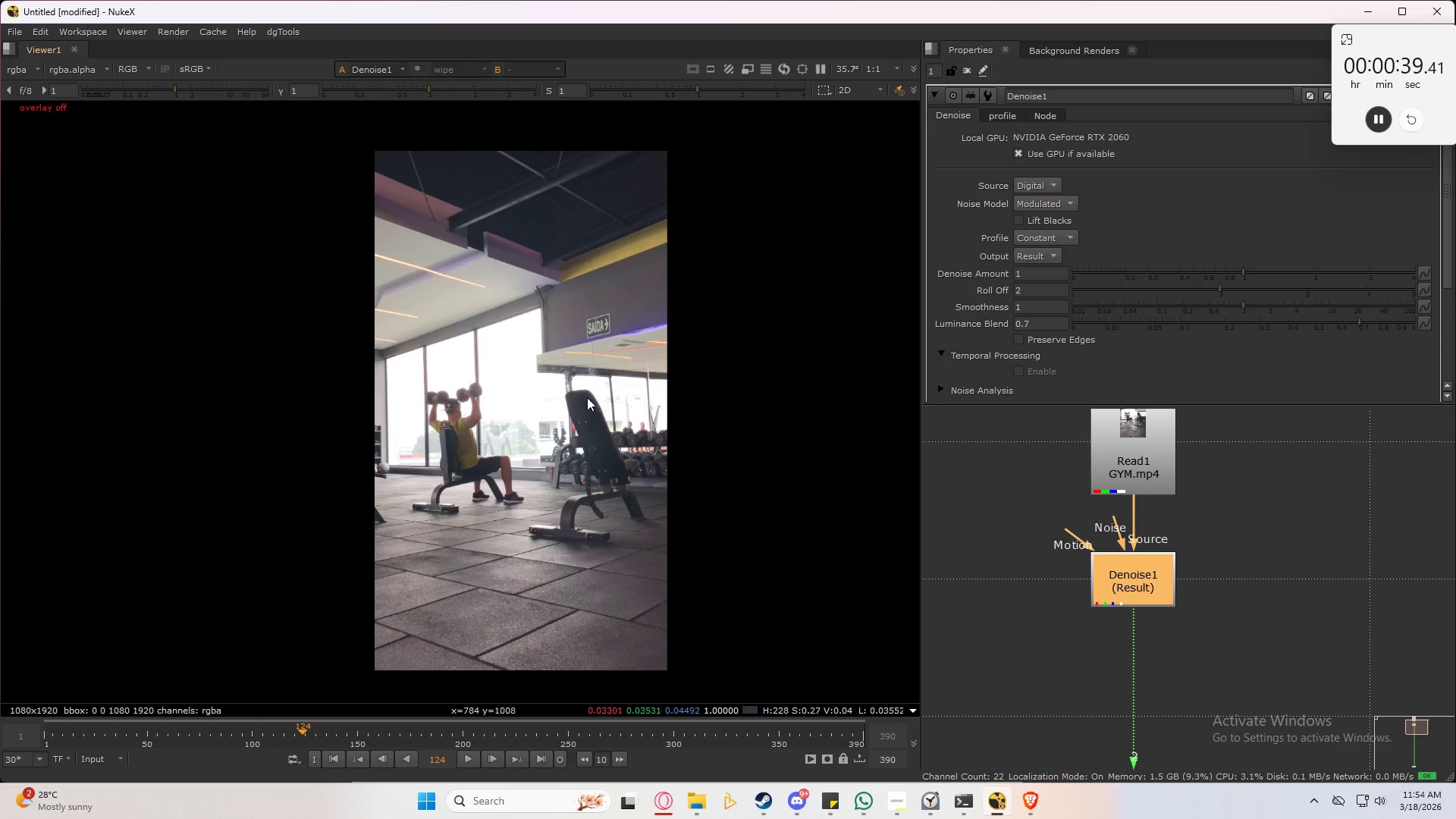 
key(Q)
 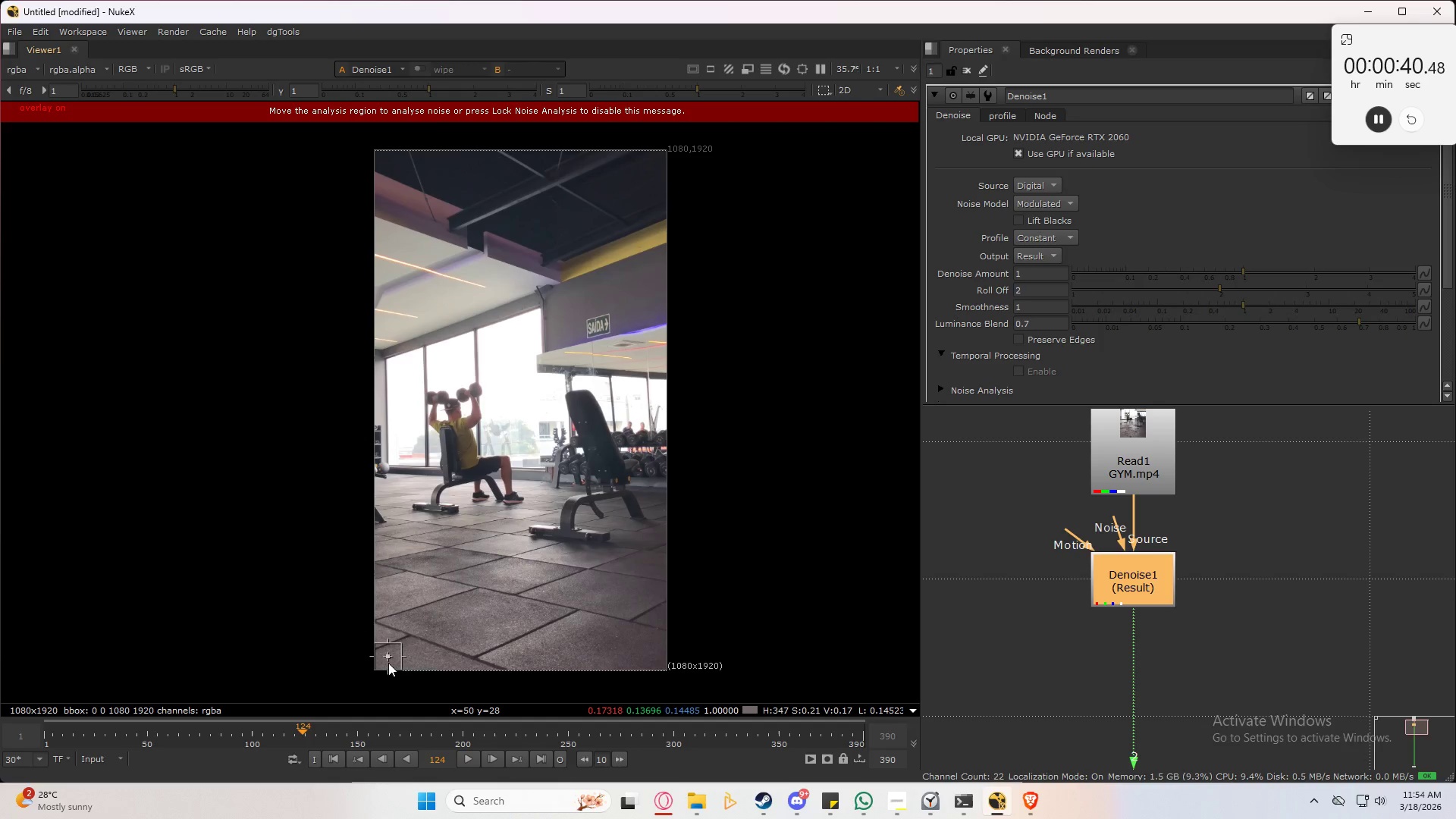 
left_click_drag(start_coordinate=[390, 656], to_coordinate=[637, 300])
 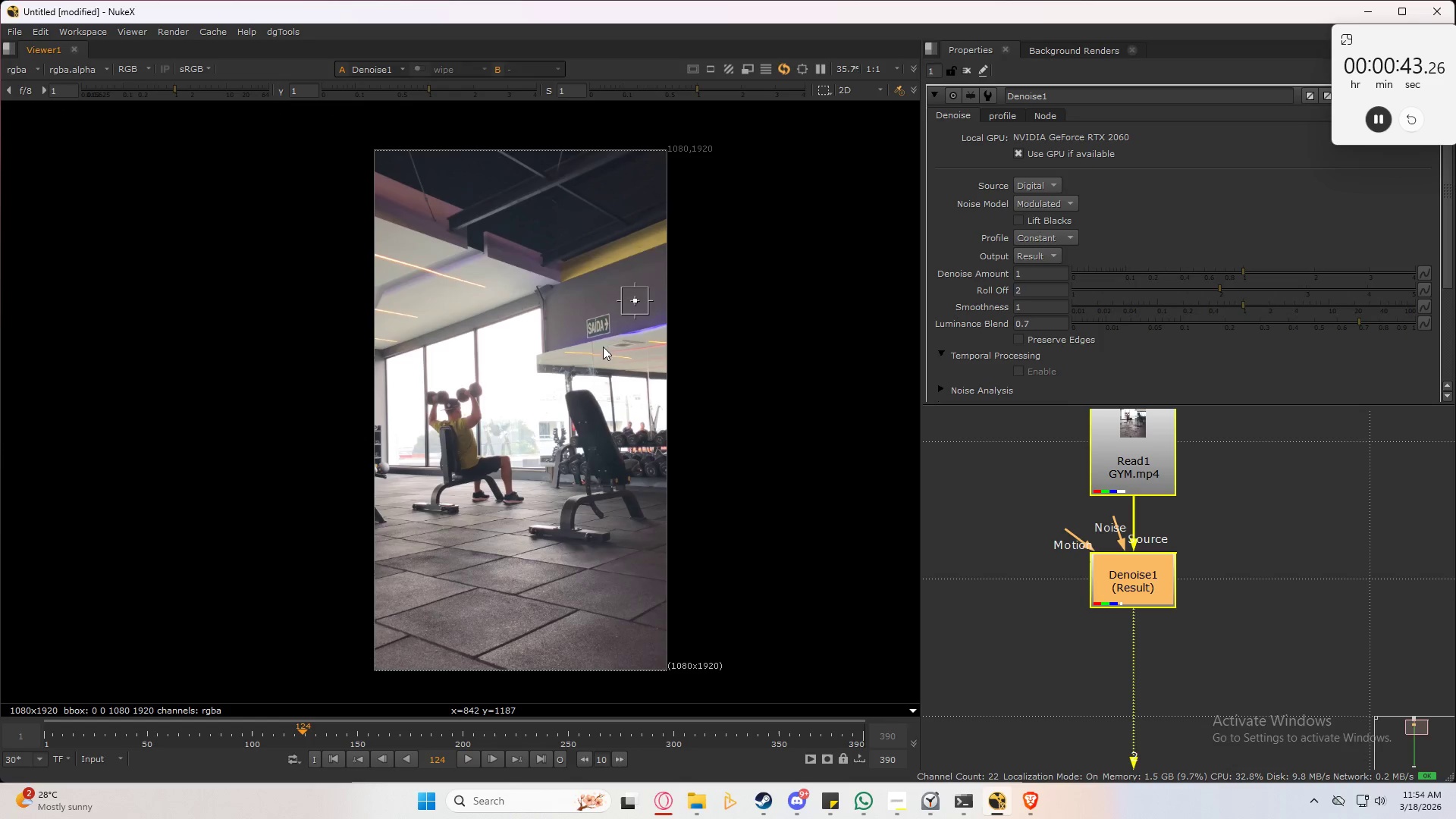 
scroll: coordinate [611, 362], scroll_direction: up, amount: 10.0
 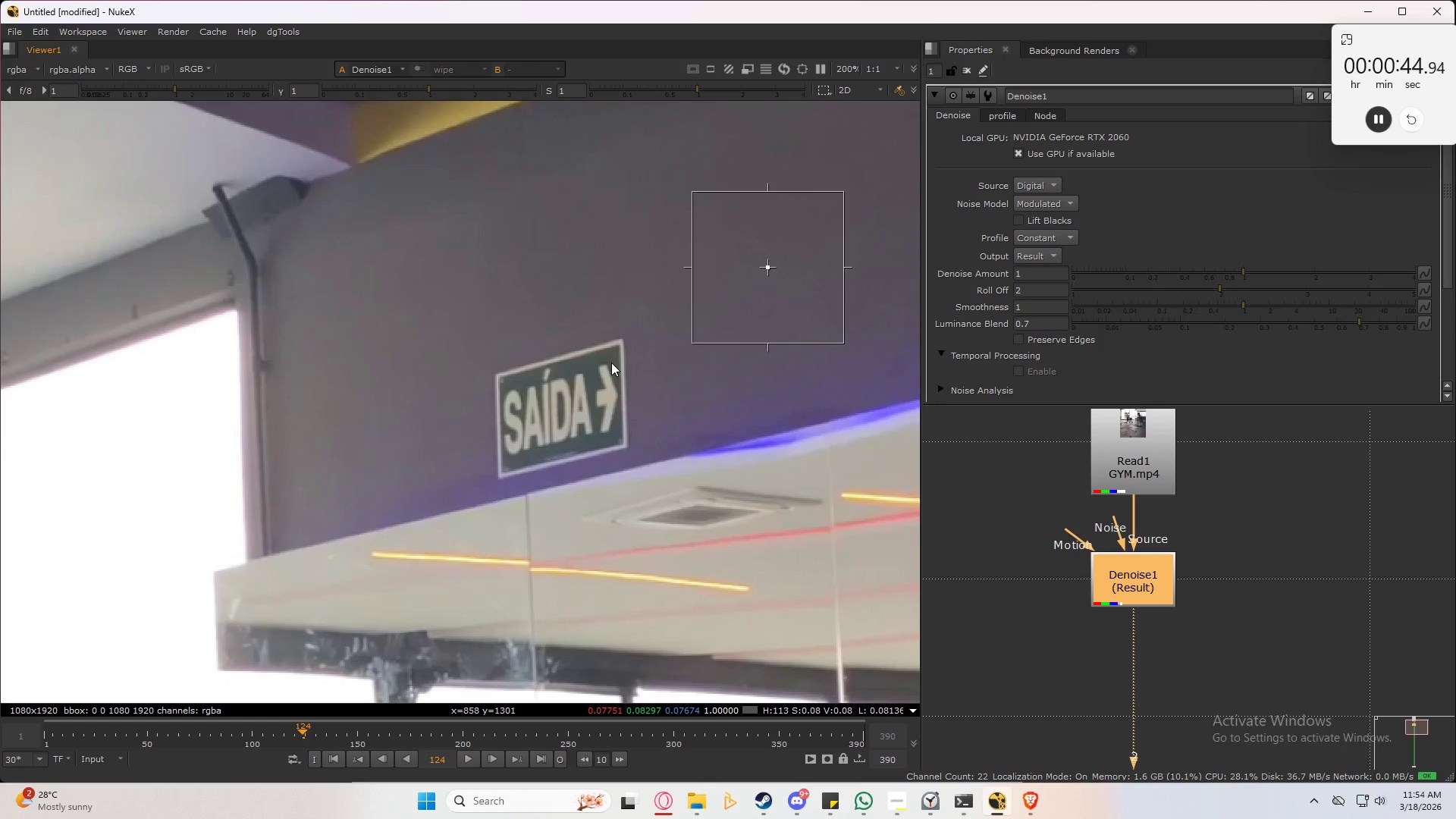 
scroll: coordinate [611, 362], scroll_direction: down, amount: 6.0
 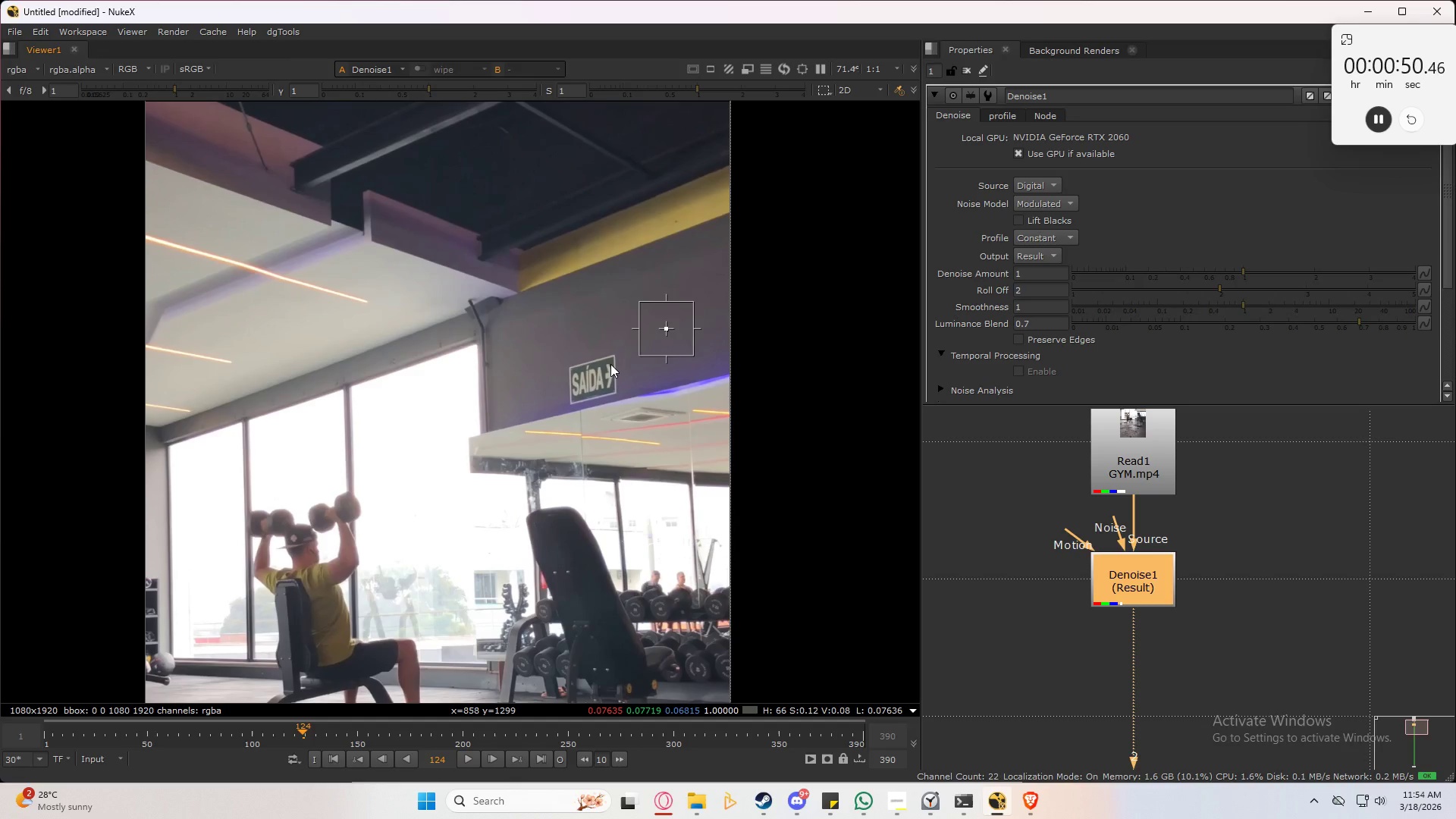 
wait(9.35)
 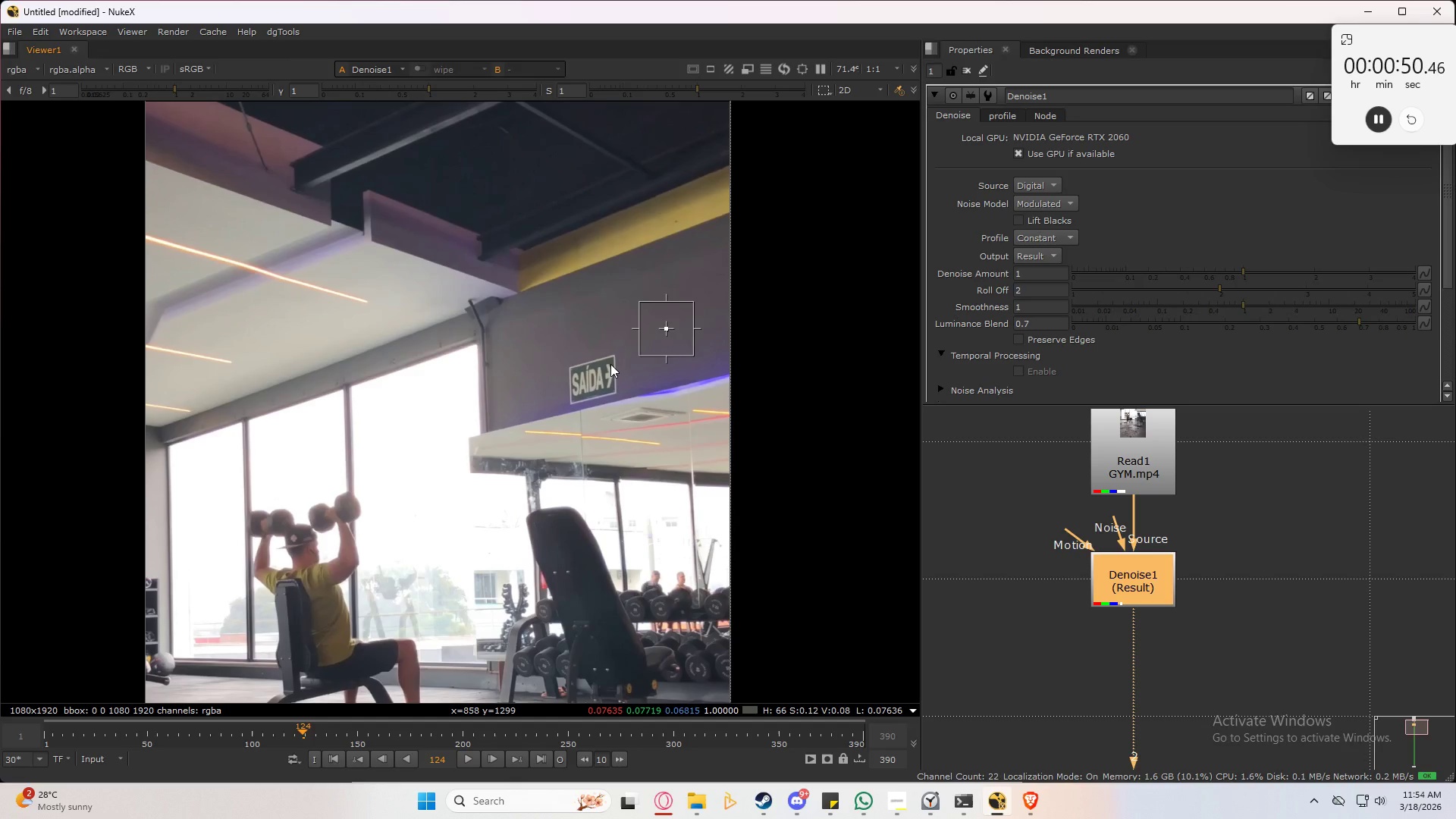 
scroll: coordinate [310, 474], scroll_direction: down, amount: 1.0
 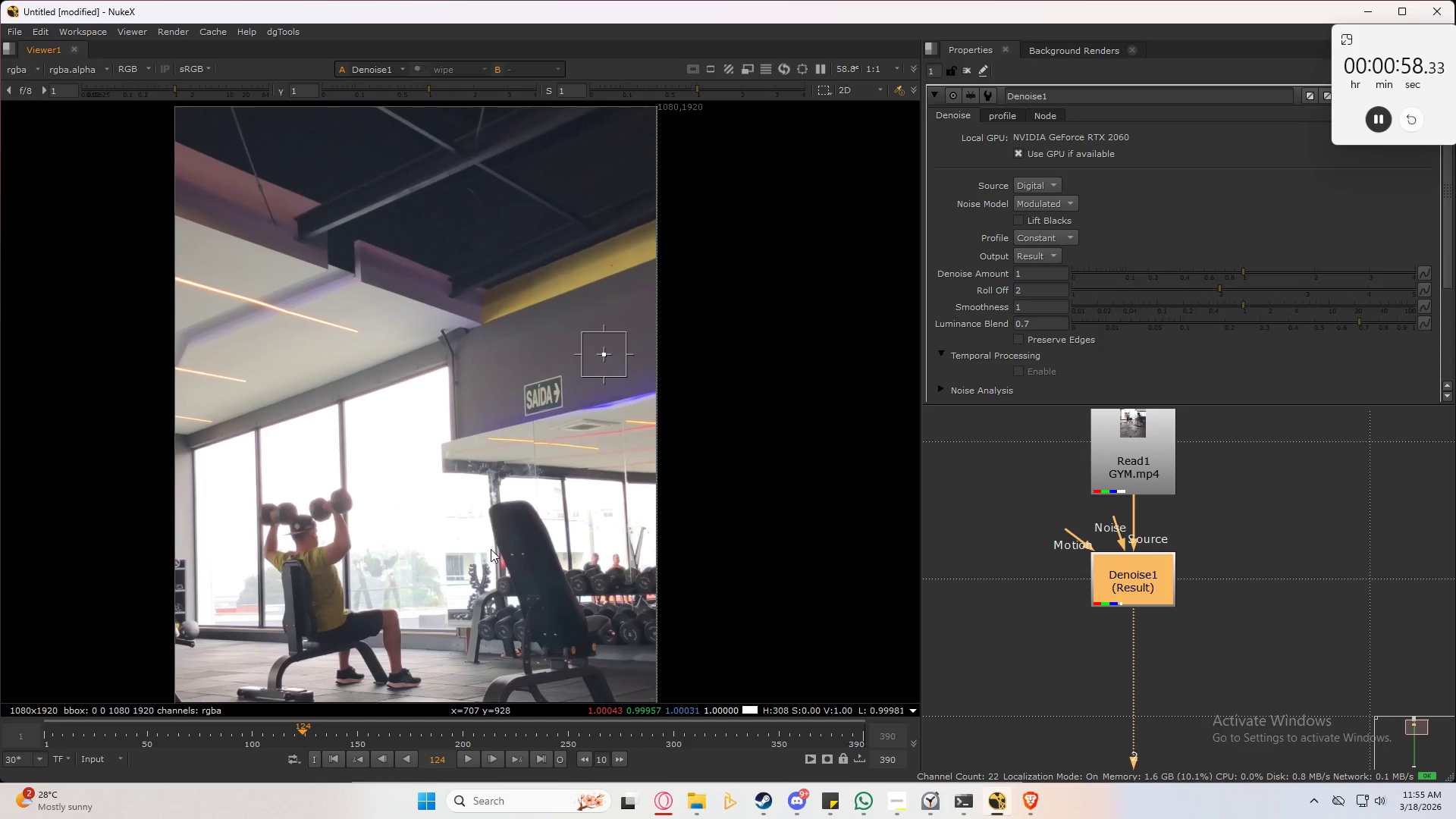 
scroll: coordinate [439, 593], scroll_direction: up, amount: 6.0
 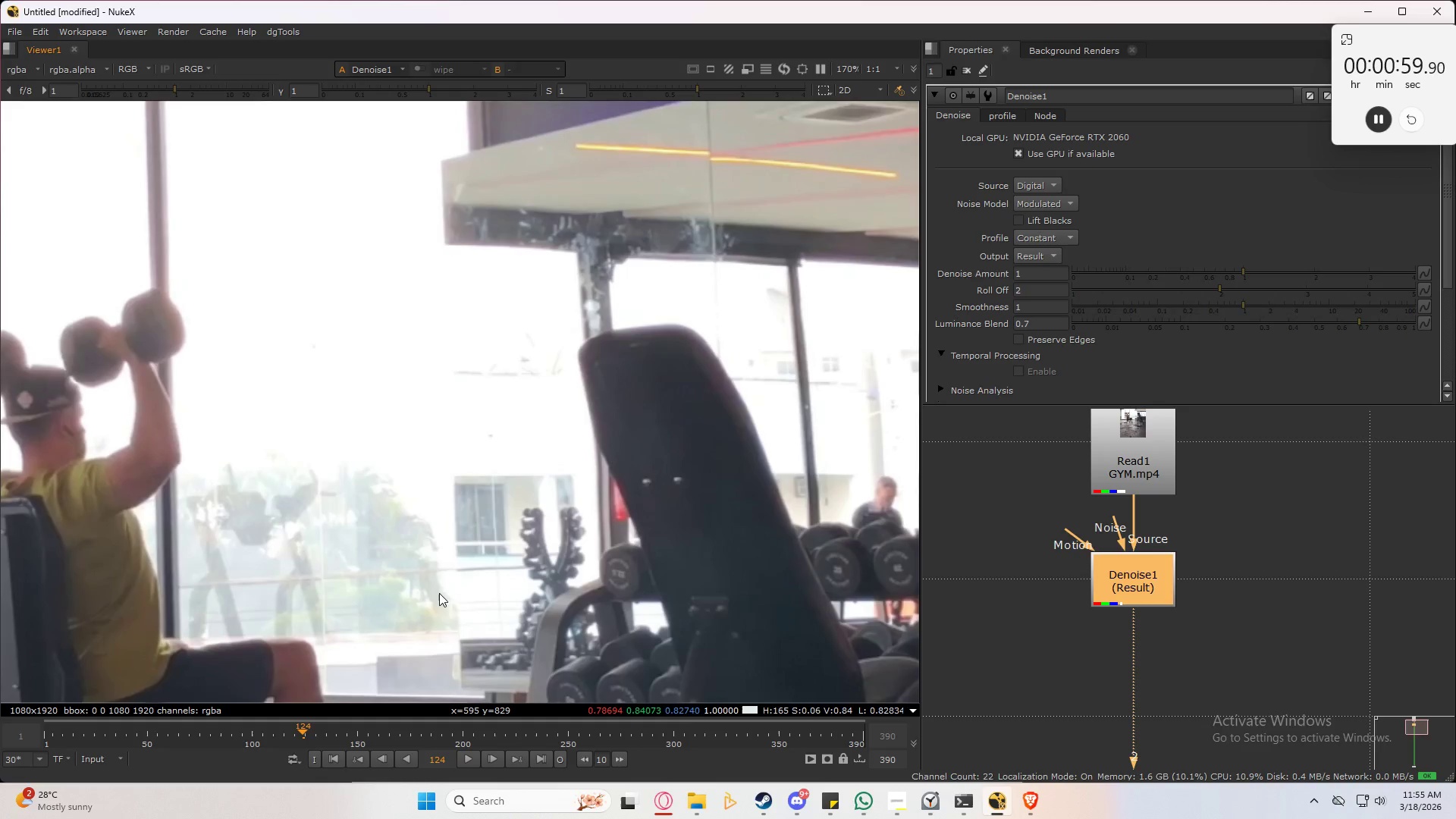 
scroll: coordinate [439, 585], scroll_direction: down, amount: 2.0
 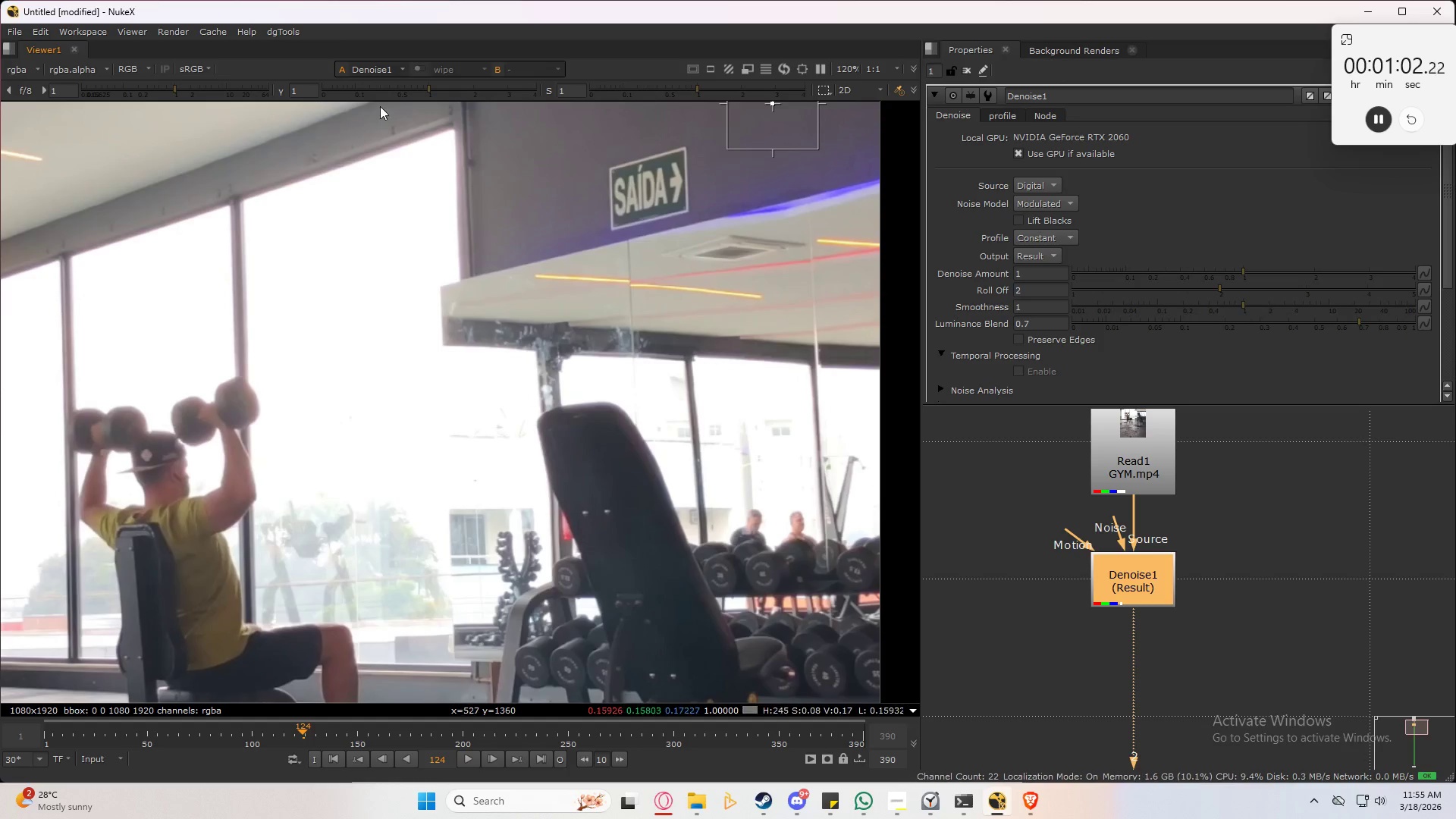 
left_click_drag(start_coordinate=[430, 89], to_coordinate=[394, 116])
 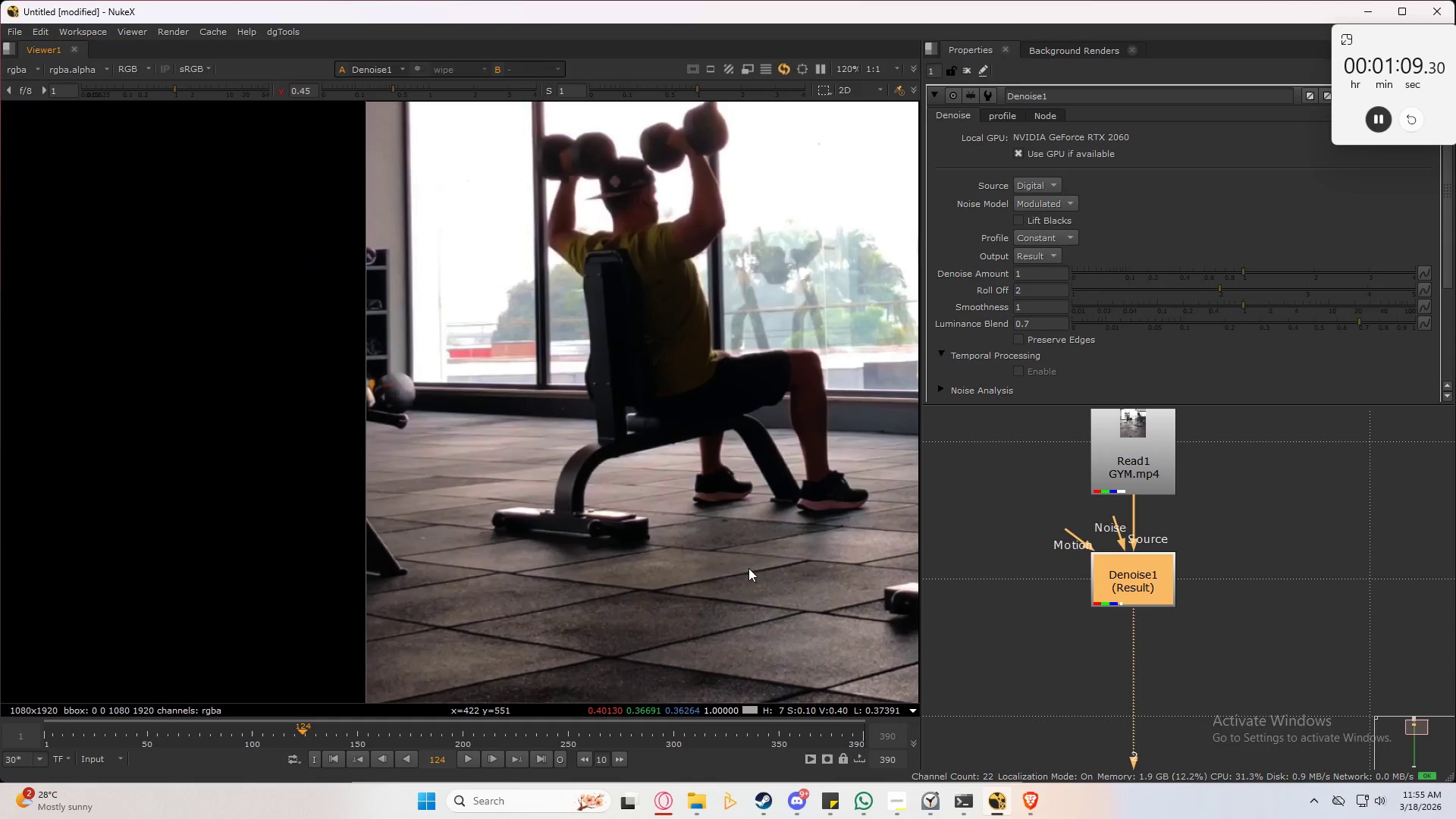 
scroll: coordinate [510, 444], scroll_direction: up, amount: 12.0
 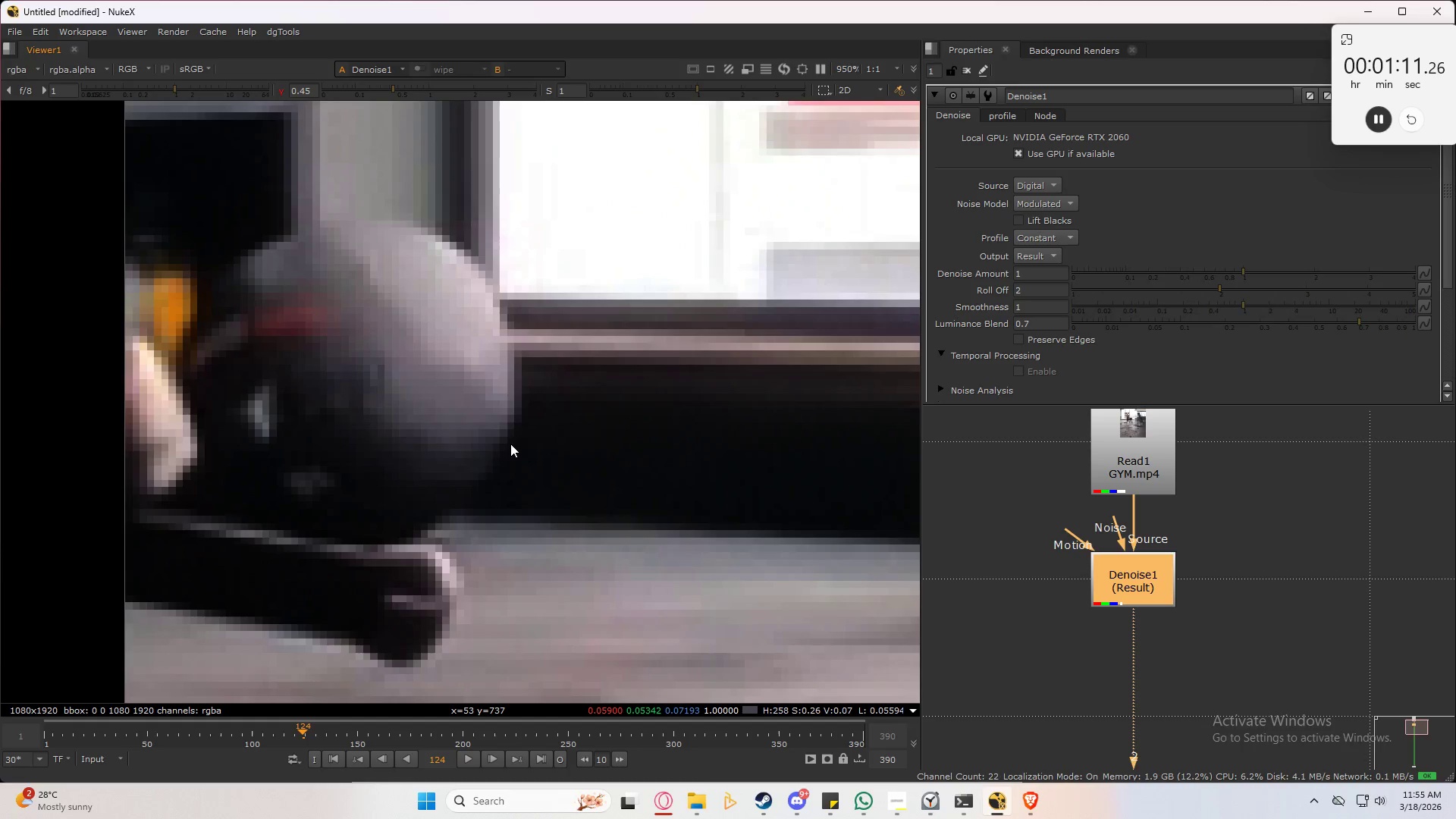 
scroll: coordinate [535, 431], scroll_direction: down, amount: 7.0
 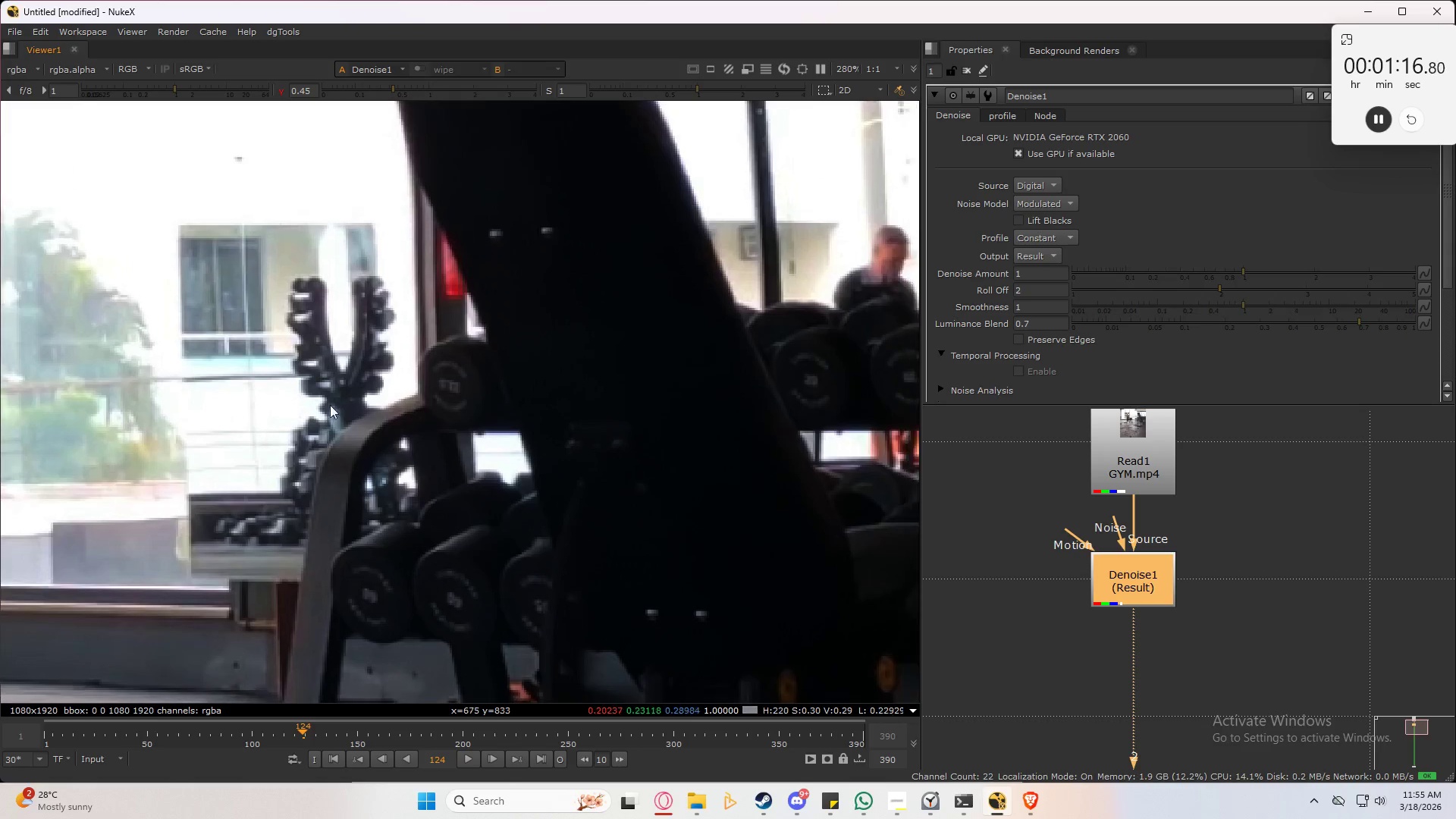 
scroll: coordinate [815, 383], scroll_direction: up, amount: 18.0
 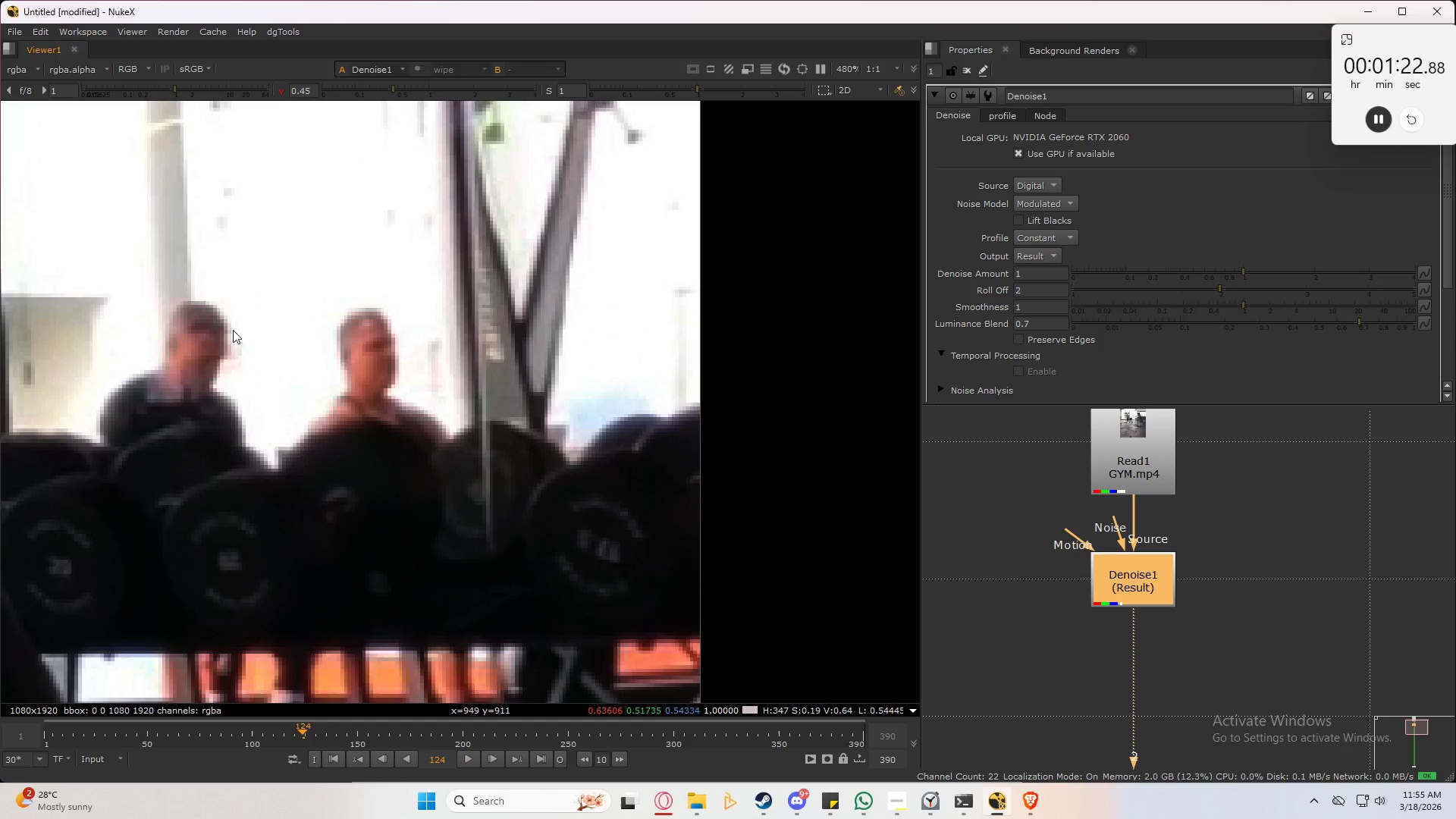 
scroll: coordinate [560, 439], scroll_direction: down, amount: 5.0
 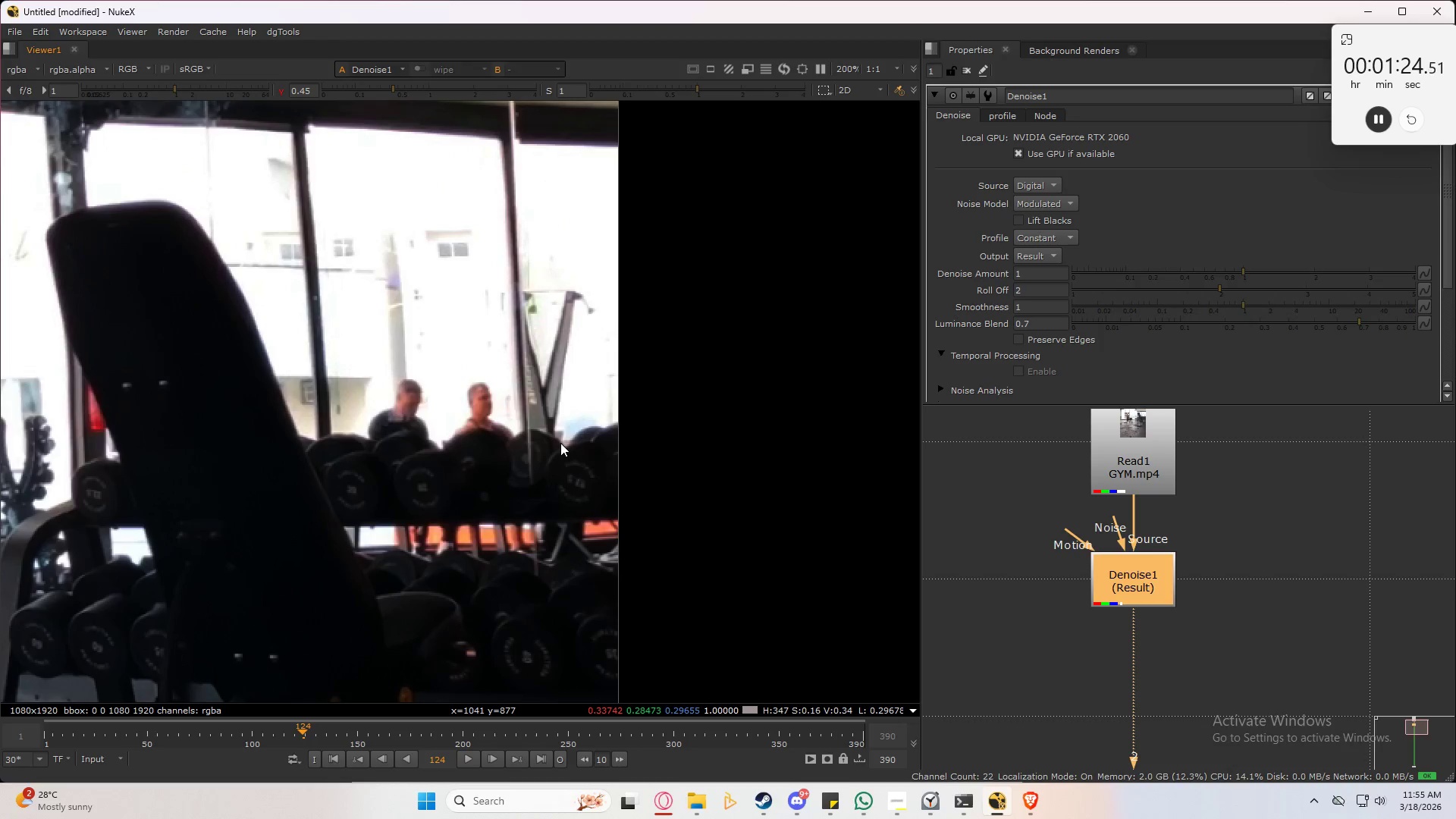 
left_click([497, 394])
 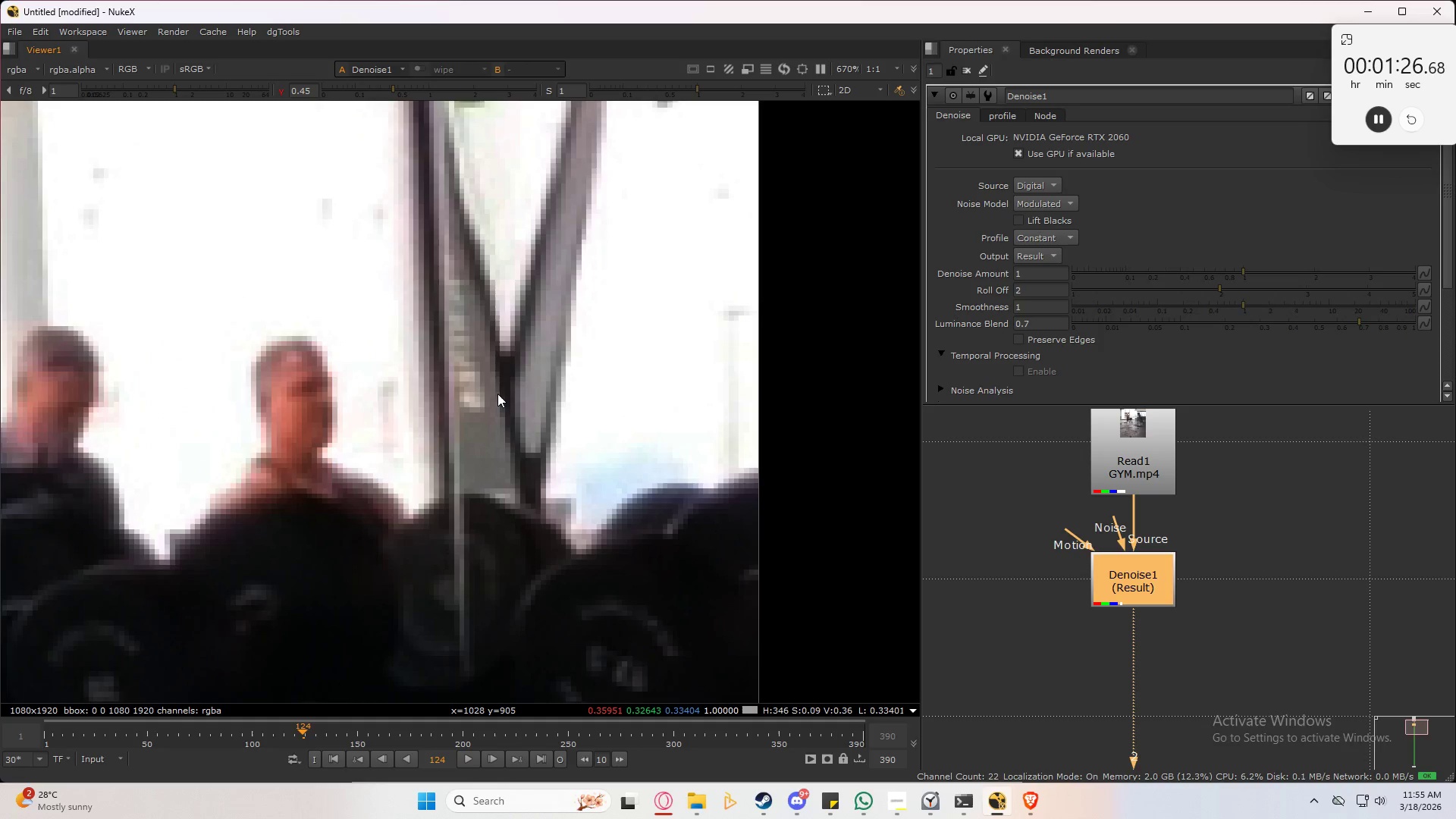 
scroll: coordinate [529, 375], scroll_direction: up, amount: 7.0
 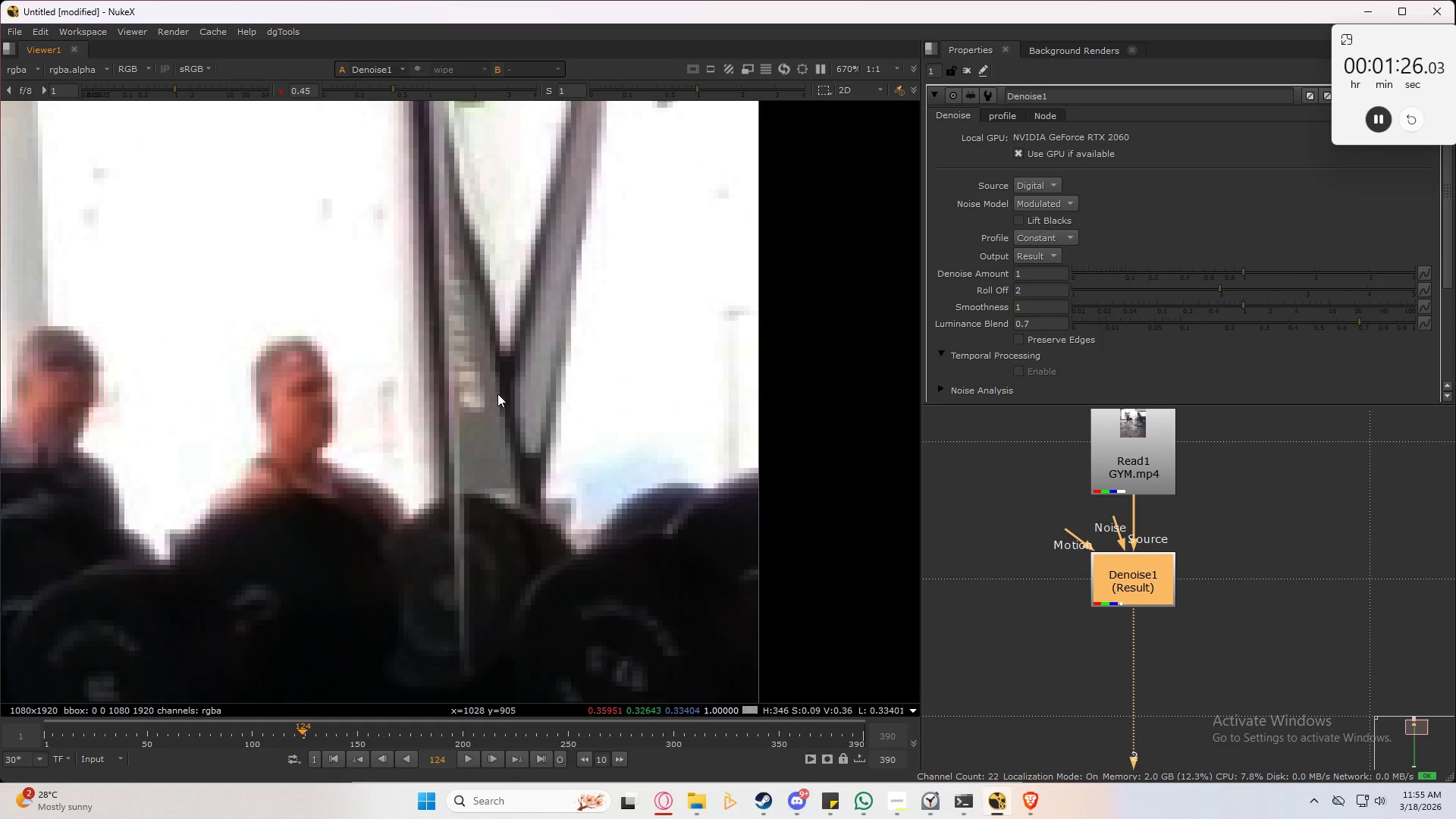 
key(L)
 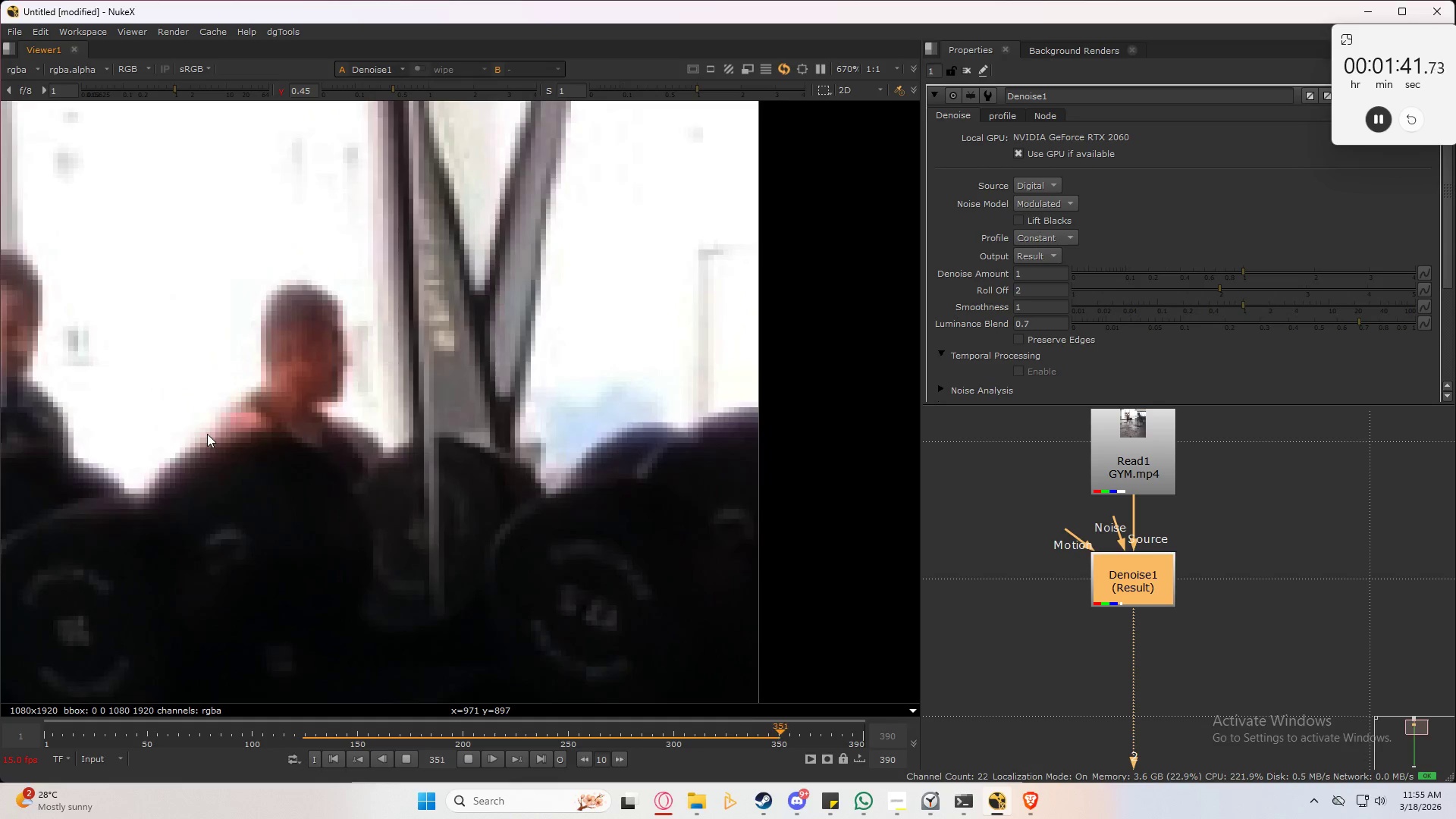 
wait(19.84)
 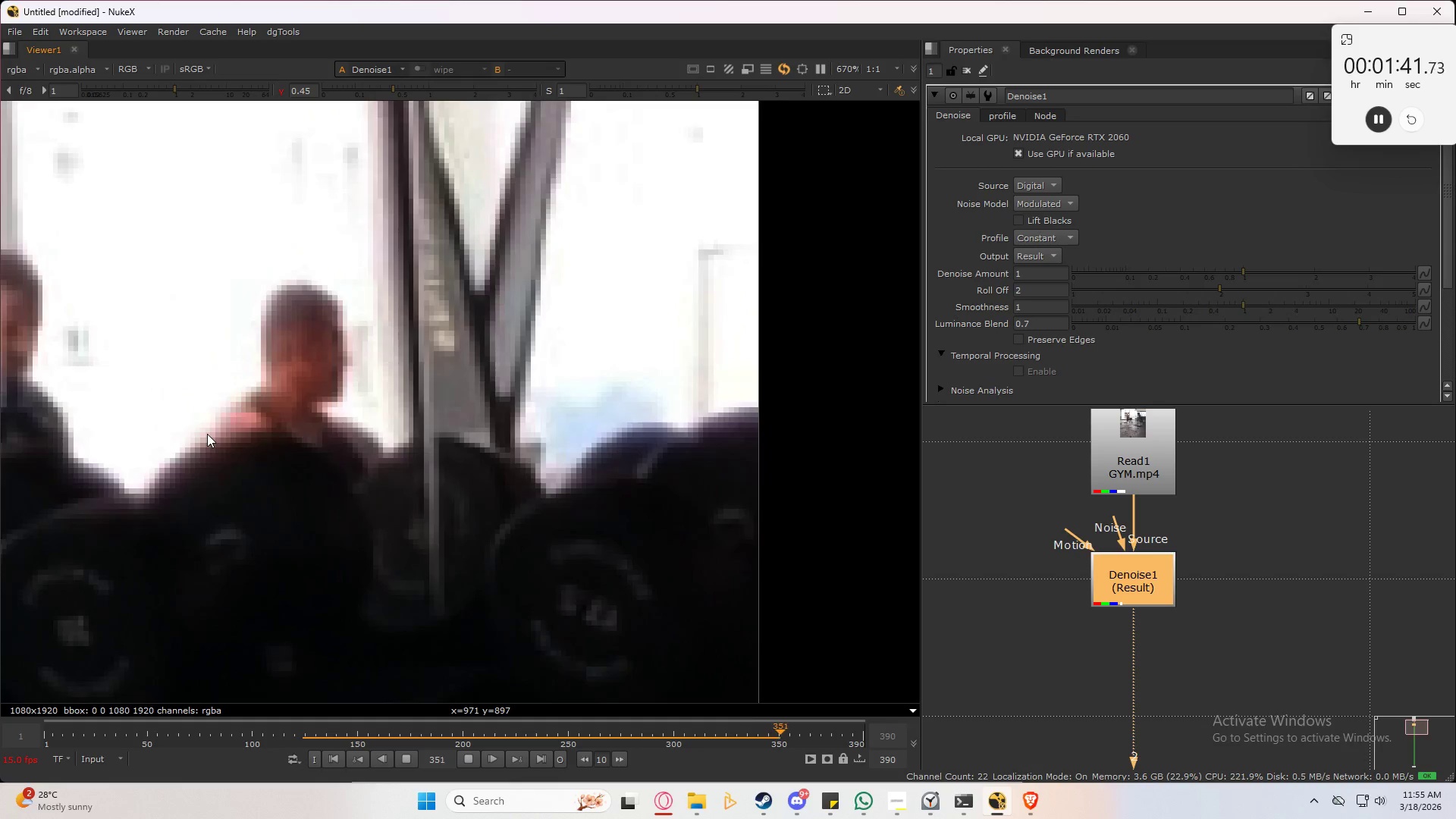 
scroll: coordinate [290, 396], scroll_direction: down, amount: 1.0
 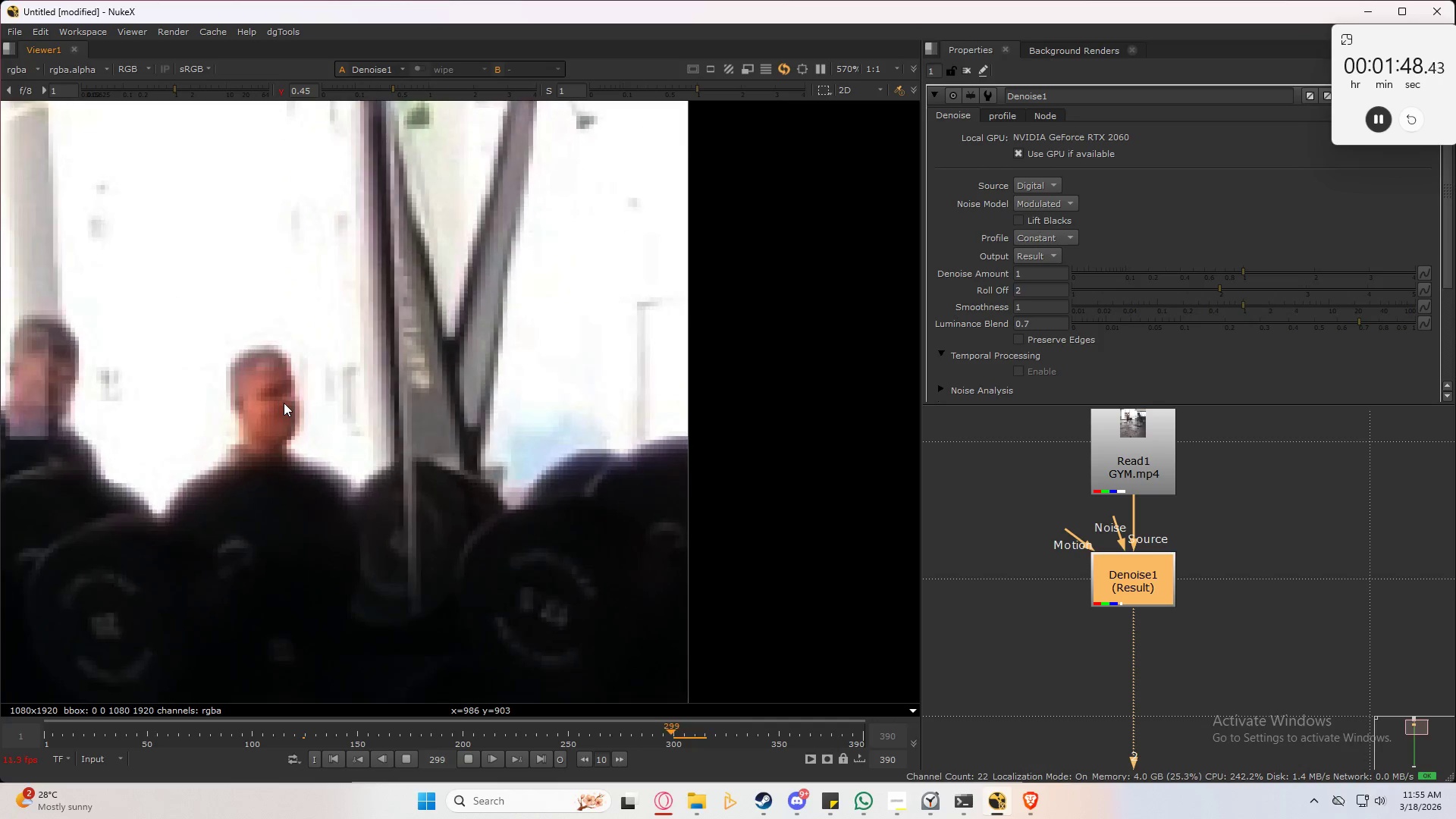 
left_click([284, 403])
 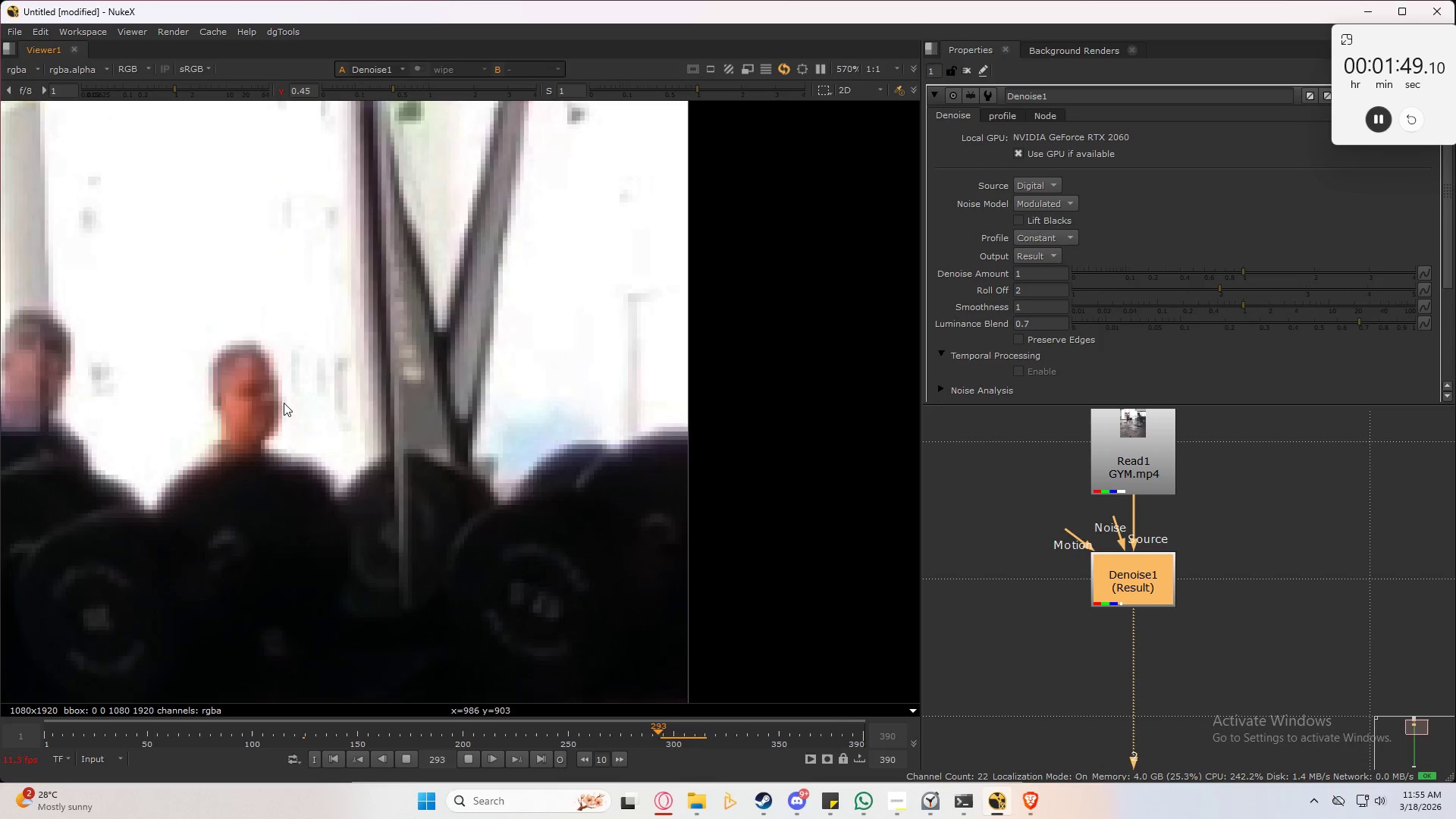 
key(K)
 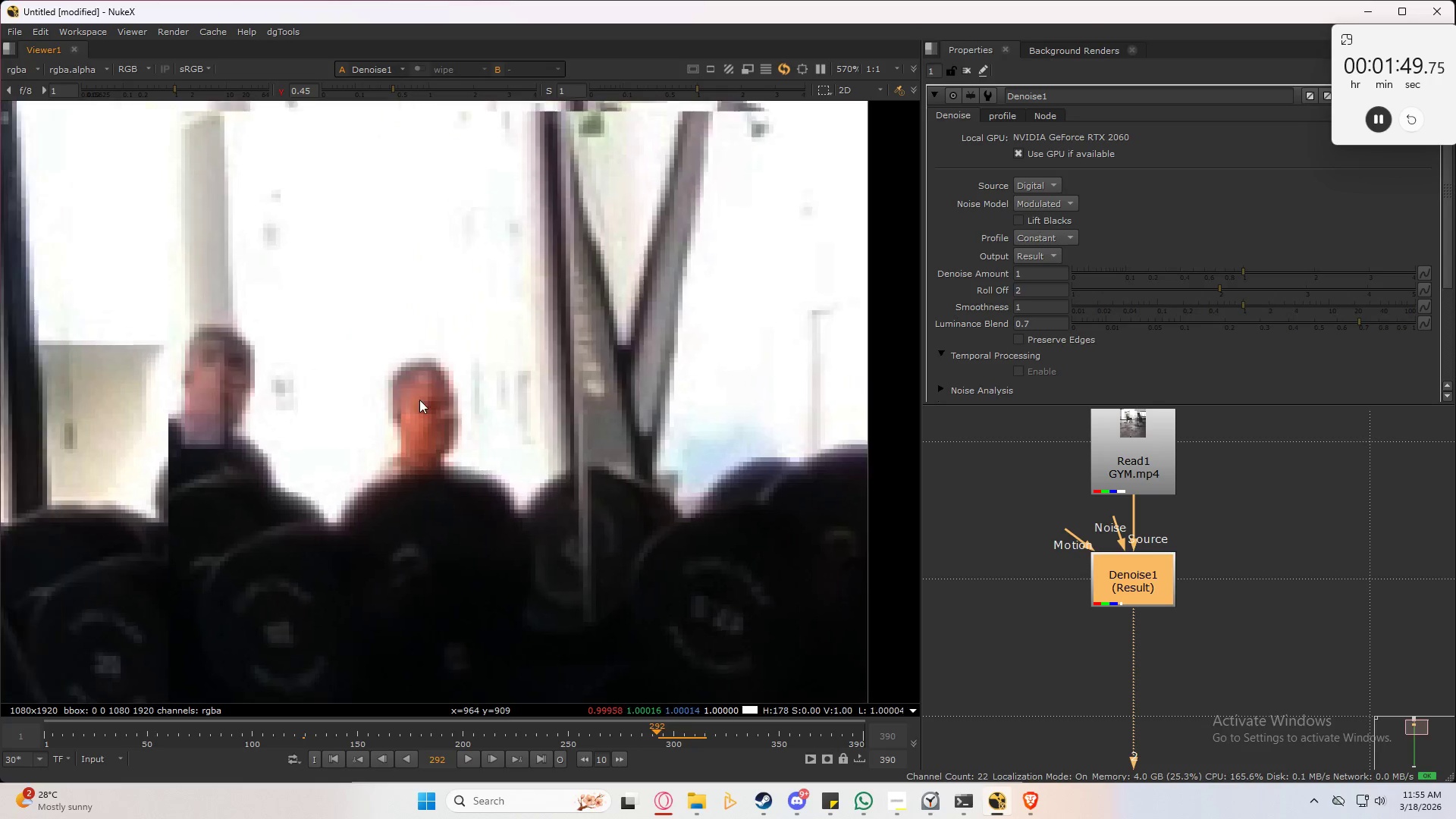 
scroll: coordinate [620, 483], scroll_direction: down, amount: 9.0
 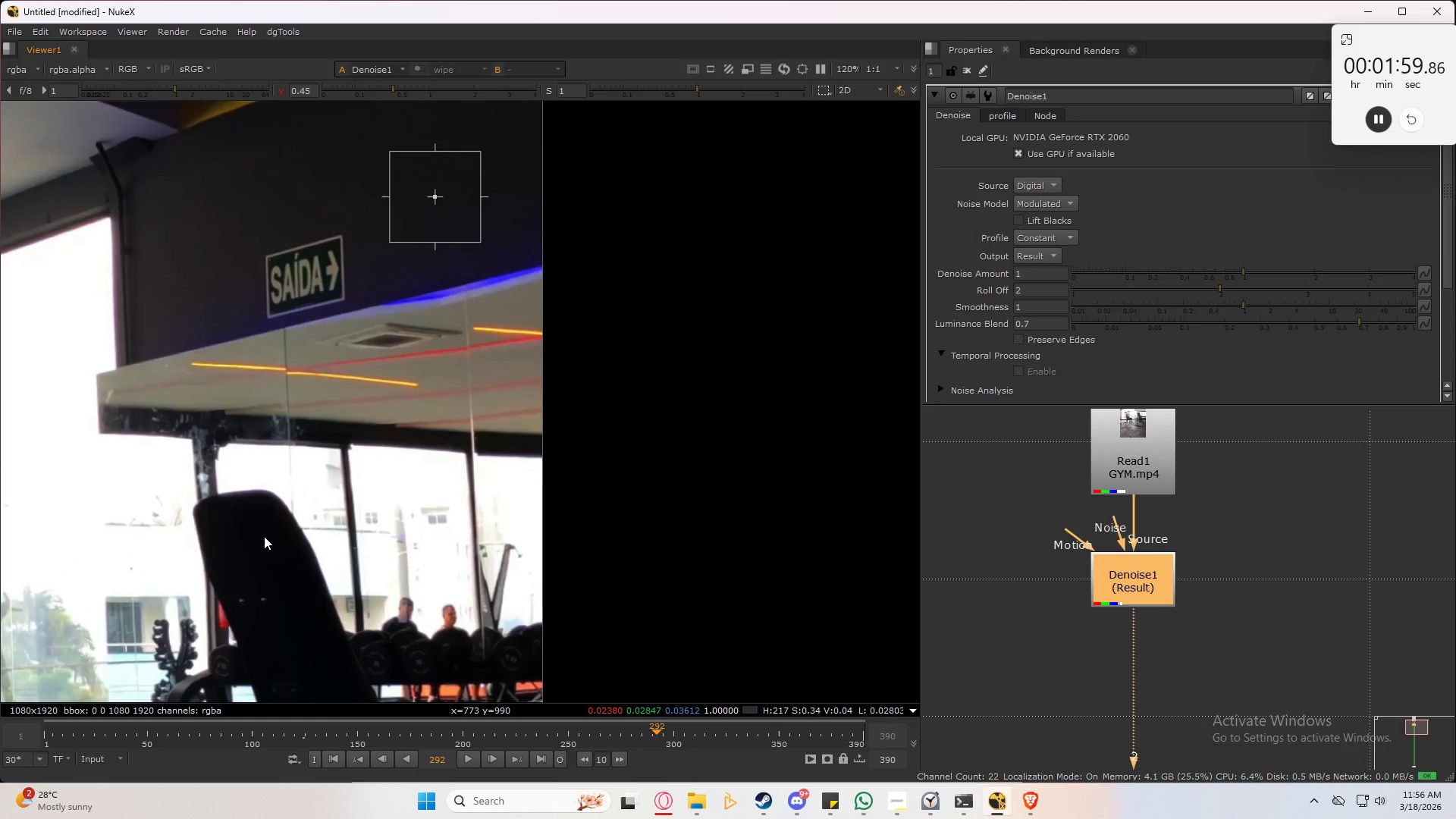 
wait(9.53)
 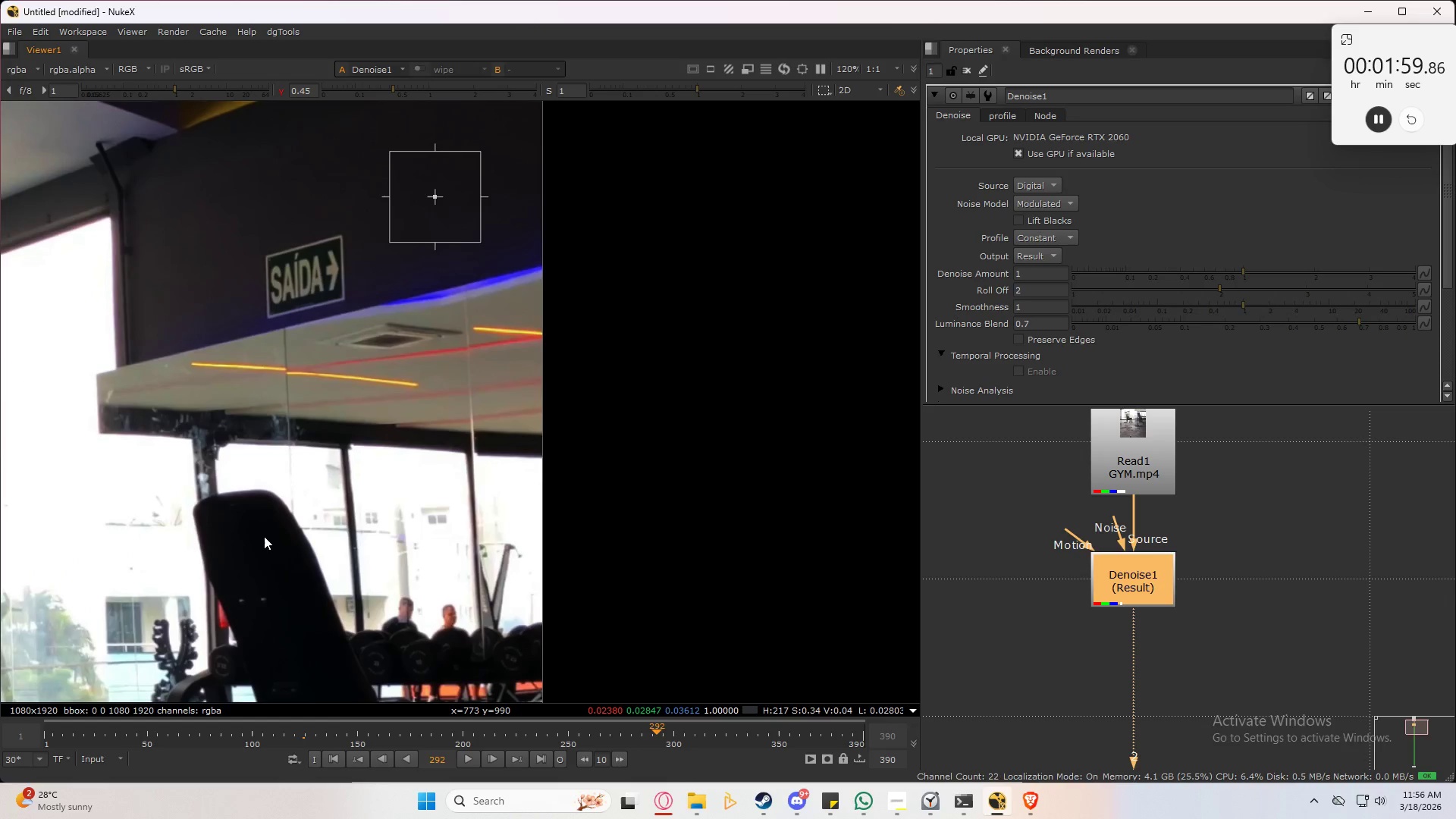 
hold_key(key=ControlLeft, duration=1.25)
left_click([218, 88])
 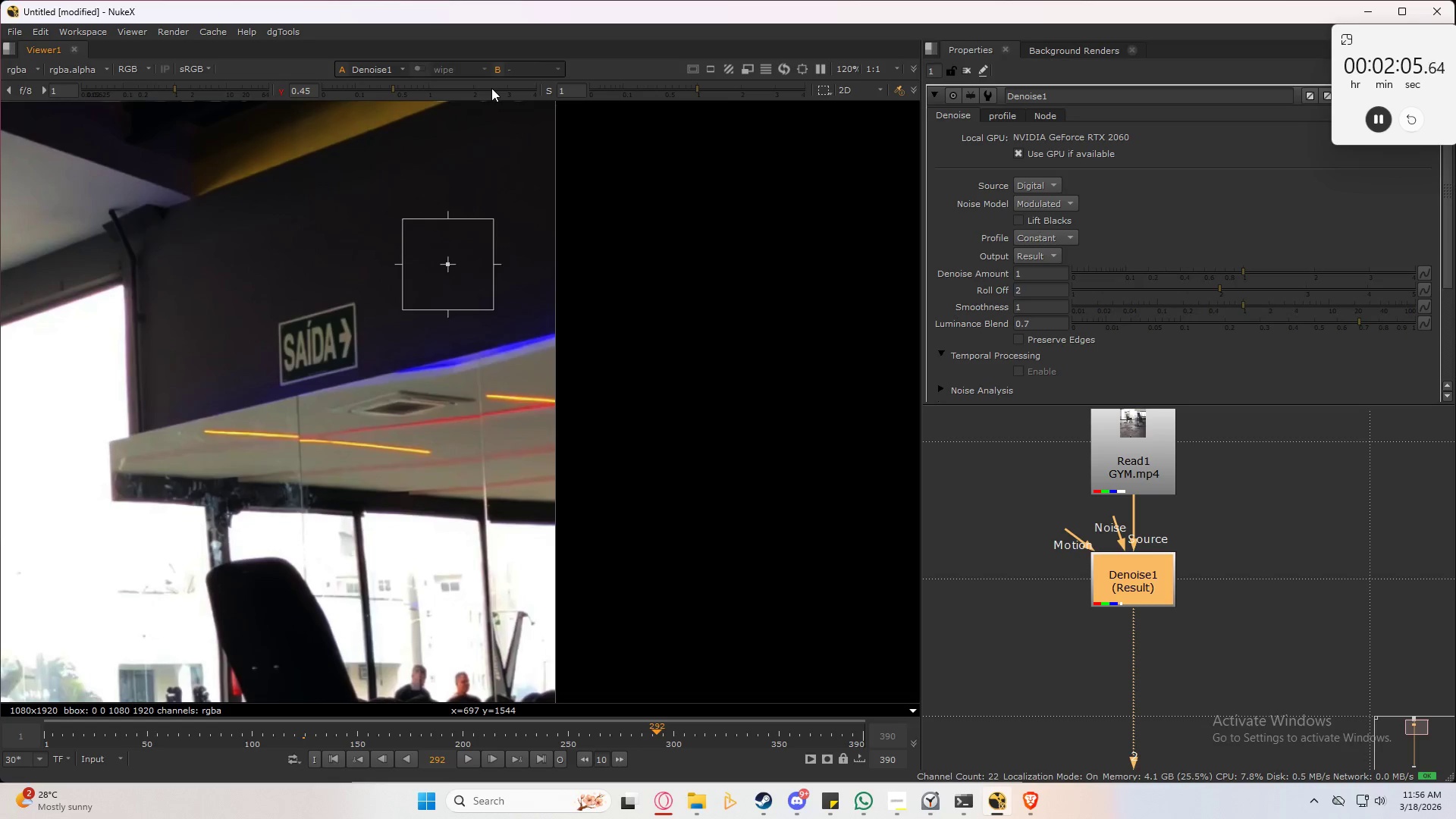 
left_click([491, 87])
 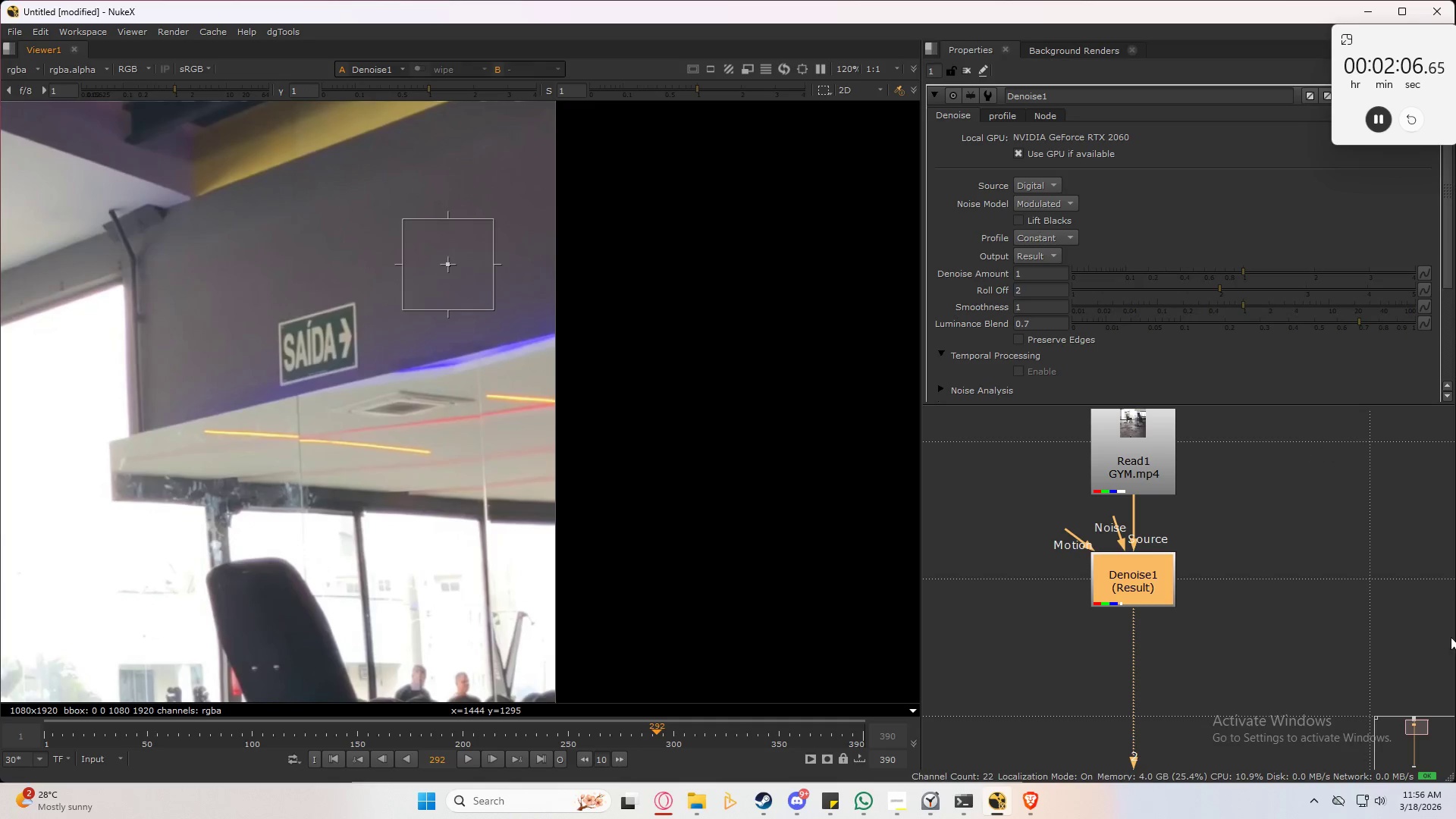 
scroll: coordinate [1363, 623], scroll_direction: up, amount: 1.0
 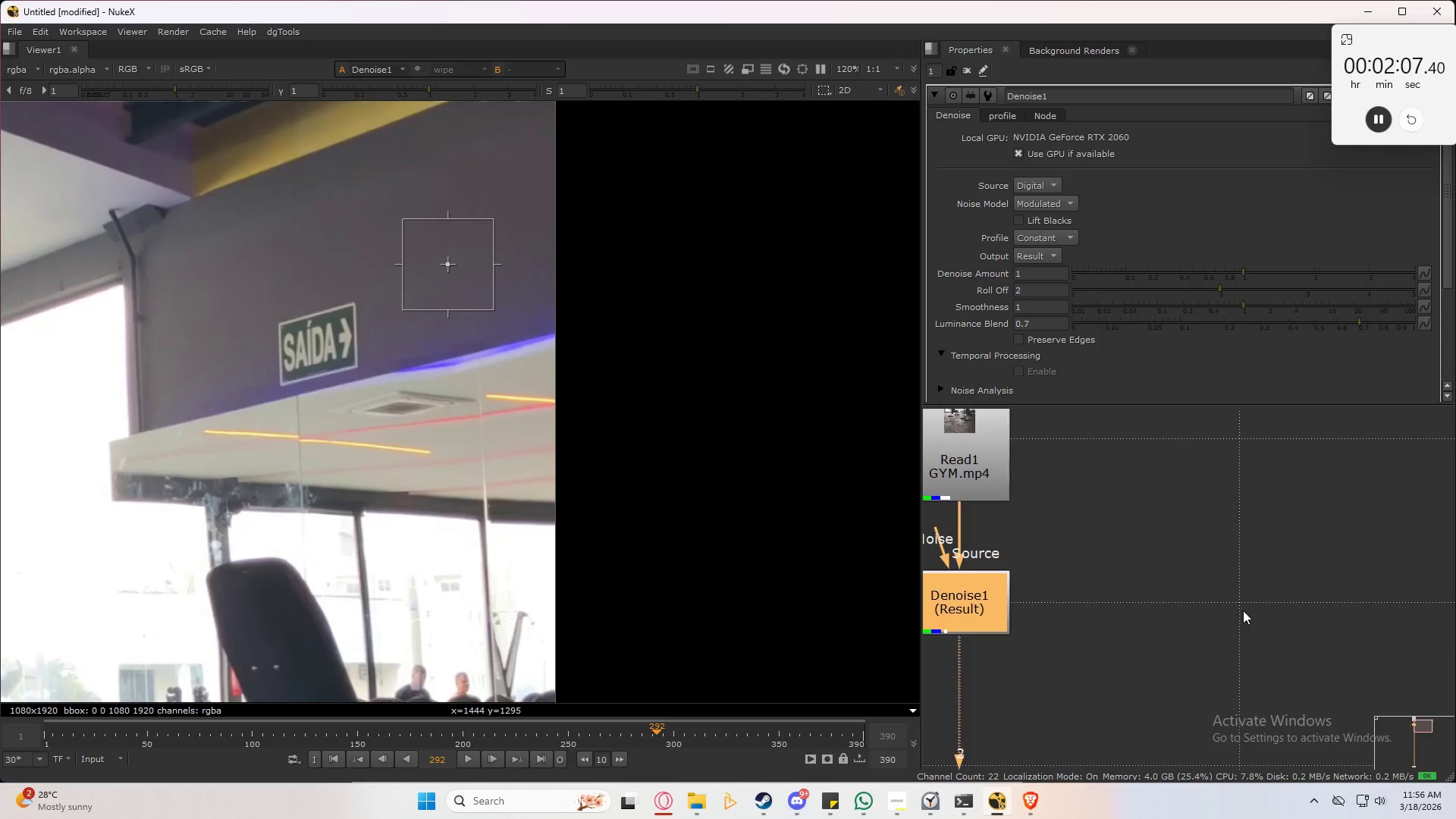 
left_click([1243, 610])
 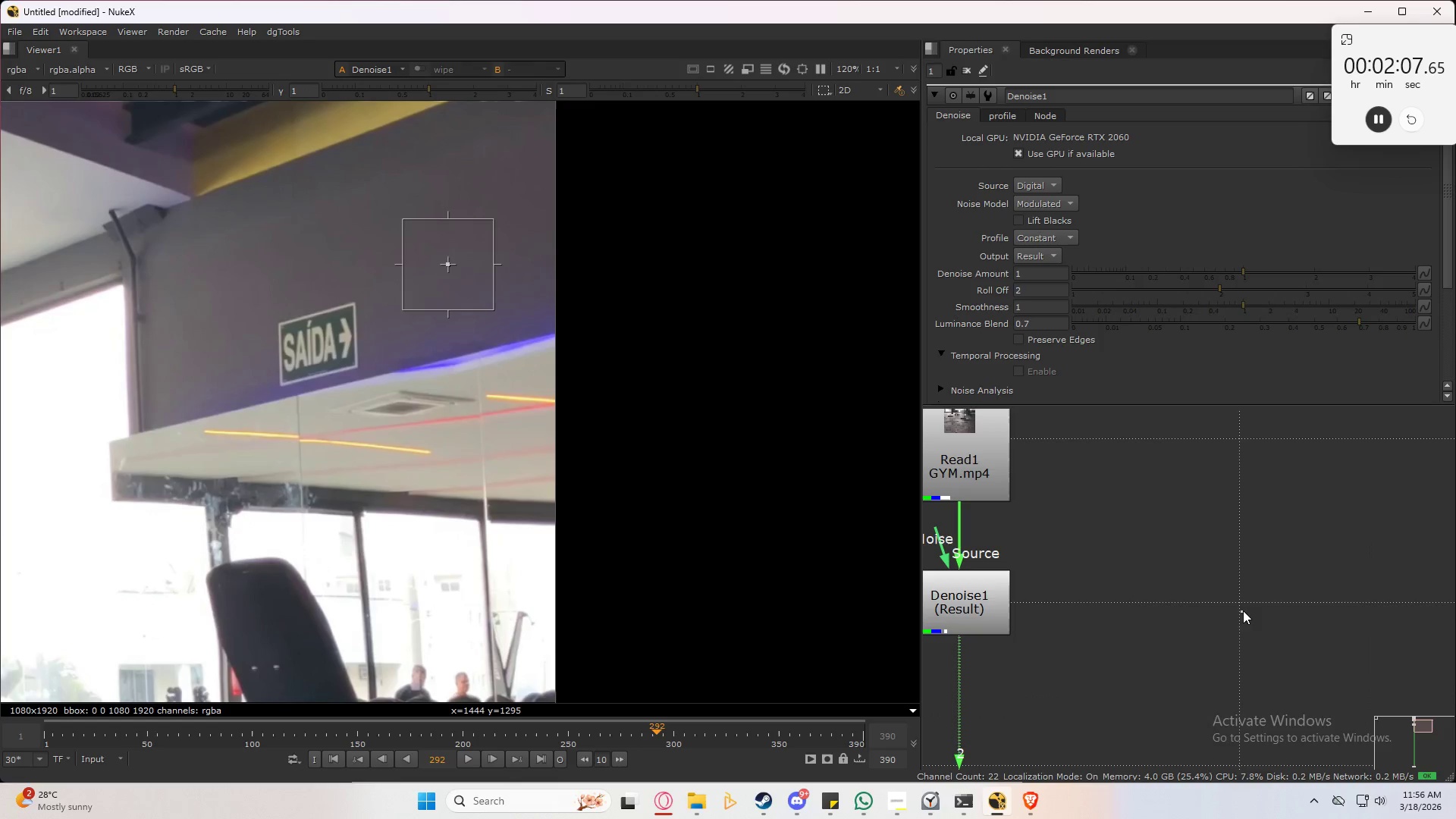 
key(Tab)
type(tracker)
 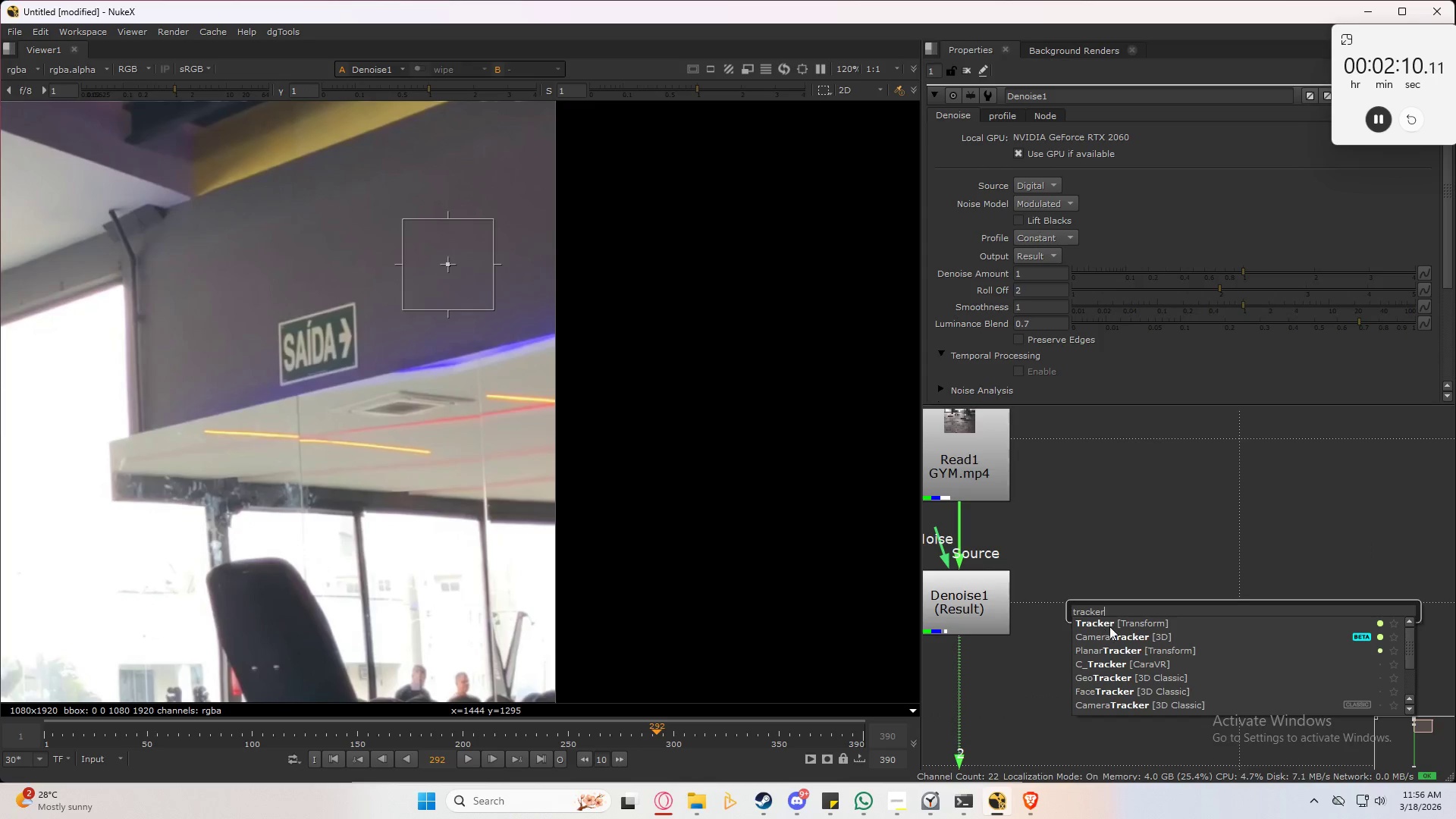 
left_click([1111, 626])
 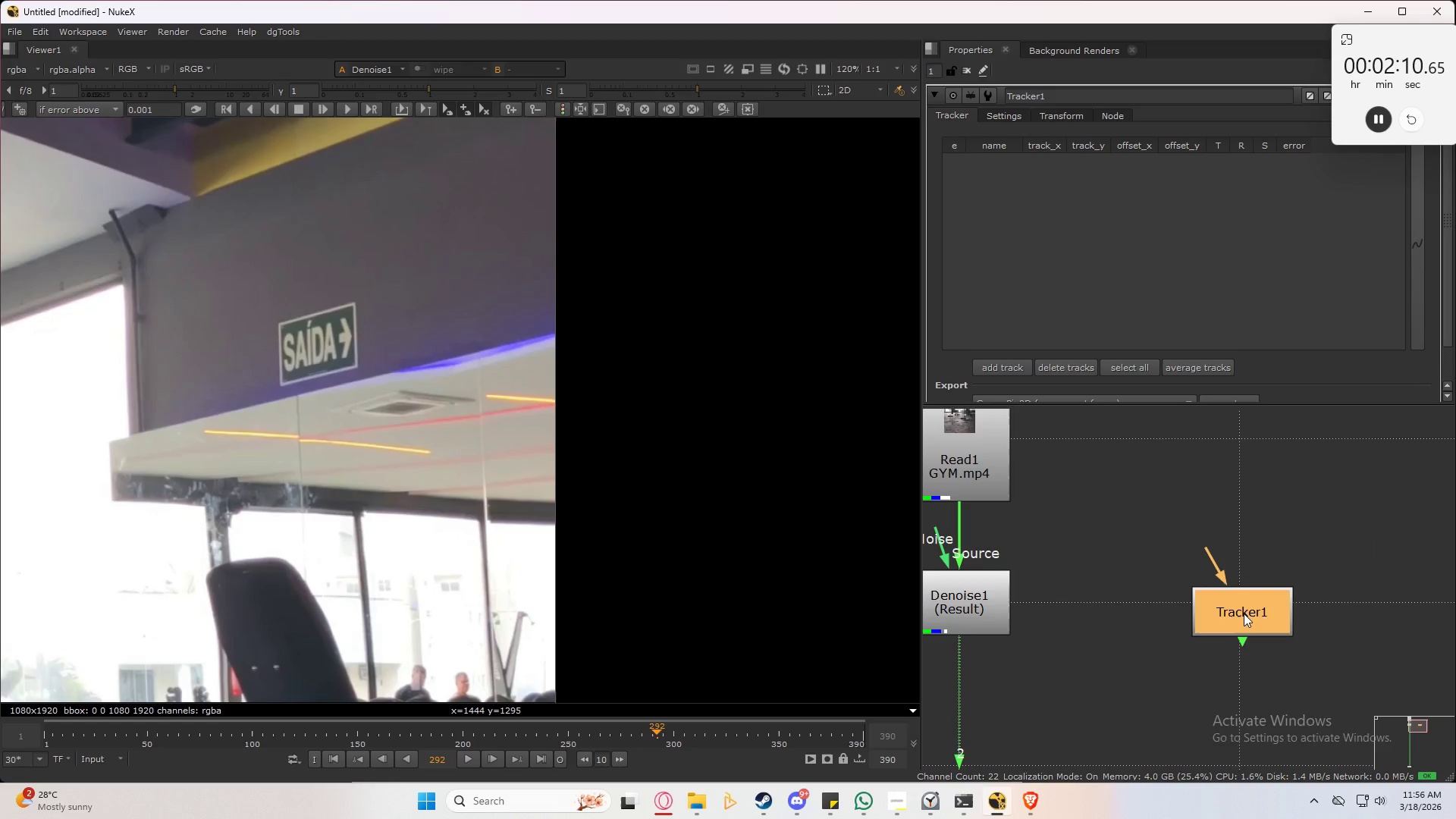 
left_click_drag(start_coordinate=[1244, 611], to_coordinate=[1244, 601])
 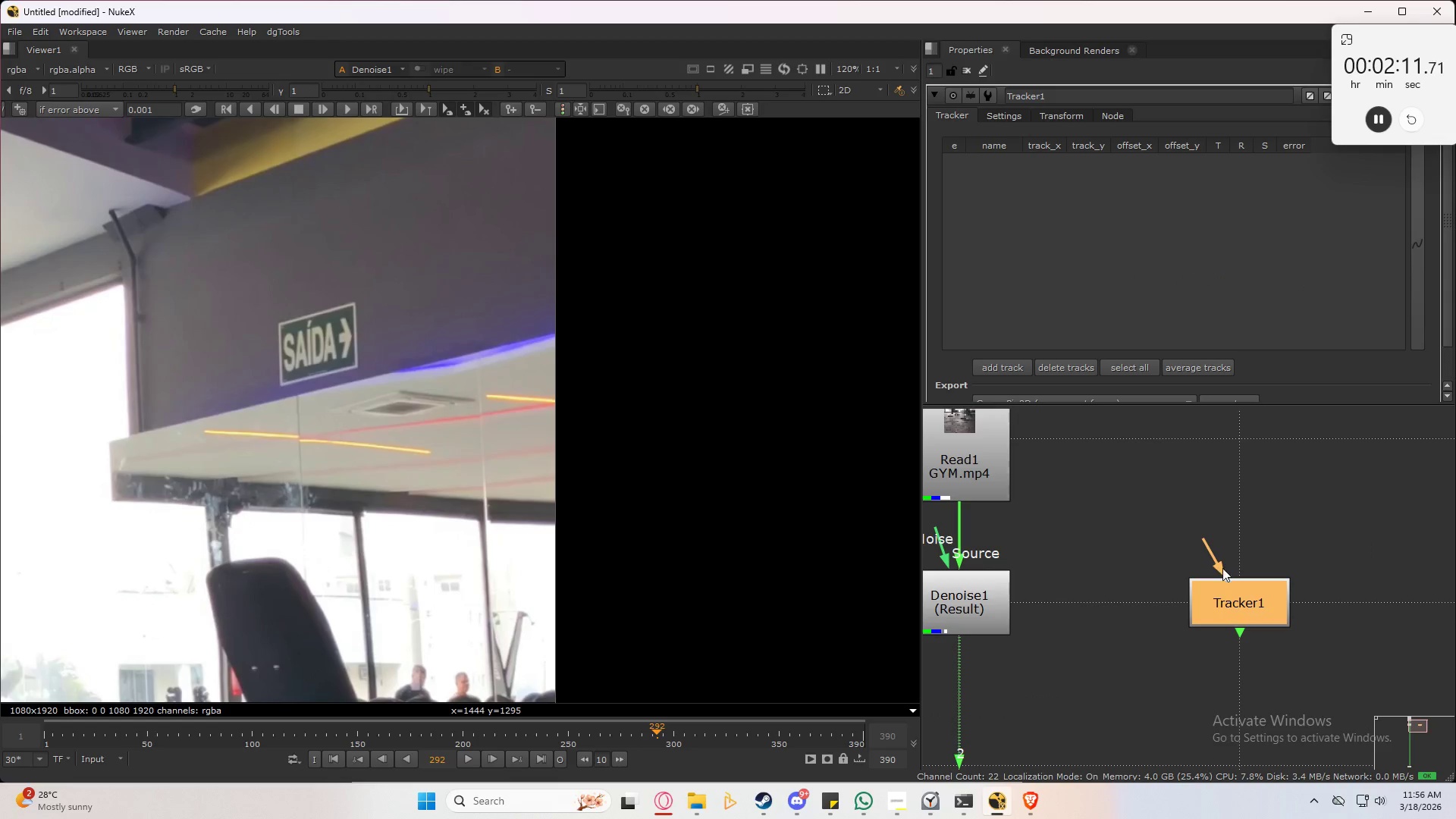 
left_click_drag(start_coordinate=[1213, 555], to_coordinate=[984, 602])
 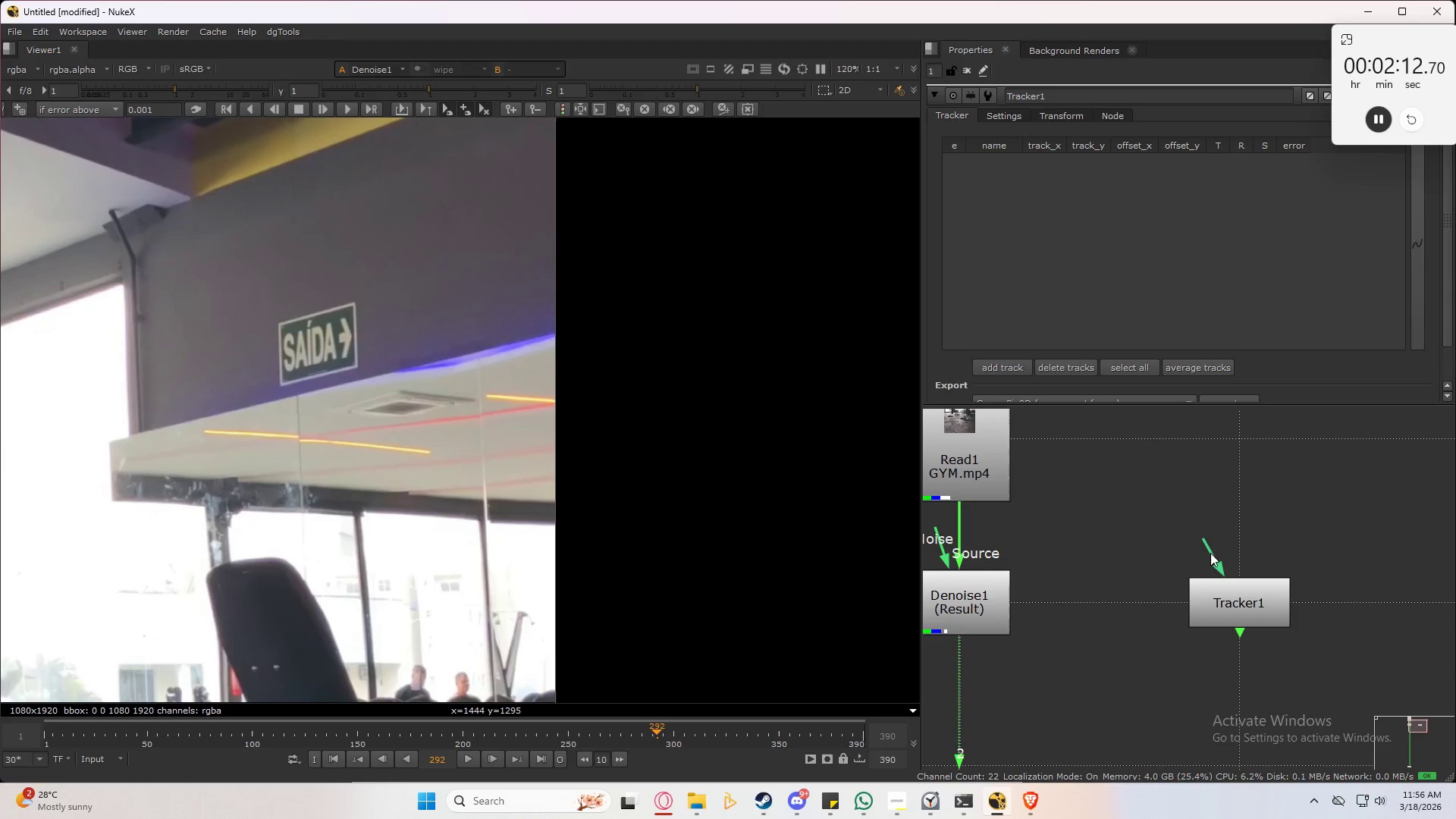 
left_click_drag(start_coordinate=[1210, 552], to_coordinate=[984, 602])
 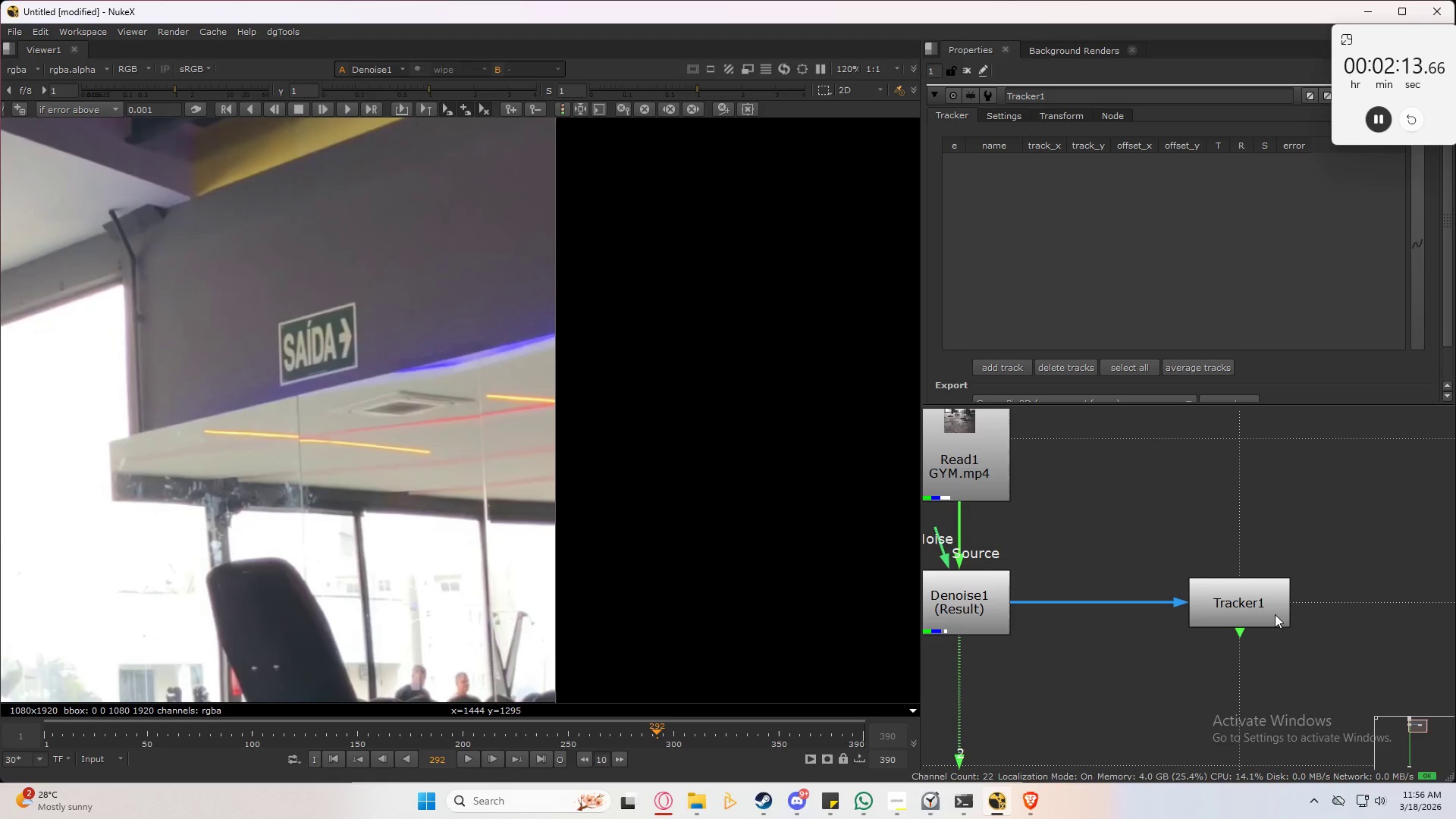 
left_click([1235, 602])
 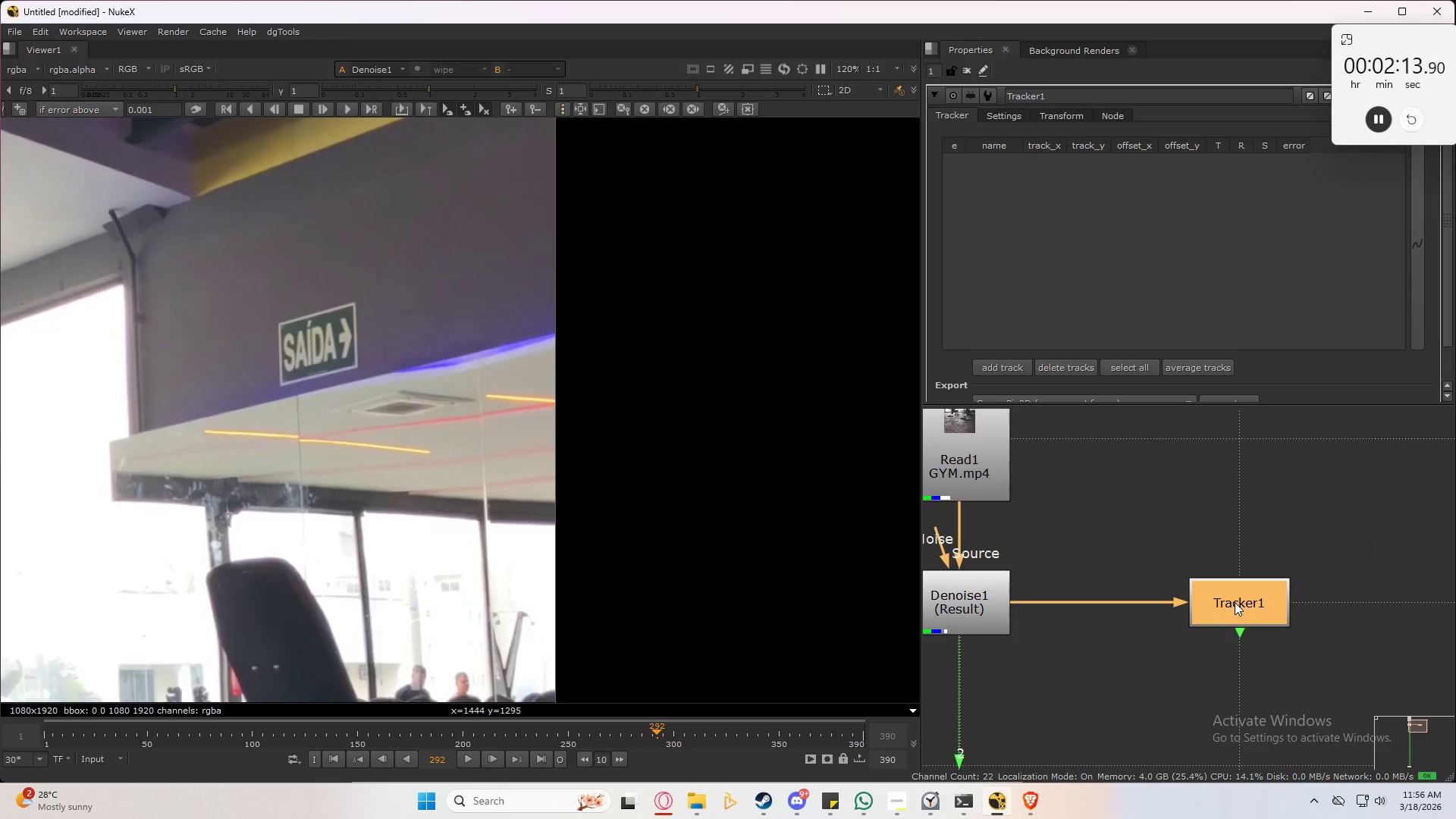 
key(1)
 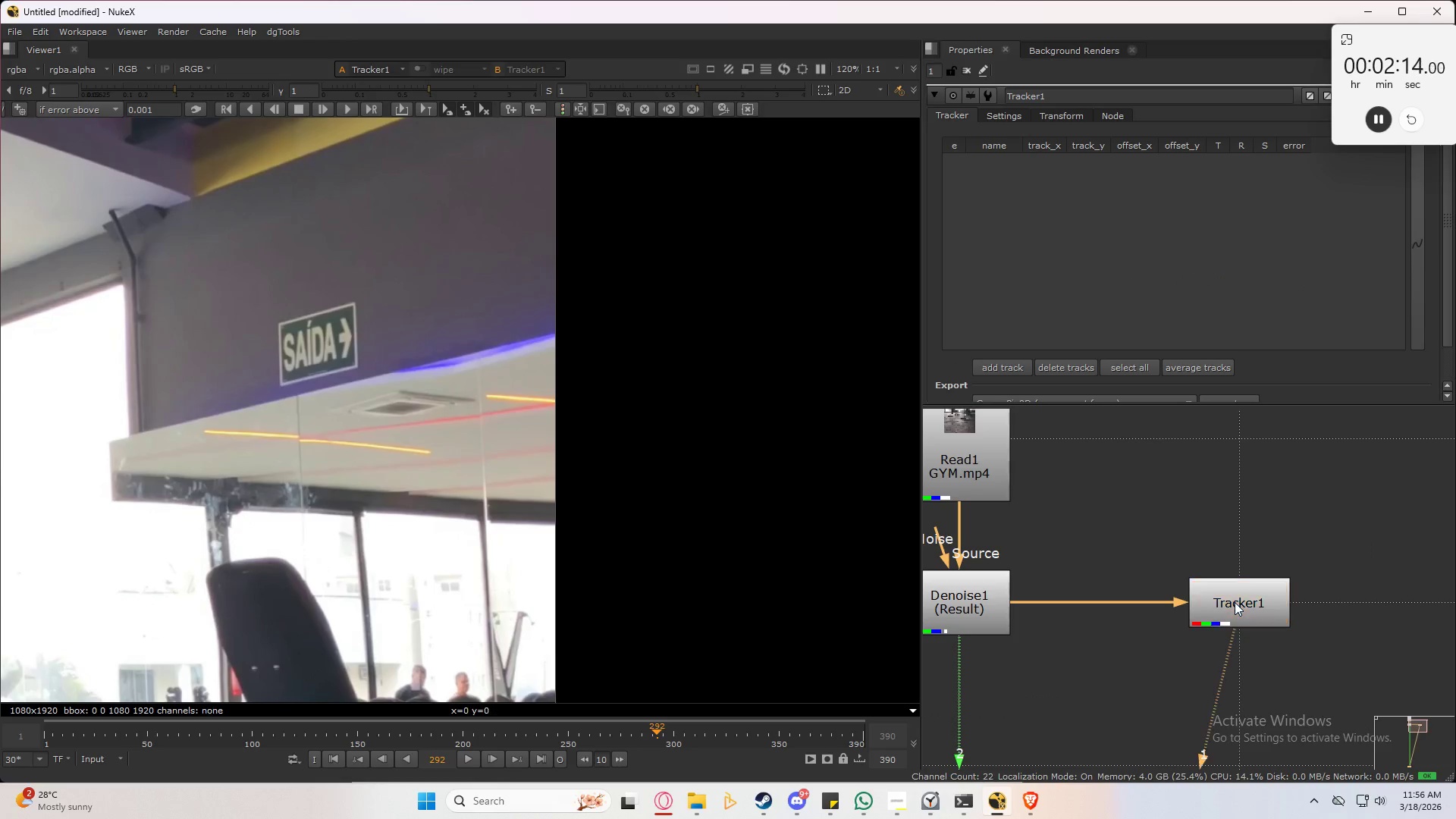 
double_click([1235, 602])
 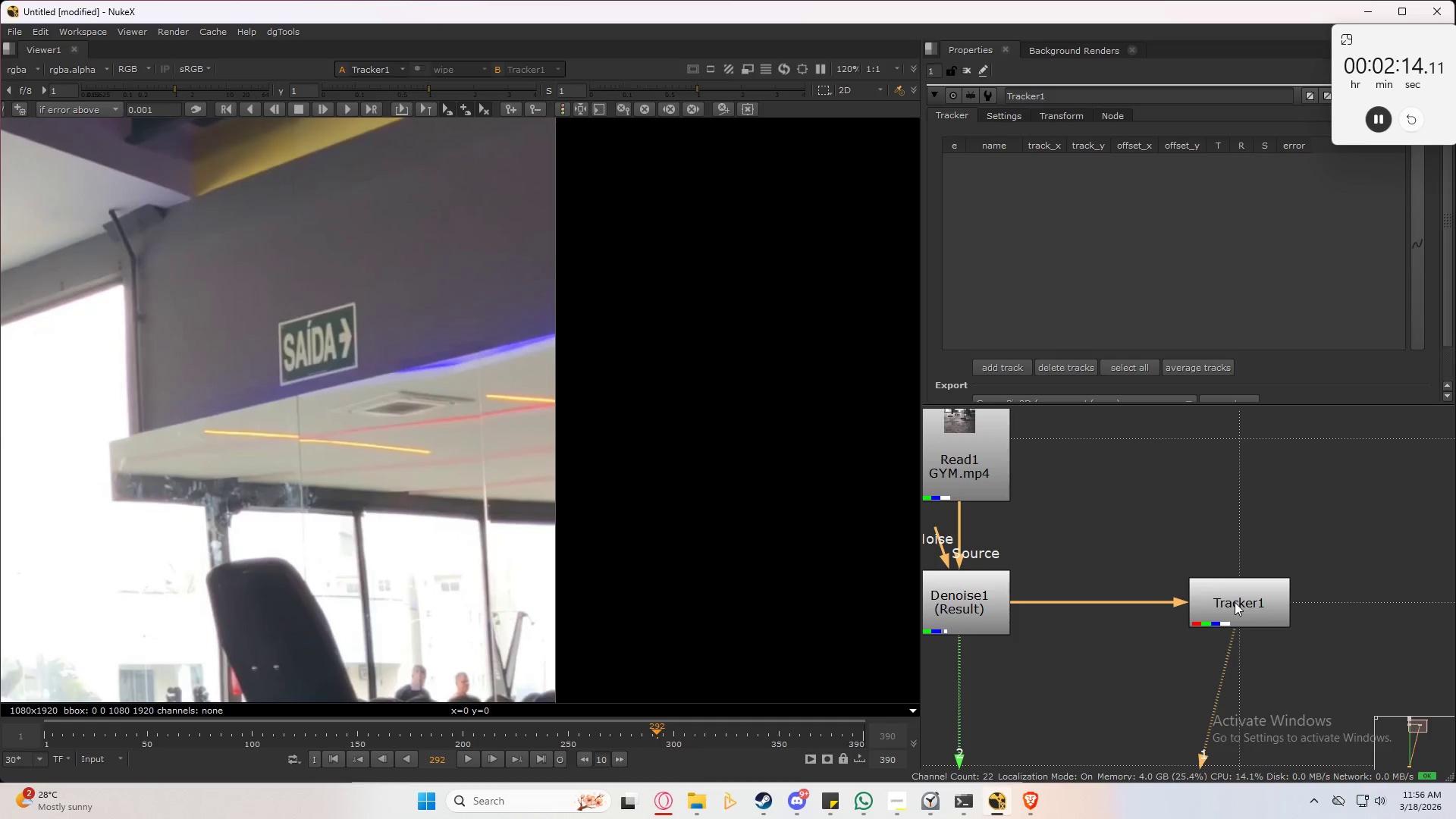 
triple_click([1235, 602])
 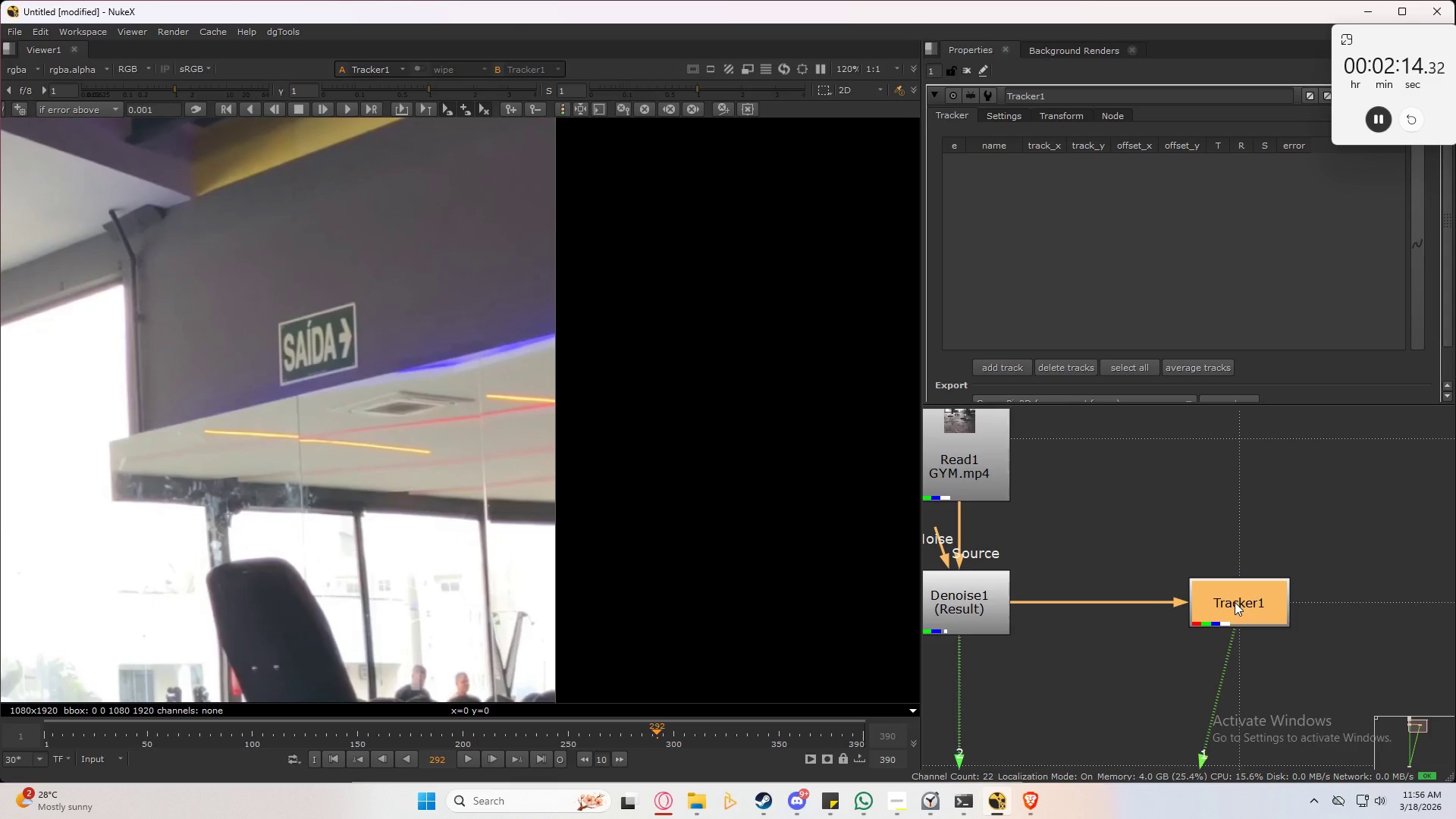 
triple_click([1235, 602])
 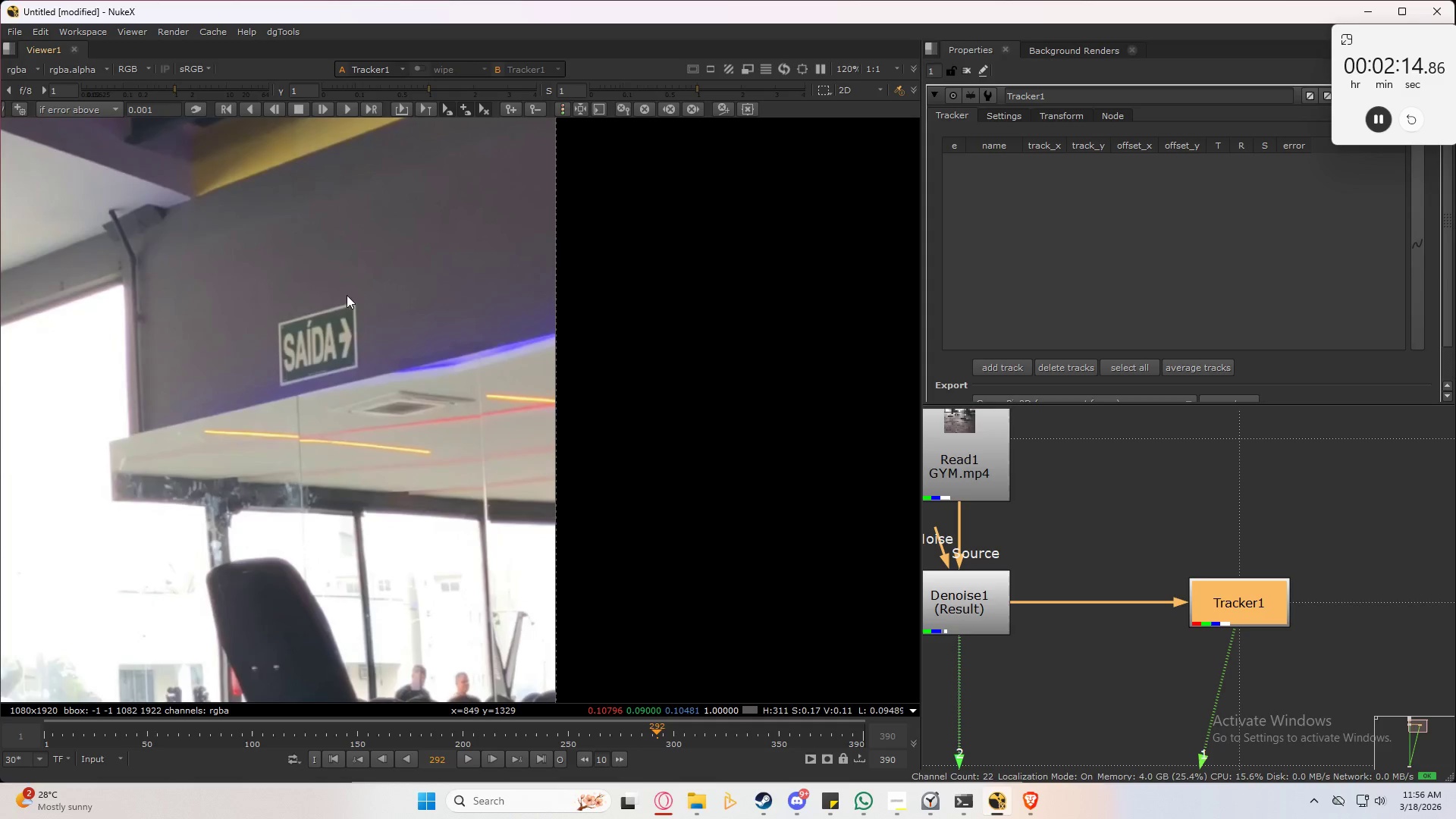 
scroll: coordinate [340, 361], scroll_direction: up, amount: 12.0
 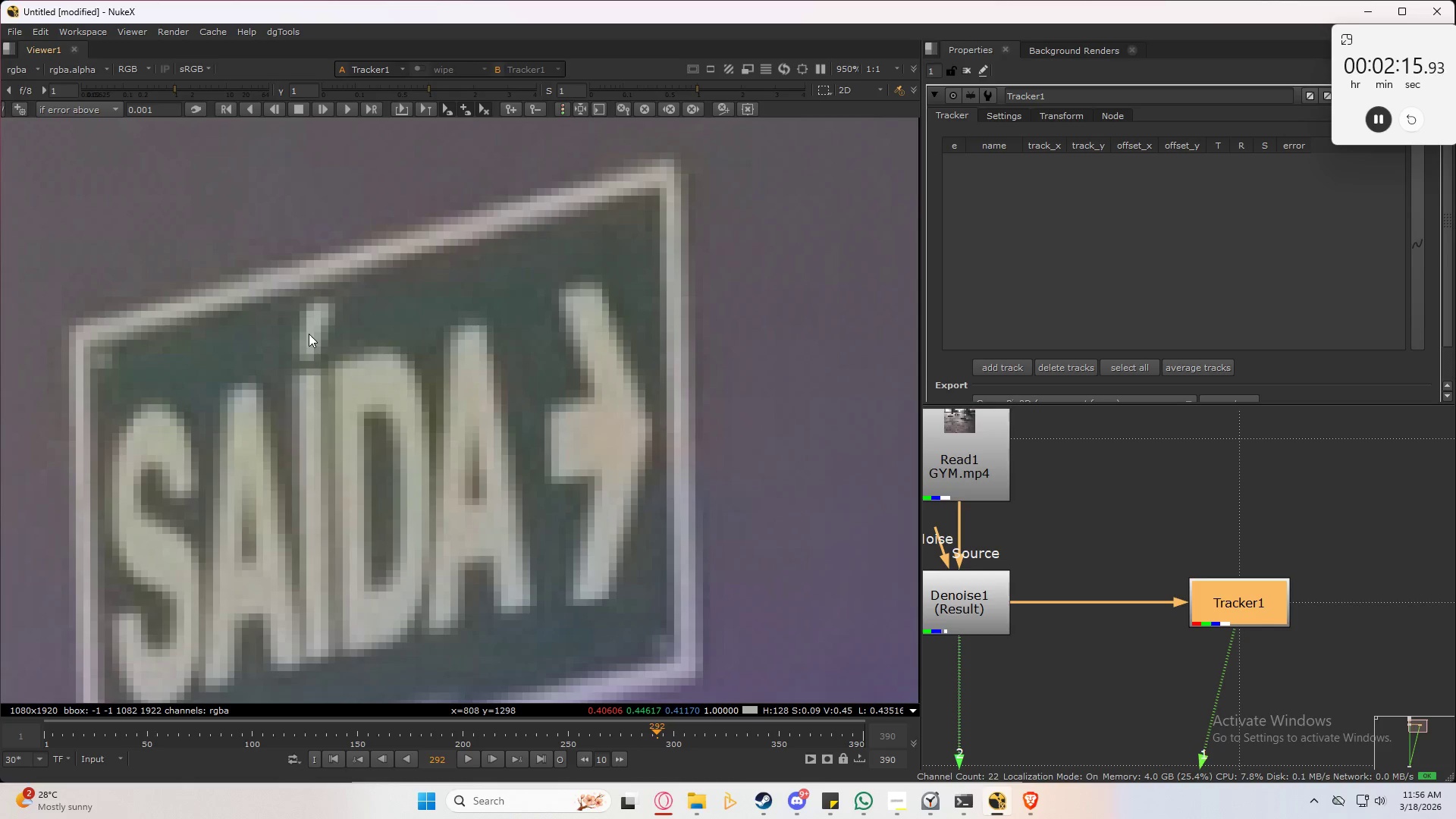 
hold_key(key=AltLeft, duration=0.7)
 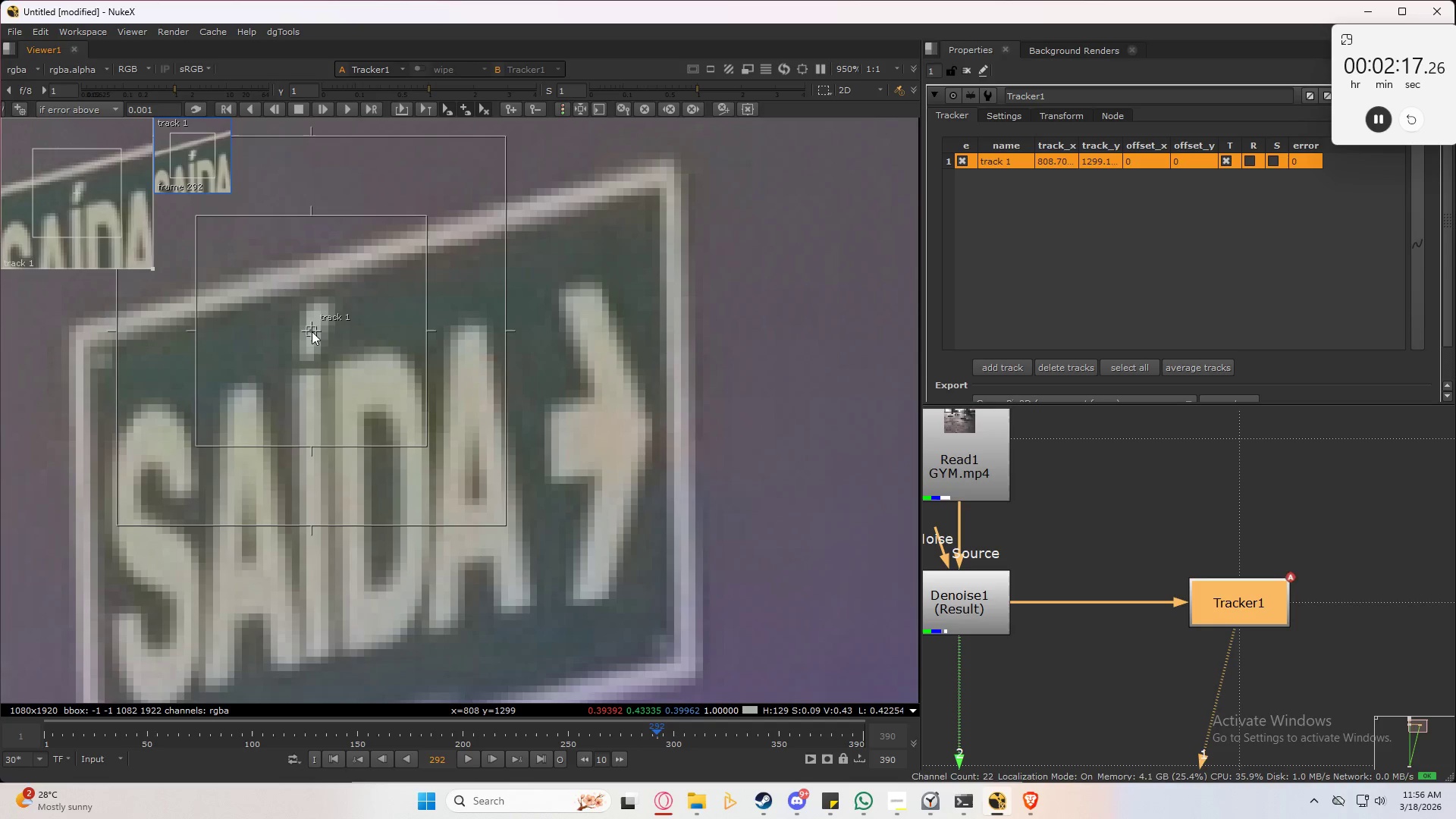 
hold_key(key=ControlLeft, duration=0.7)
 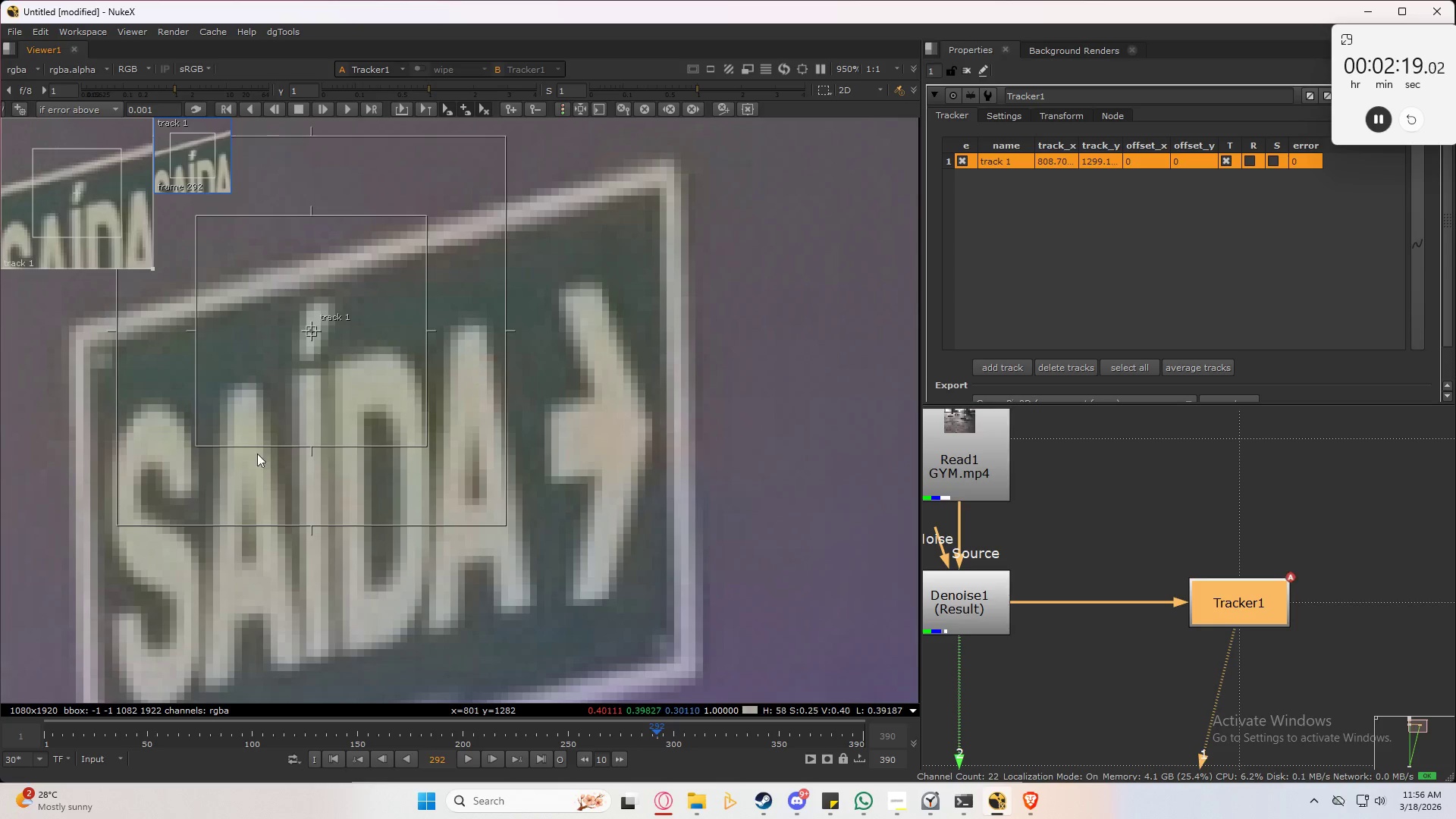 
left_click_drag(start_coordinate=[193, 453], to_coordinate=[243, 397])
 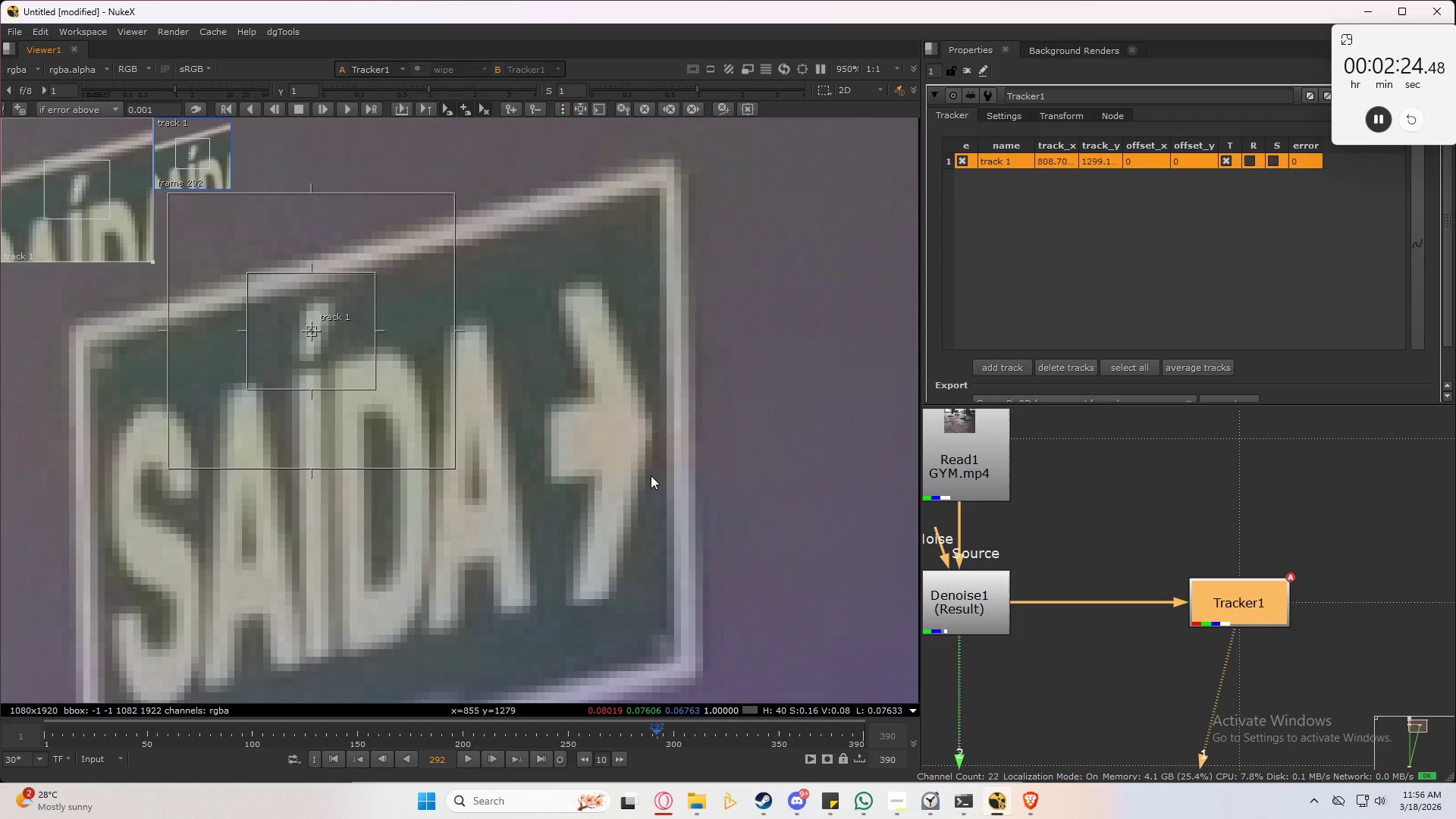 
key(Space)
 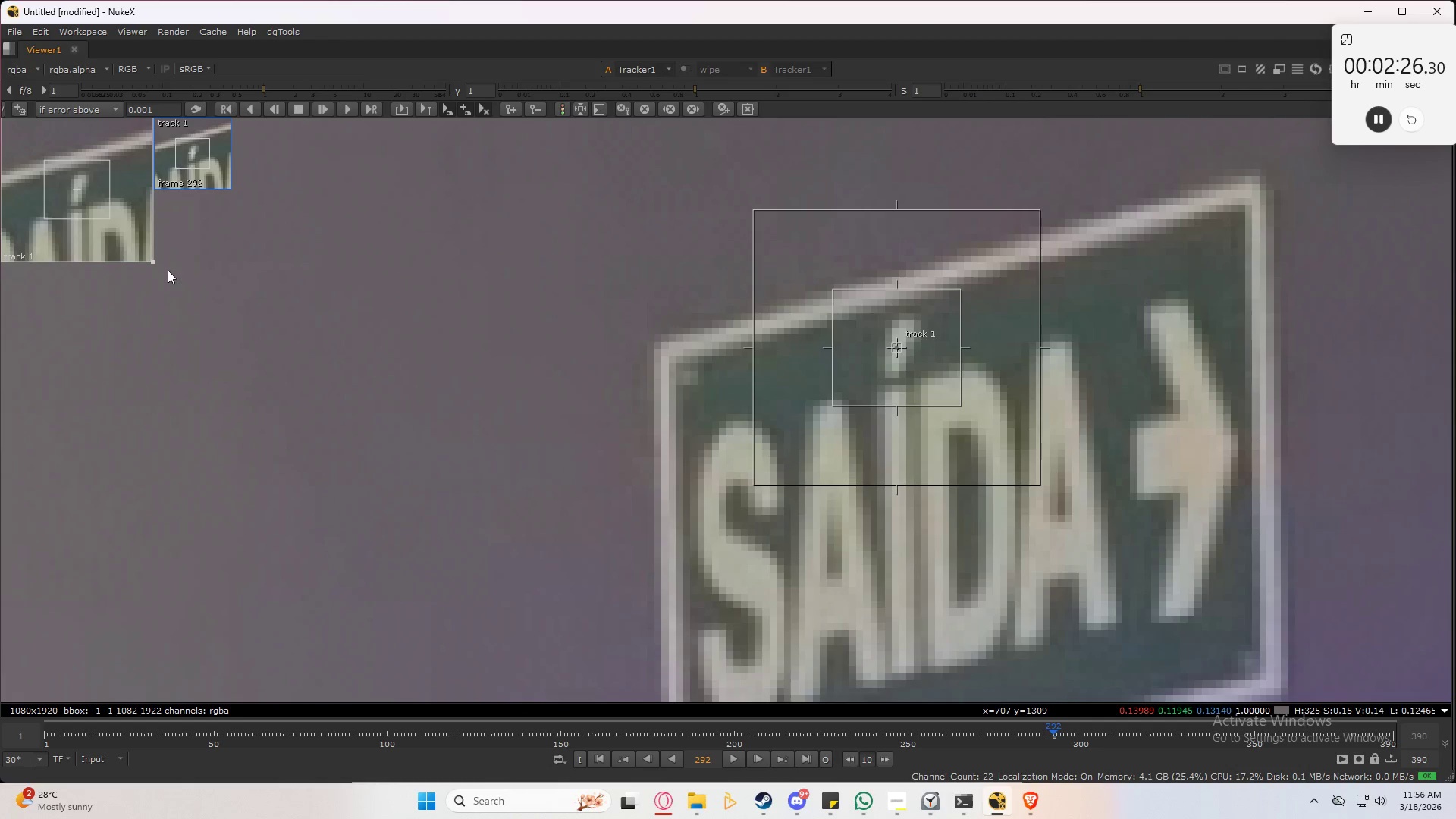 
left_click_drag(start_coordinate=[155, 262], to_coordinate=[645, 573])
 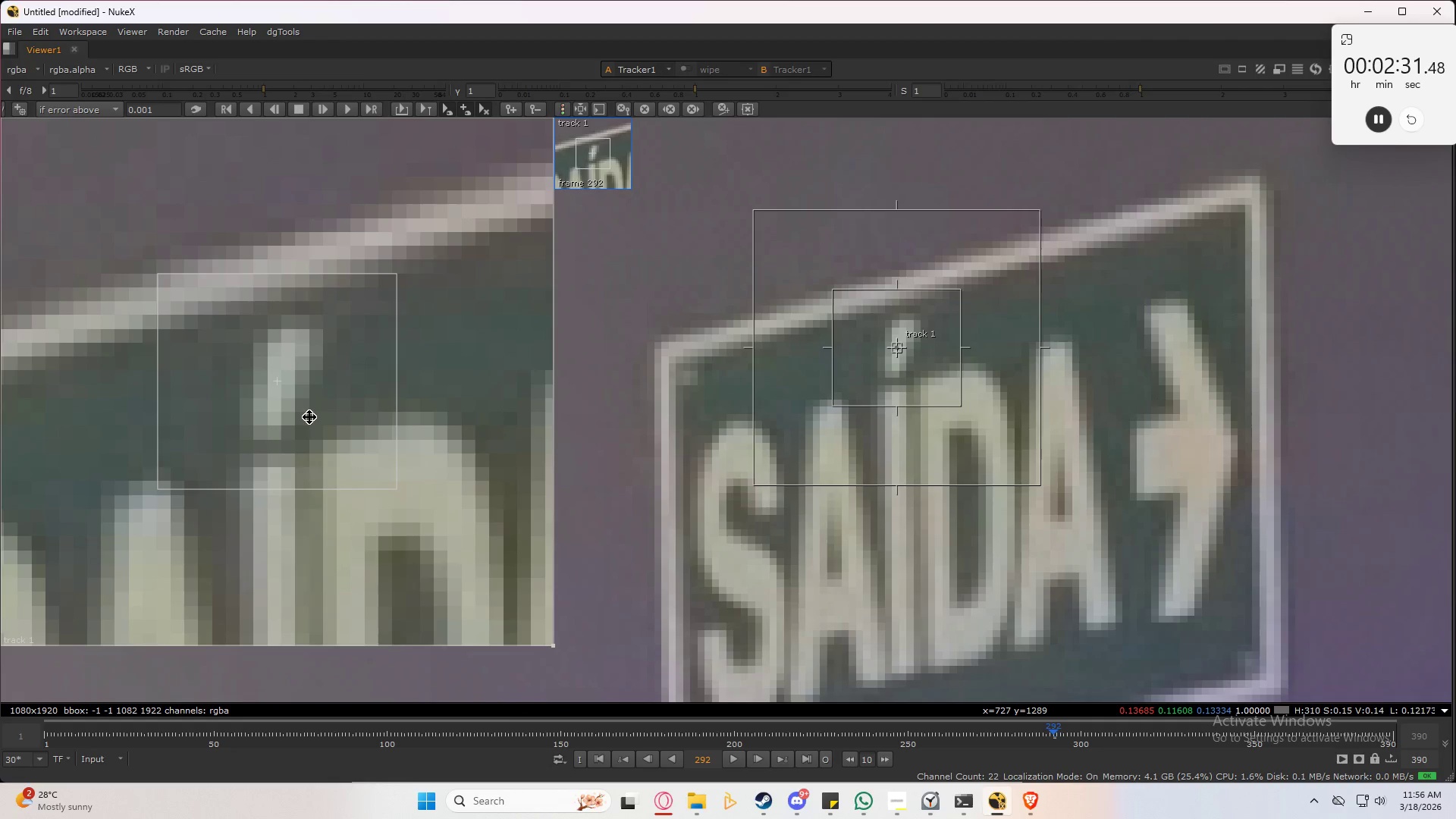 
type(cccc)
 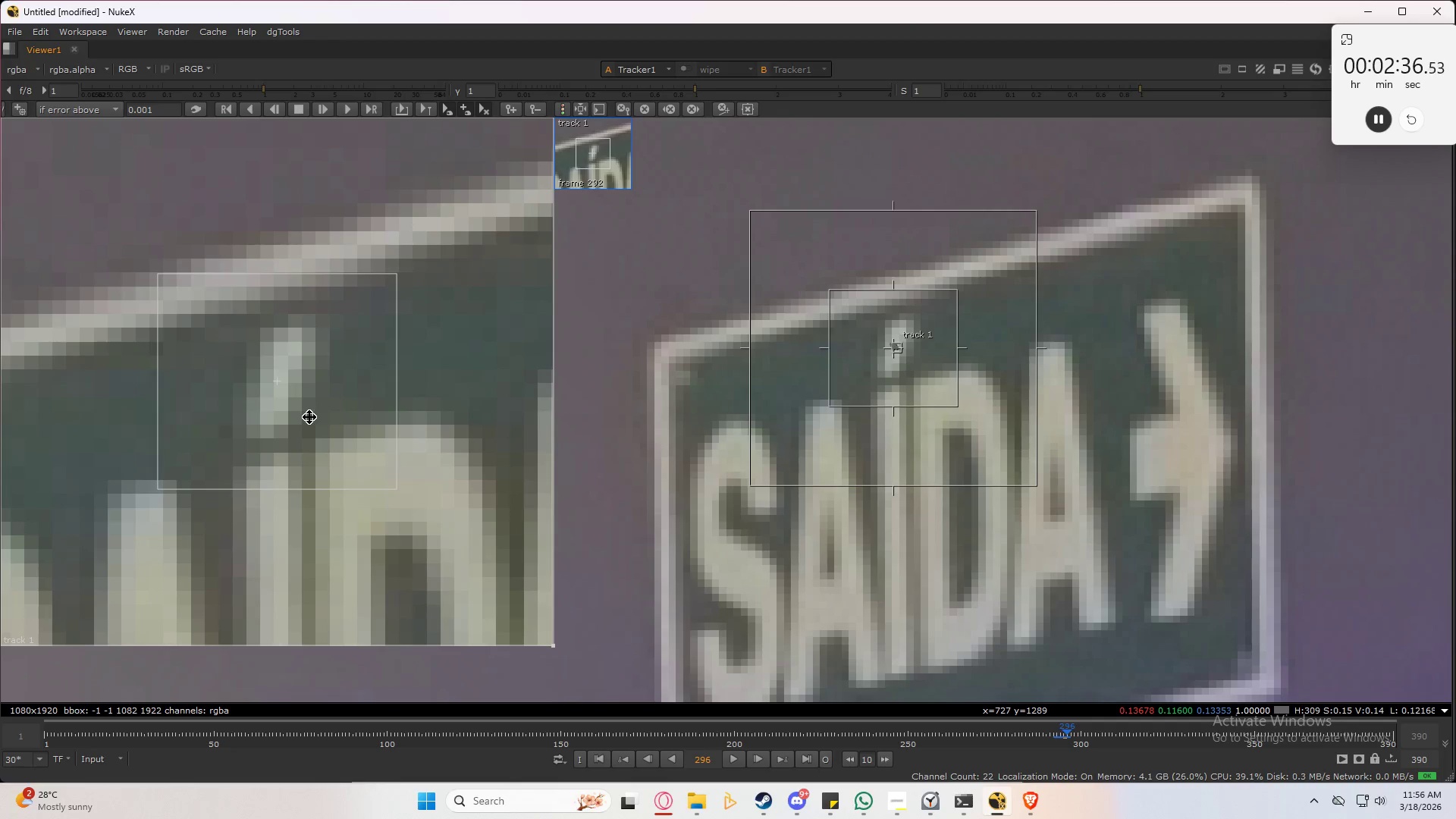 
type(cccccccccccccccccc)
 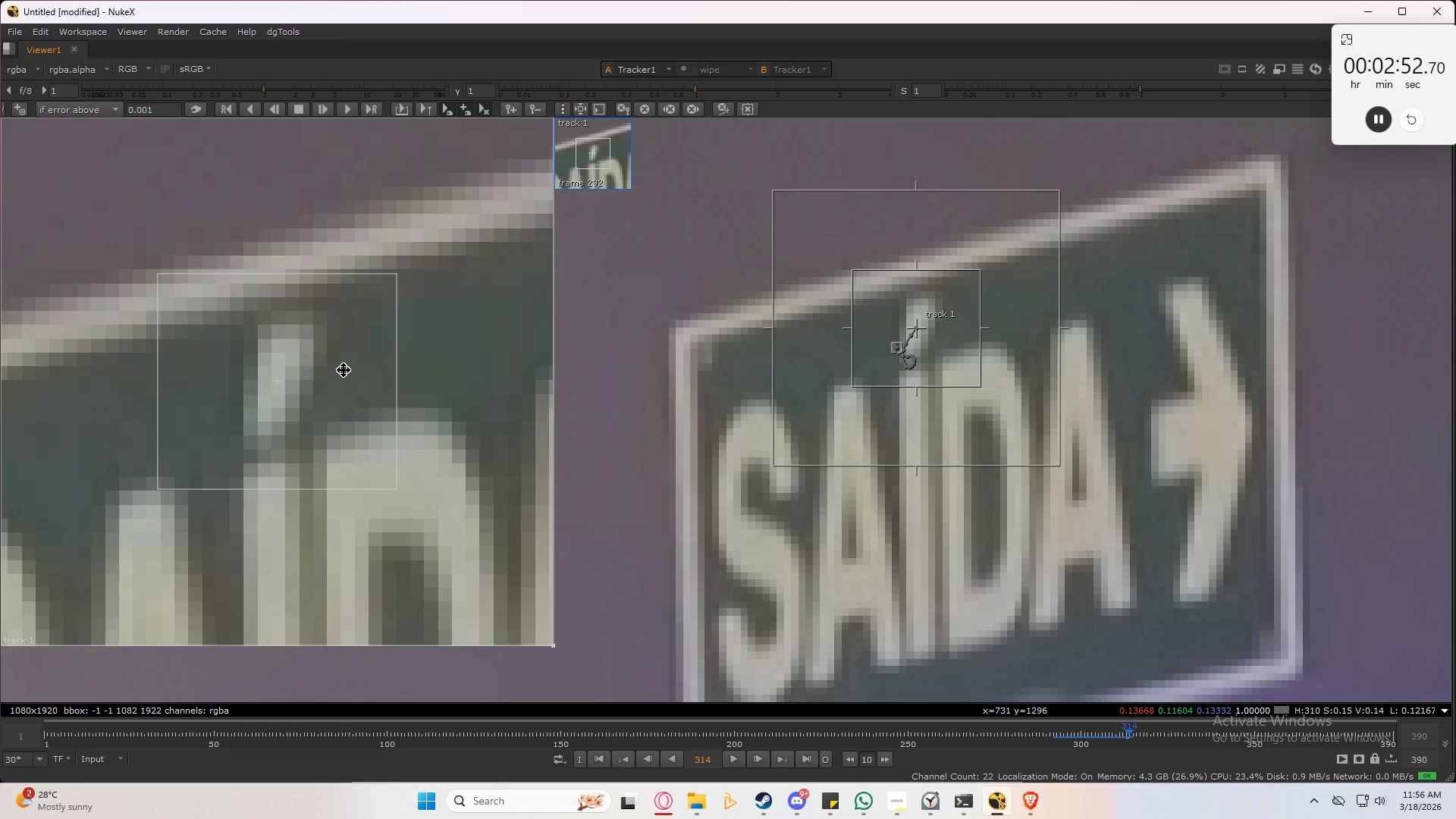 
type(cccccccccc)
 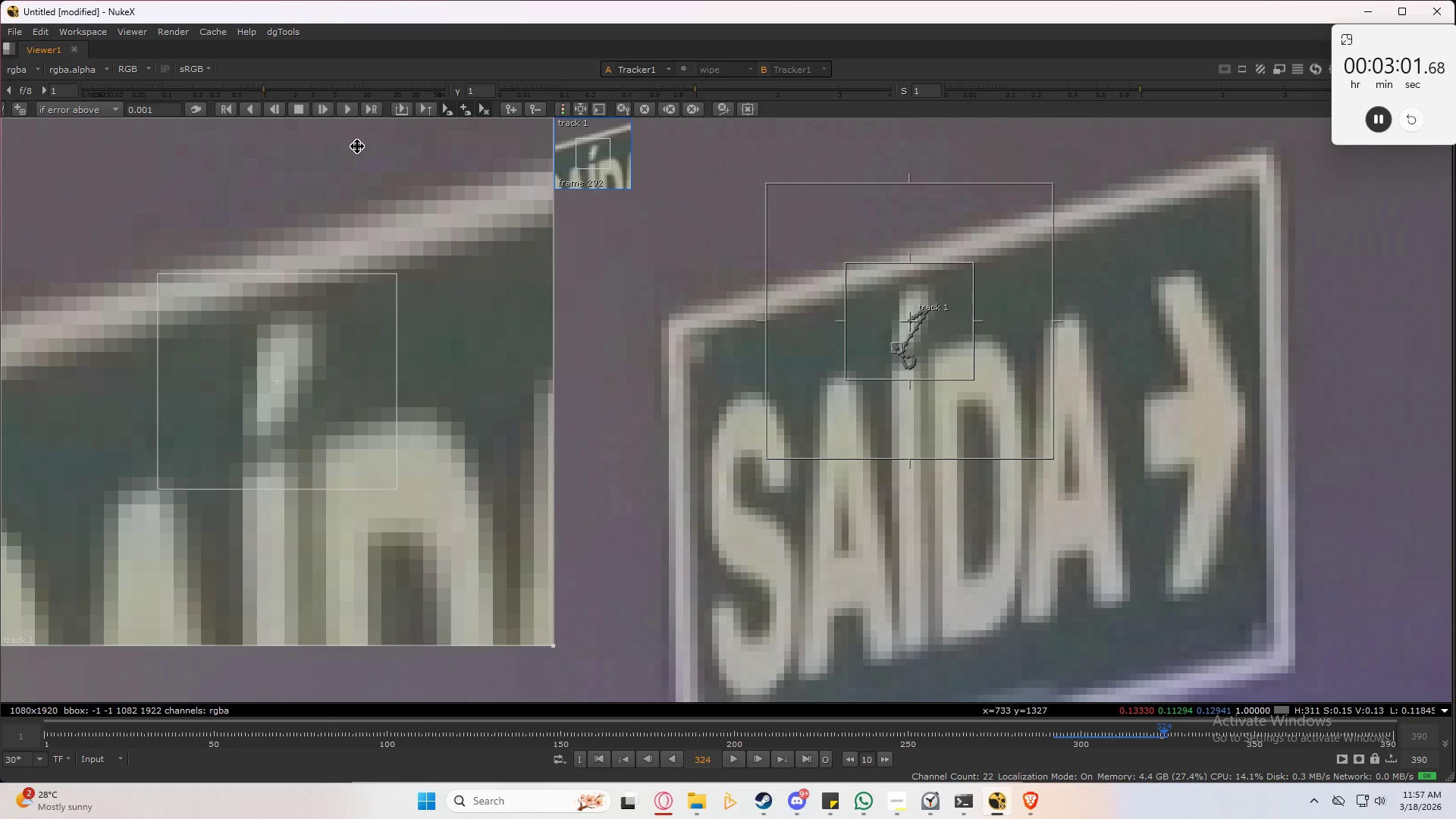 
left_click([348, 108])
 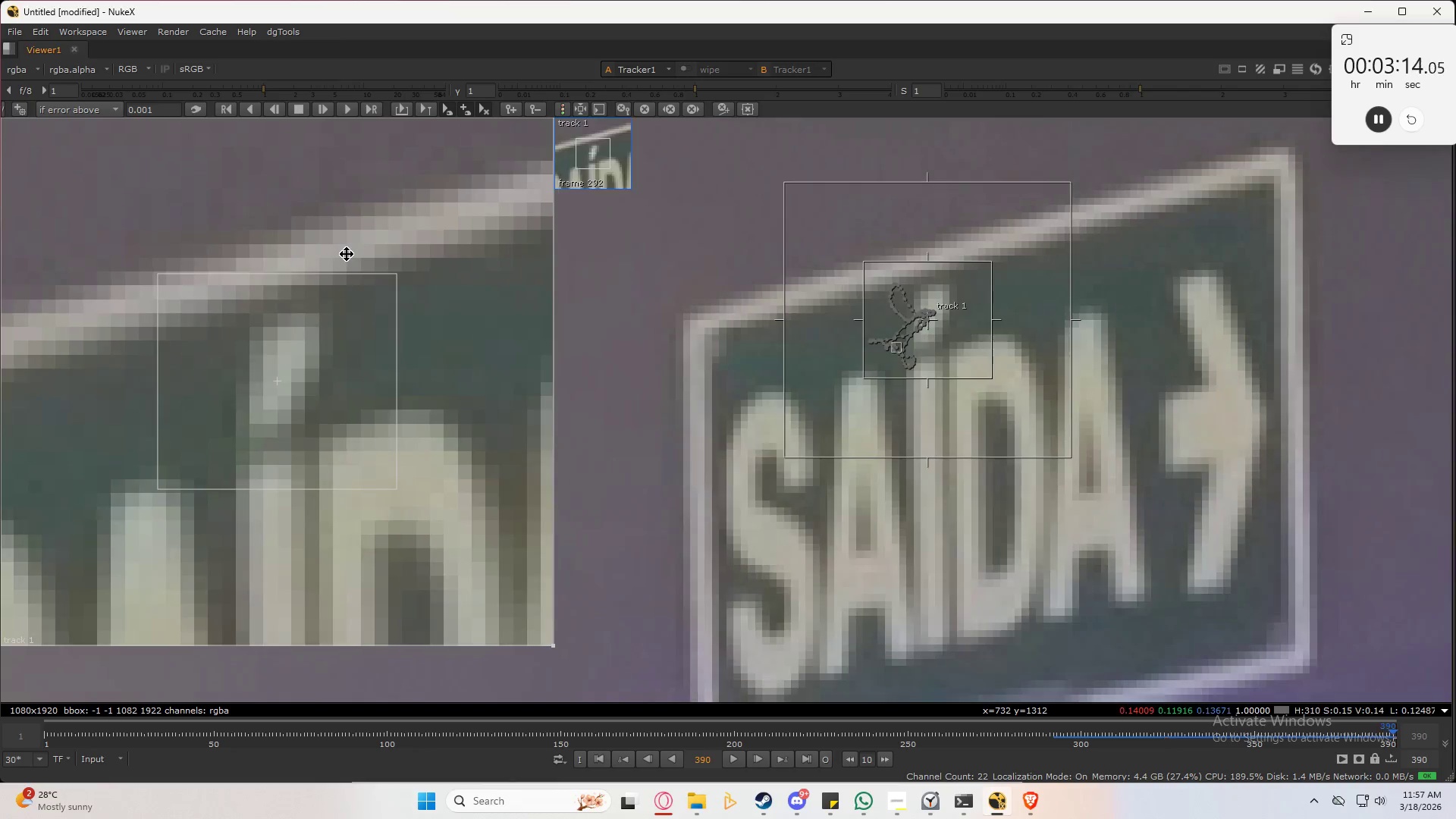 
wait(16.36)
 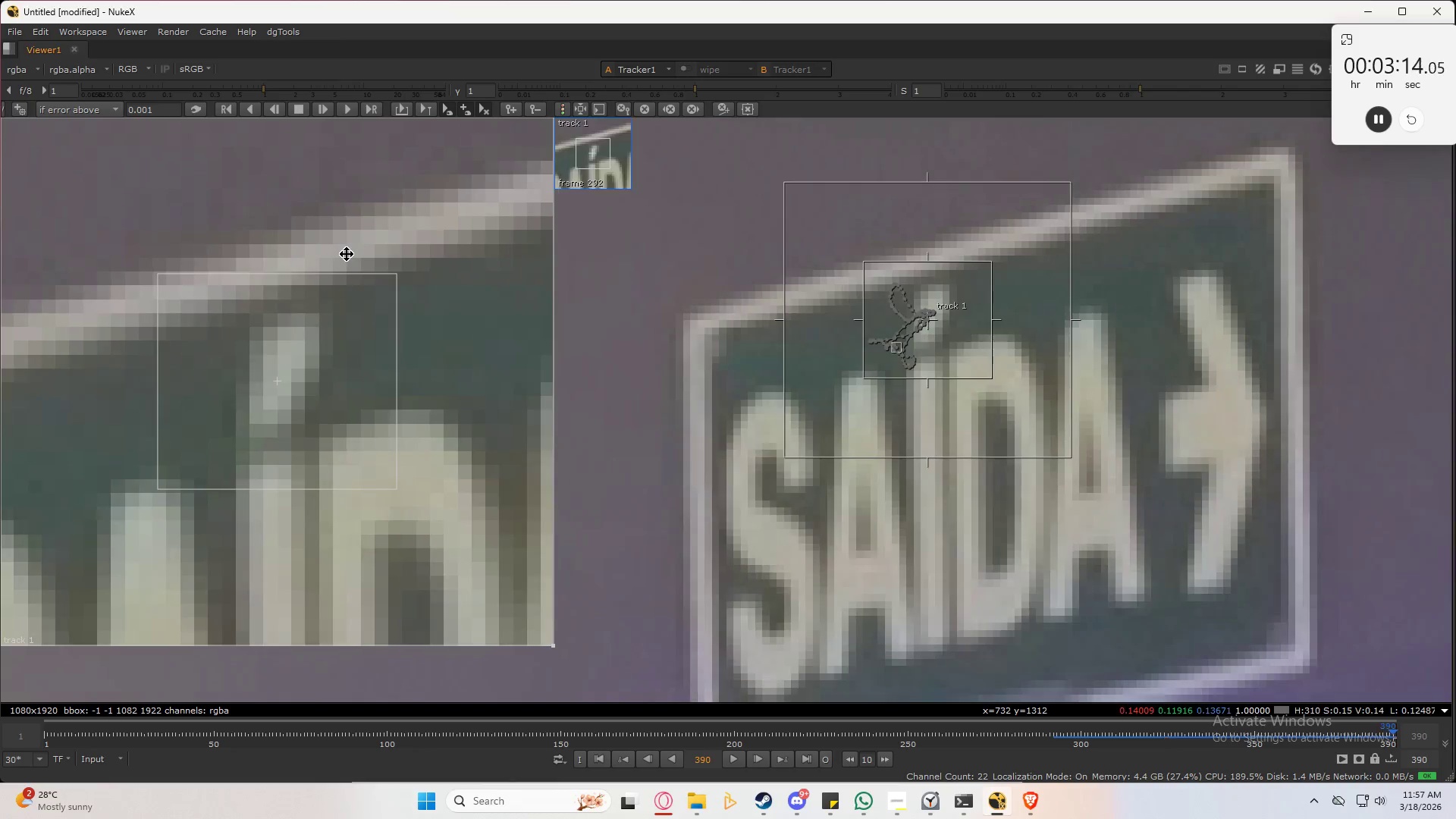 
left_click([965, 736])
 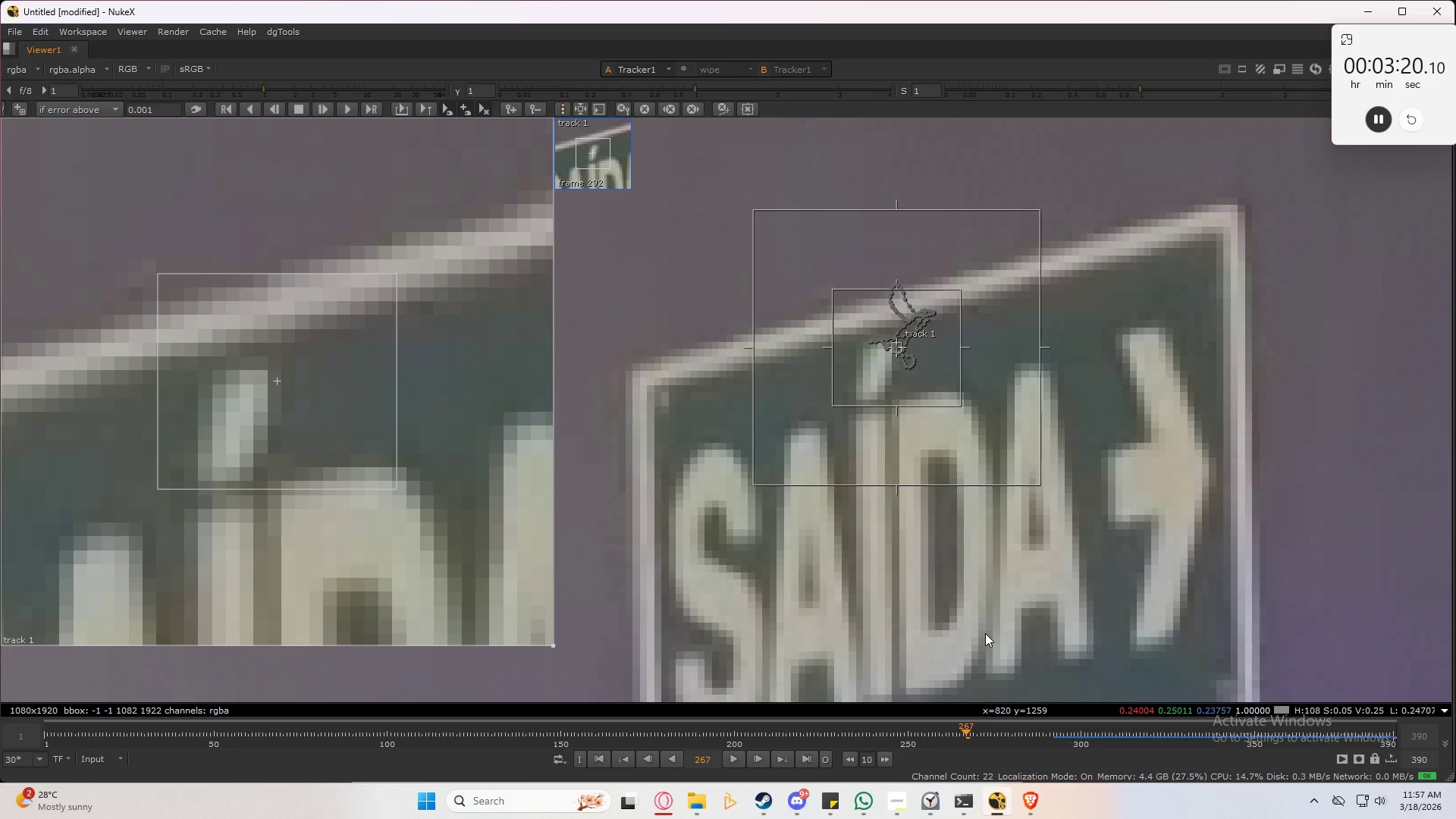 
key(Alt+AltLeft)
 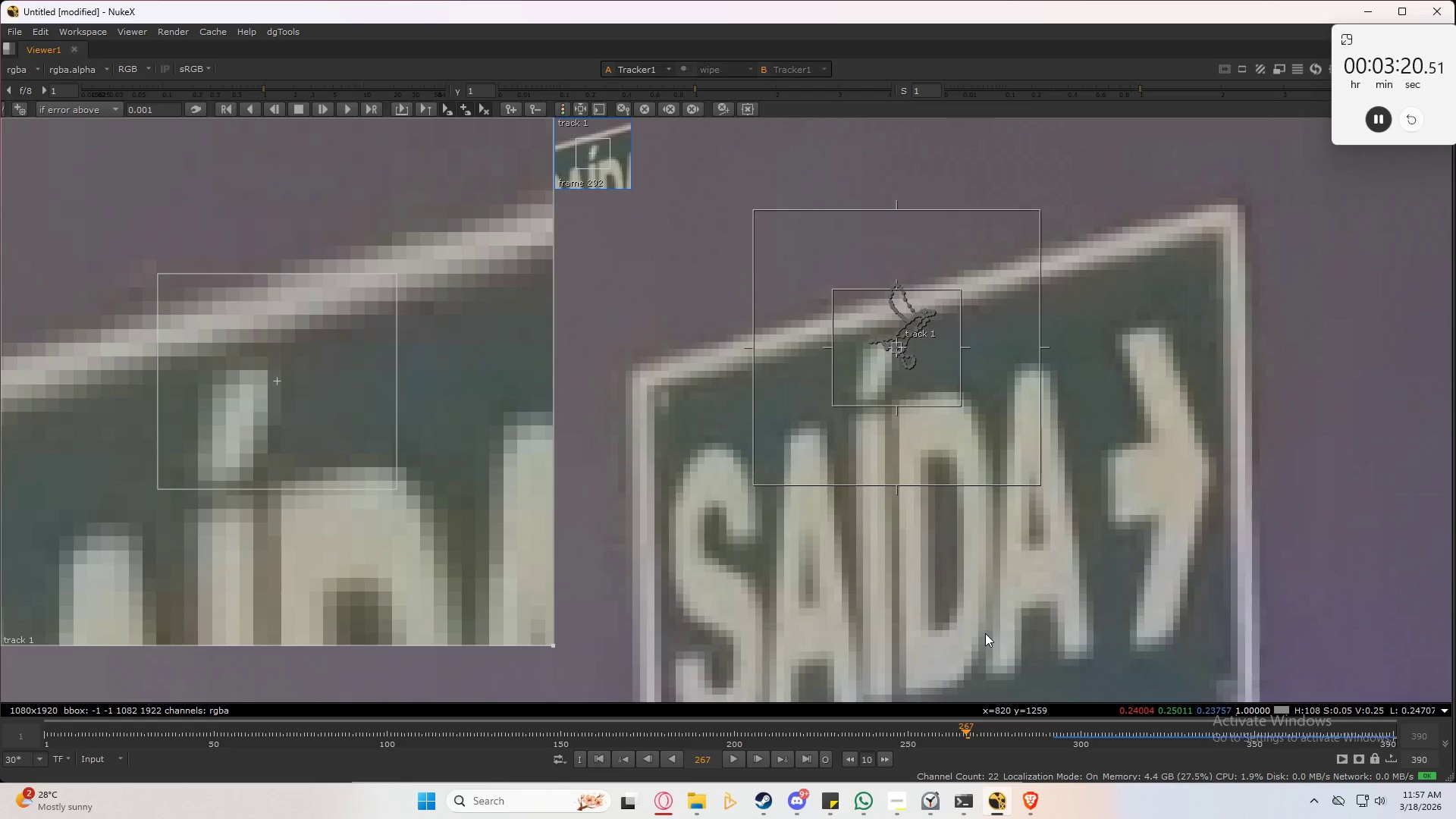 
key(Alt+ArrowRight)
 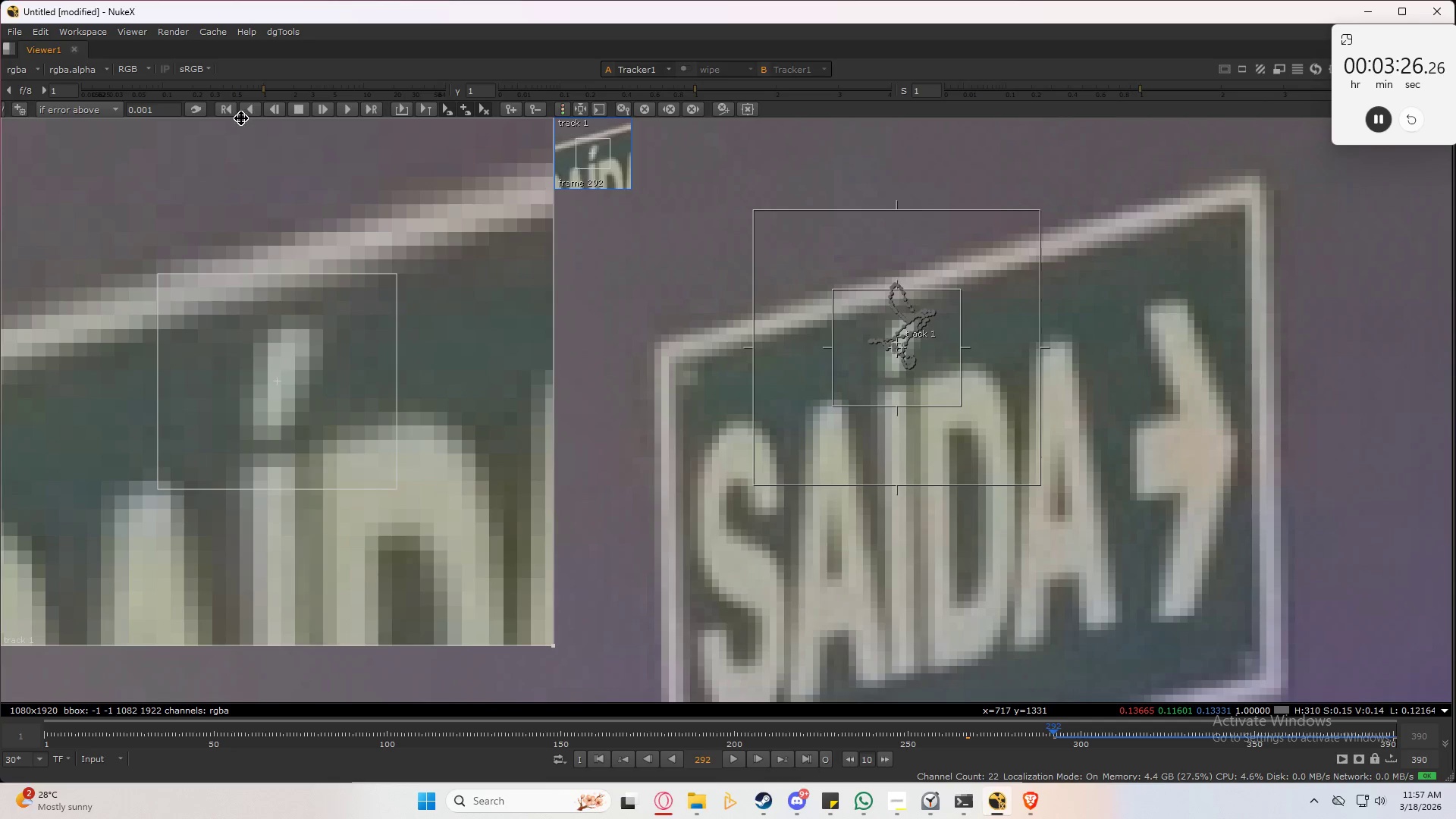 
wait(7.58)
 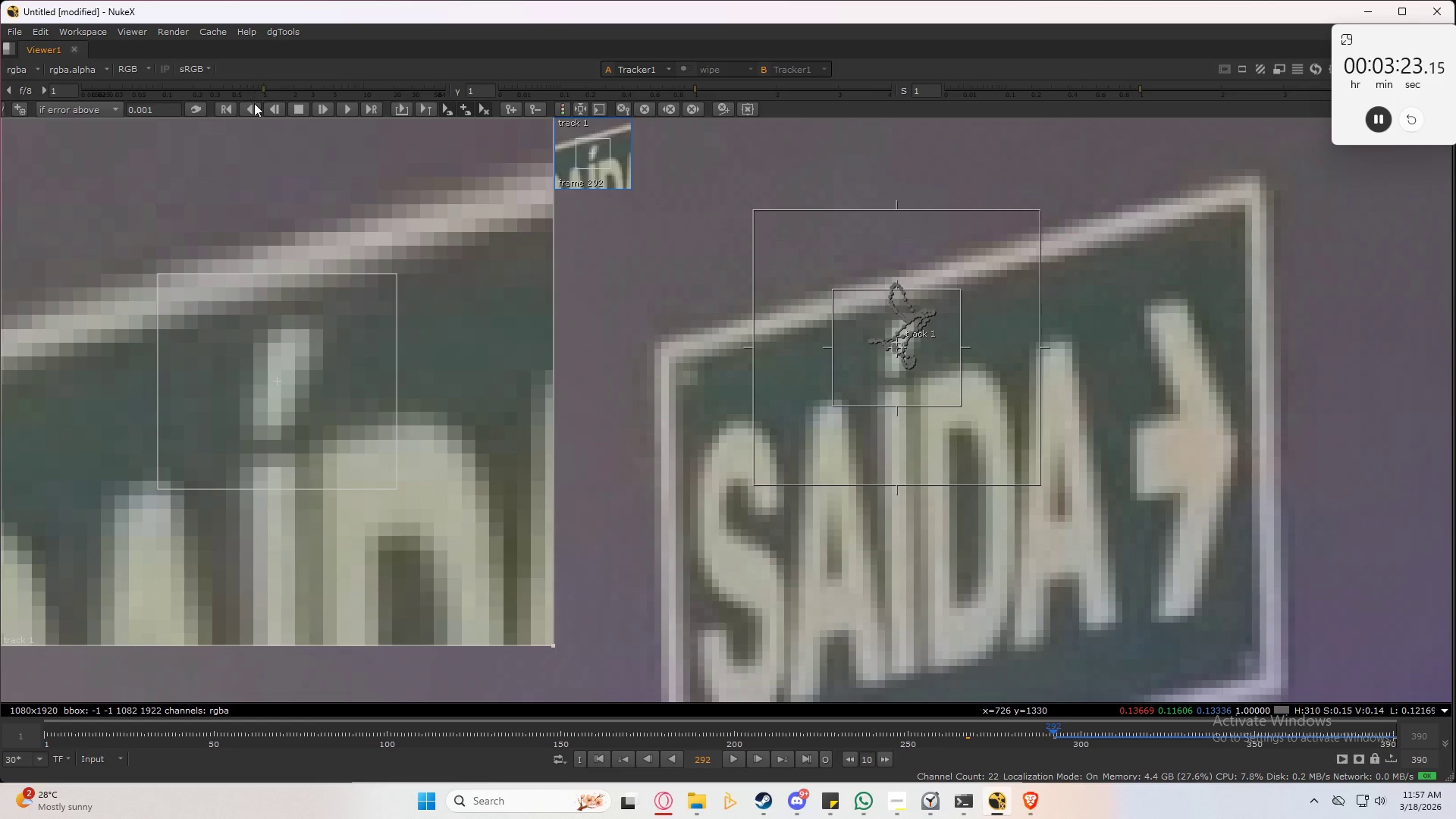 
left_click([256, 108])
 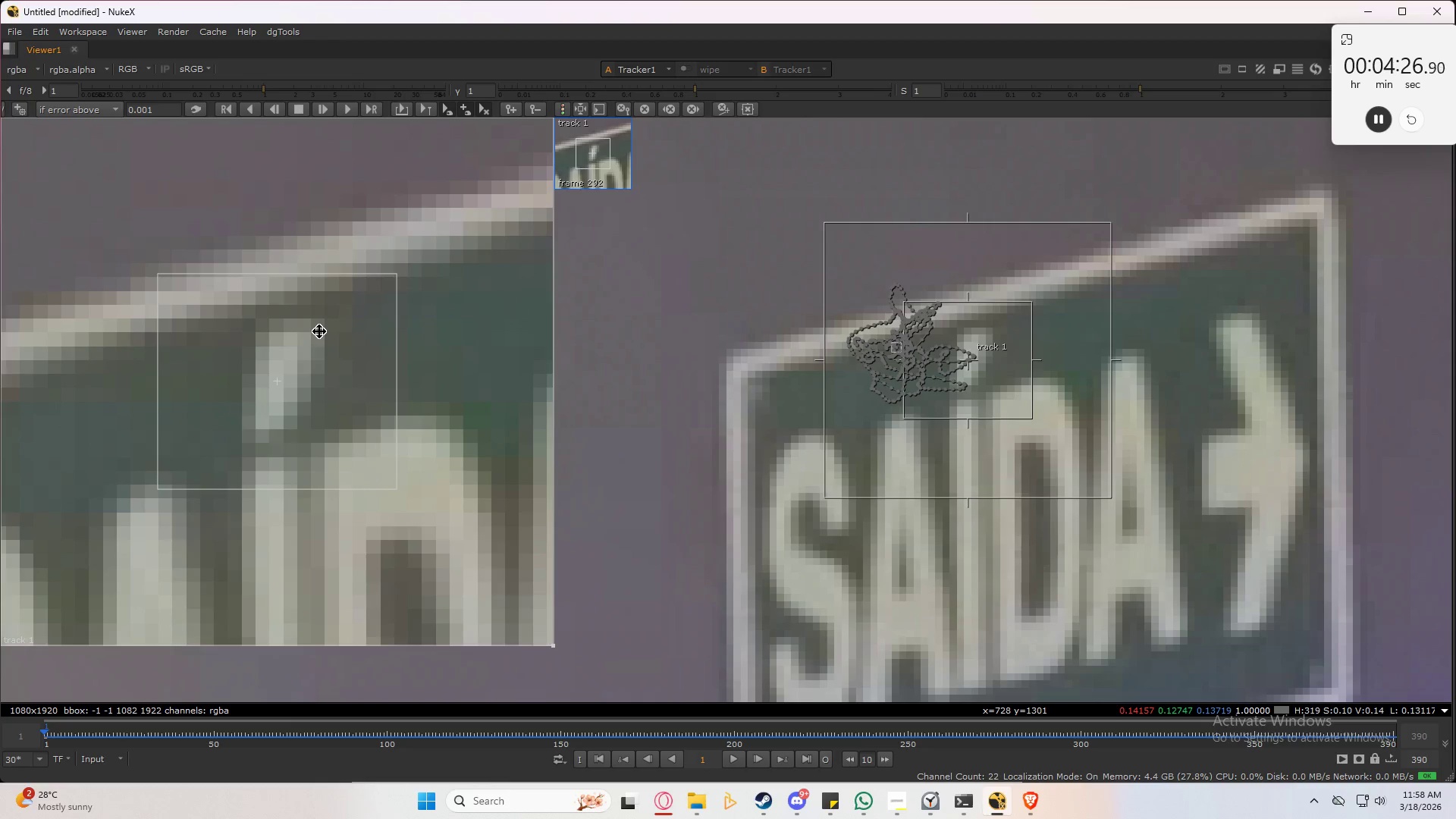 
wait(63.81)
 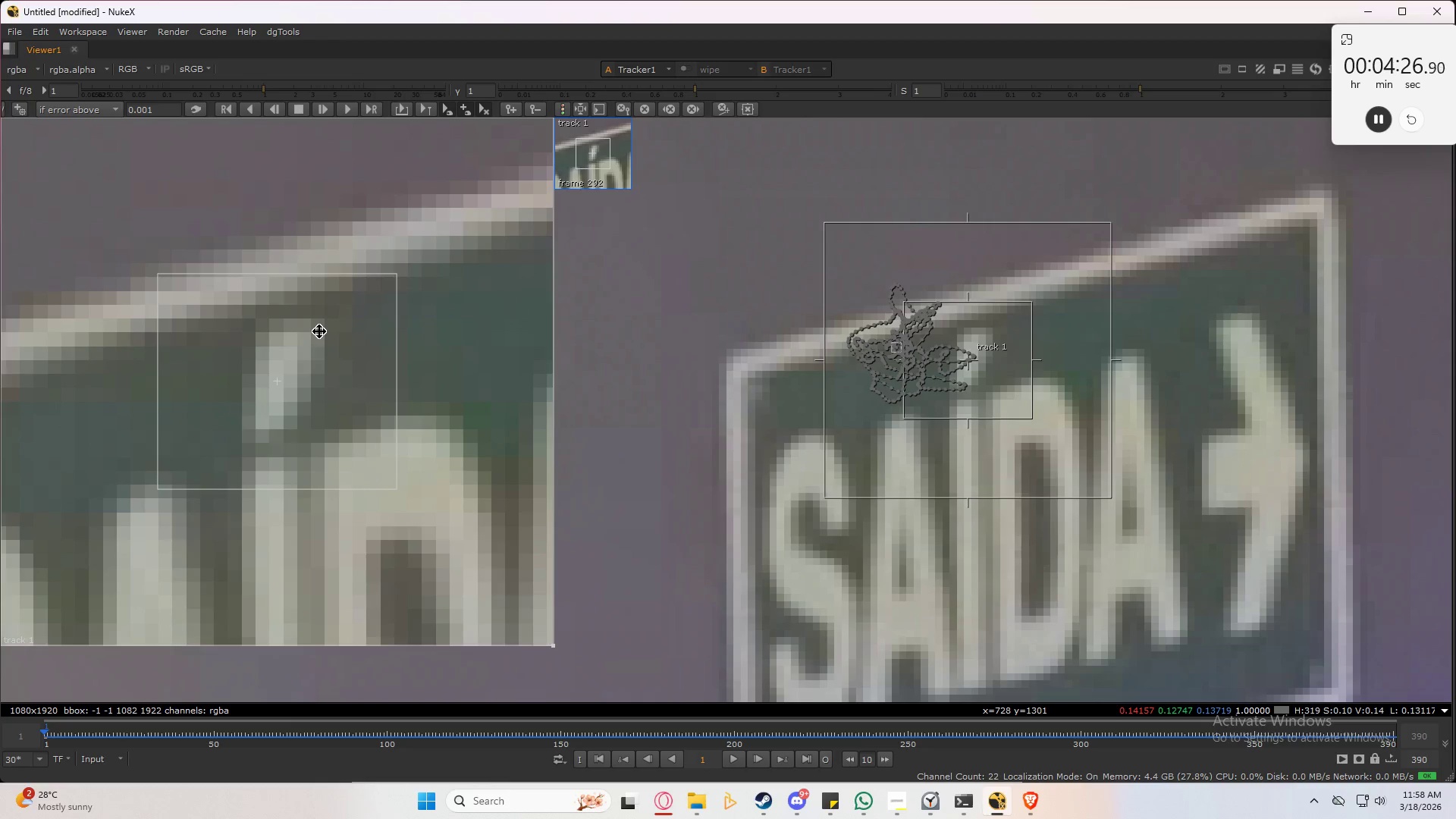 
key(Space)
 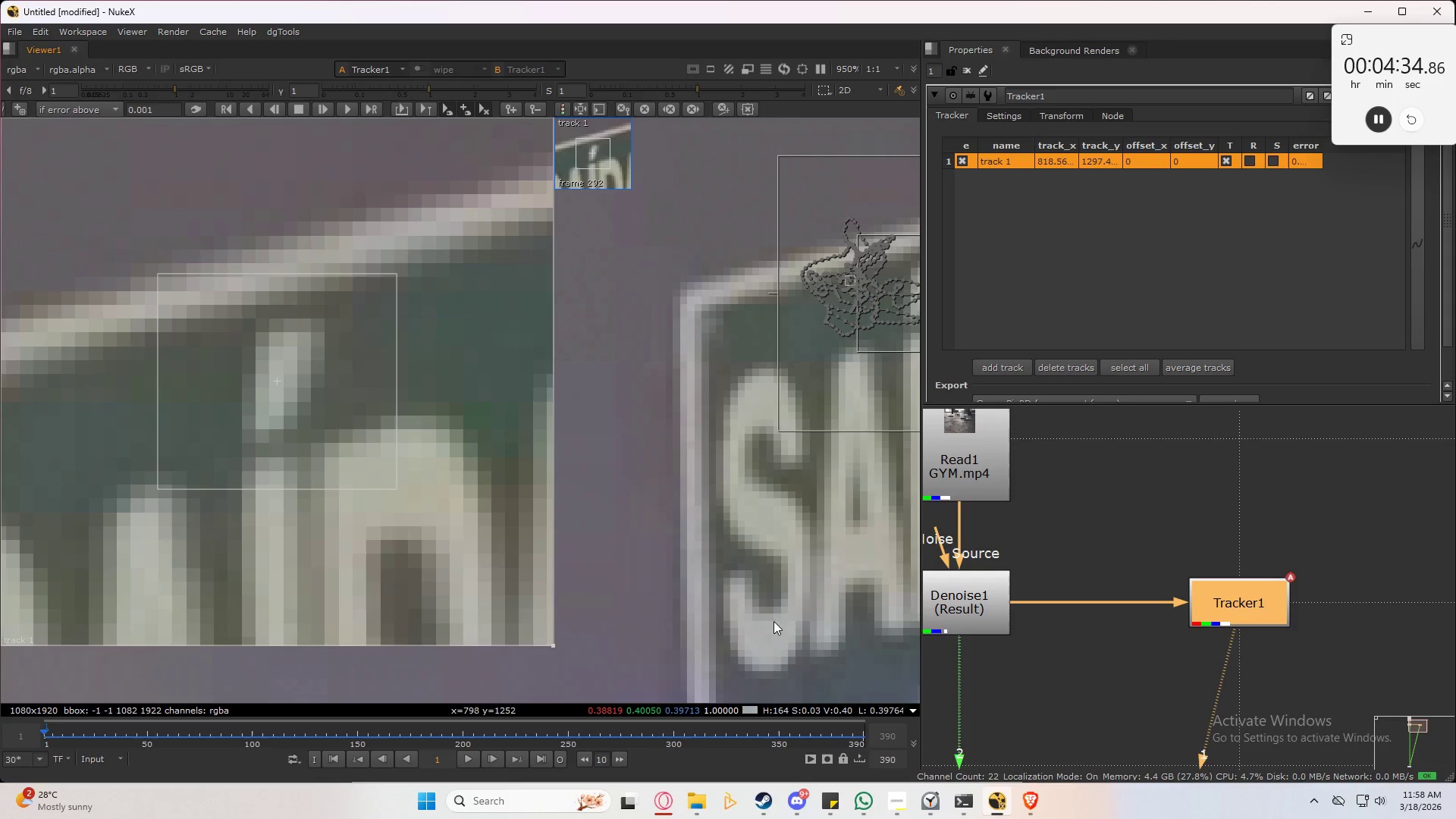 
left_click([334, 757])
 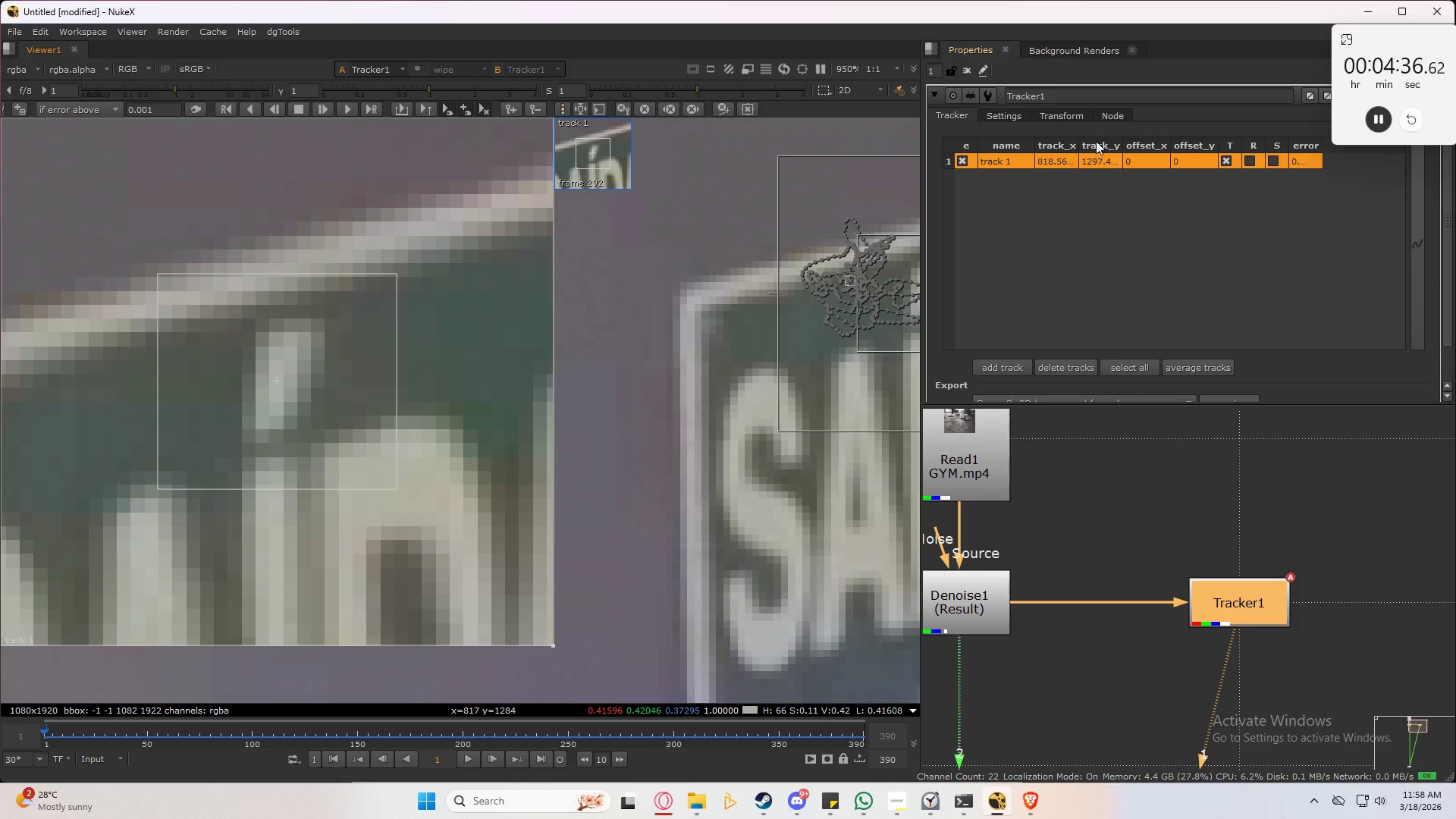 
left_click([1072, 111])
 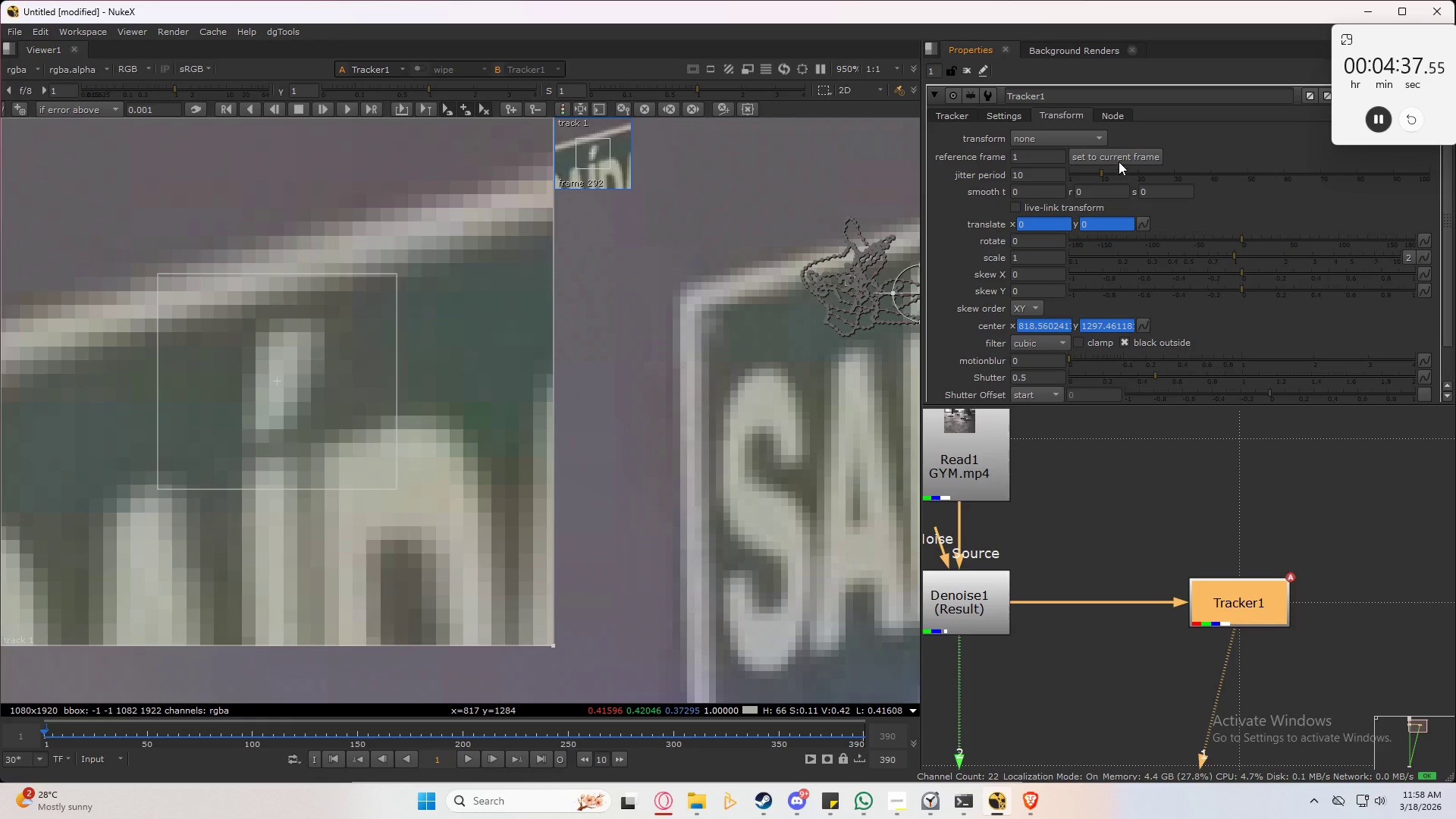 
left_click([1121, 158])
 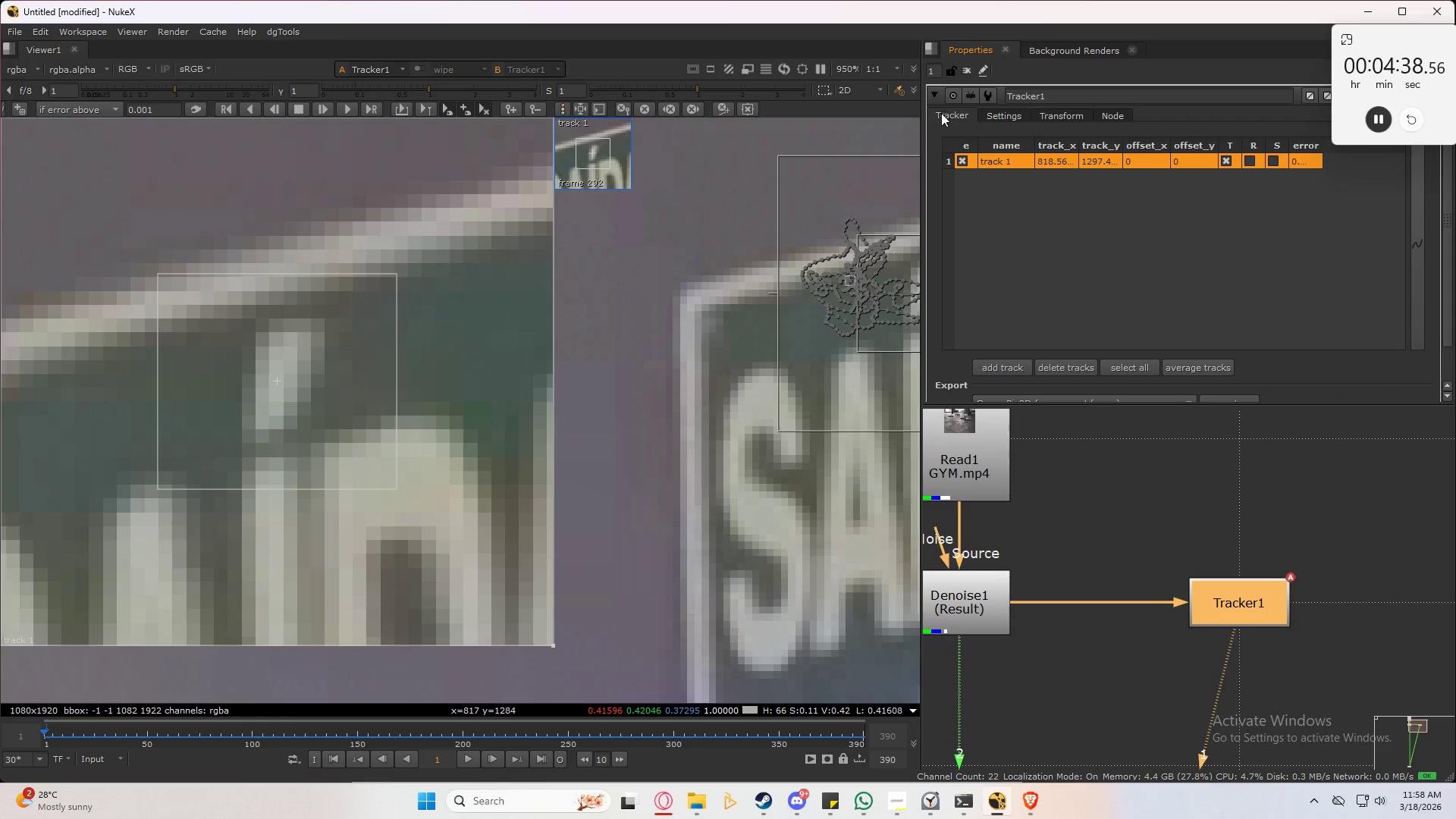 
scroll: coordinate [1163, 249], scroll_direction: down, amount: 4.0
 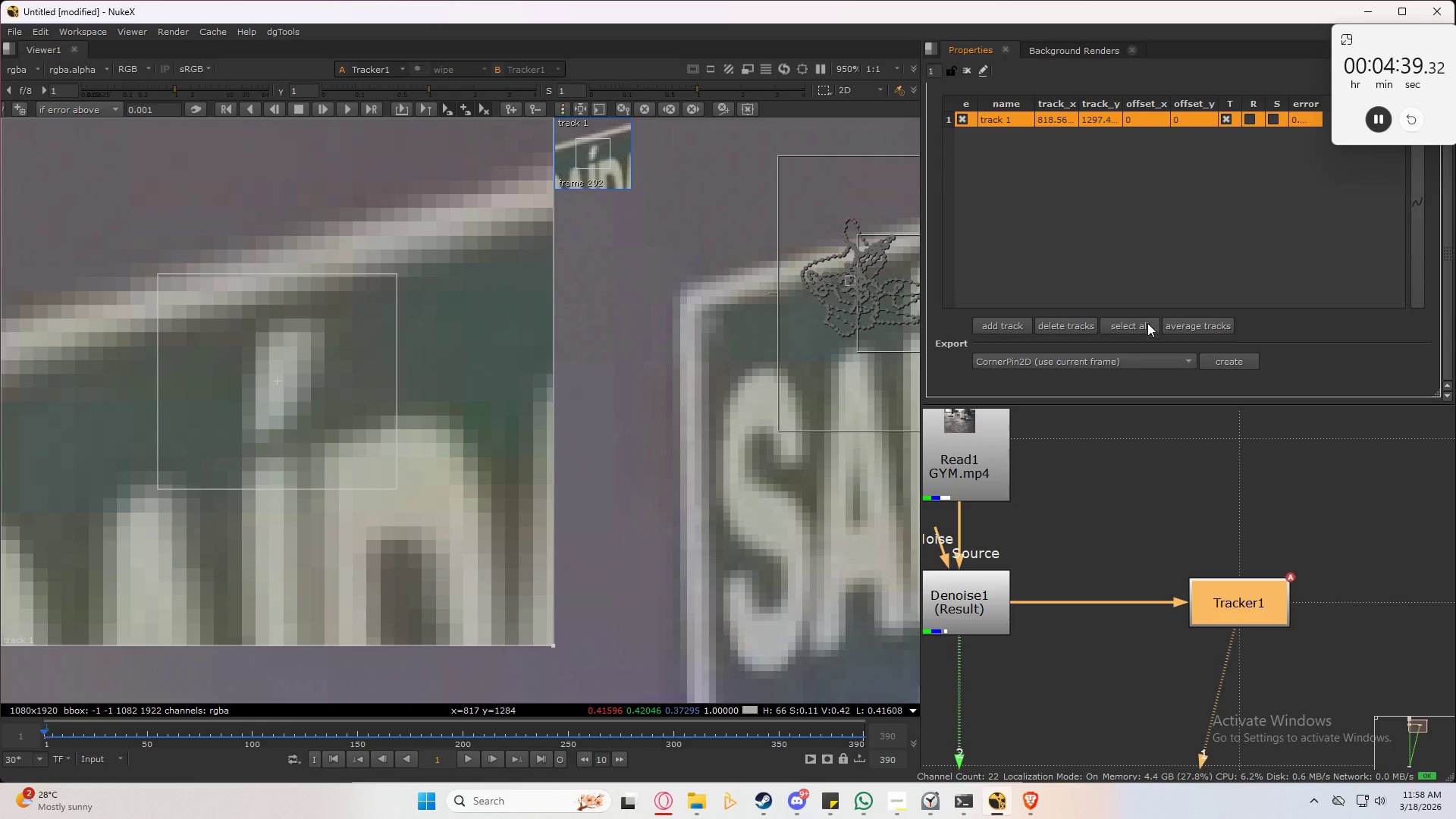 
left_click([1147, 328])
 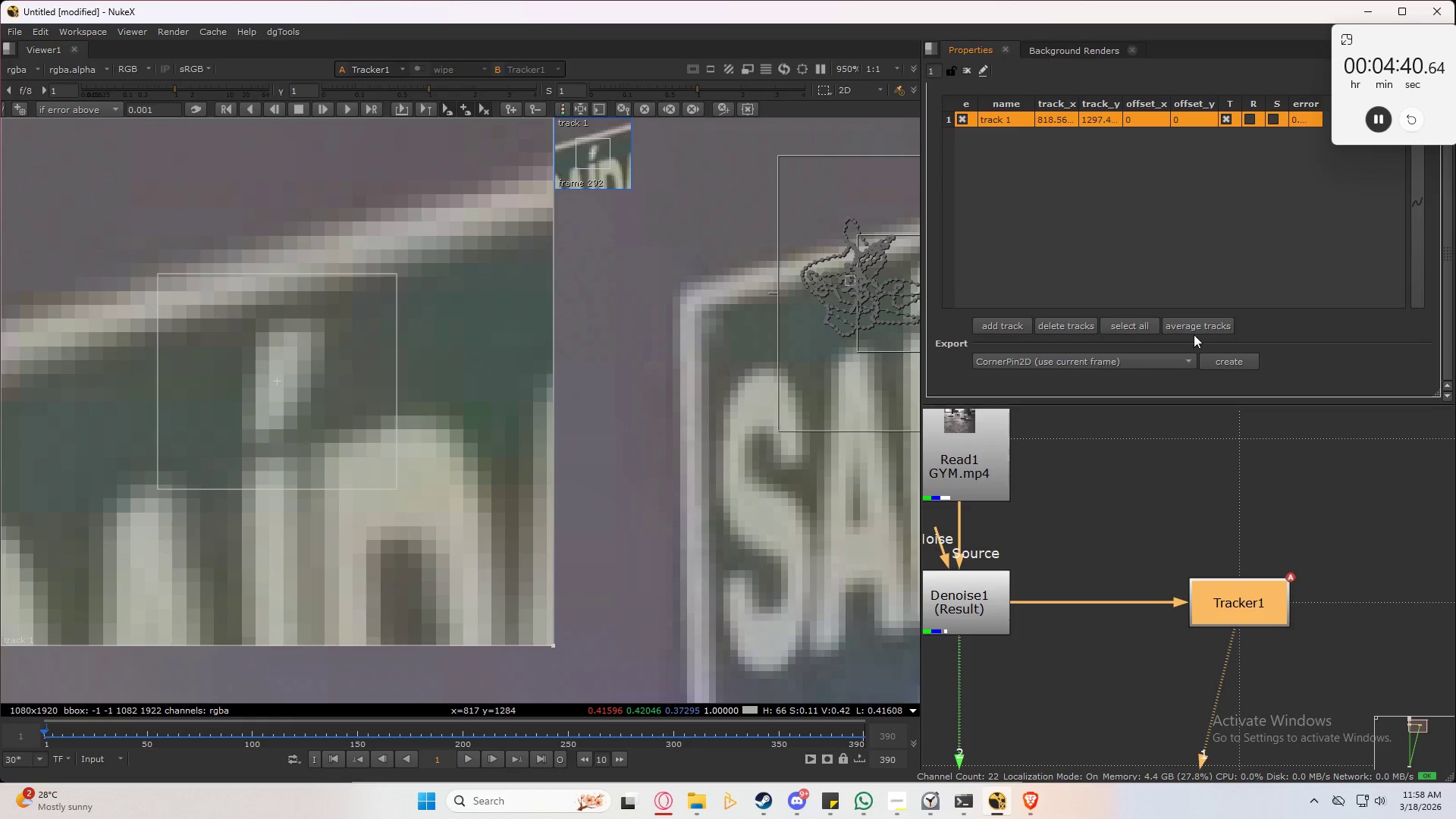 
left_click([1148, 364])
 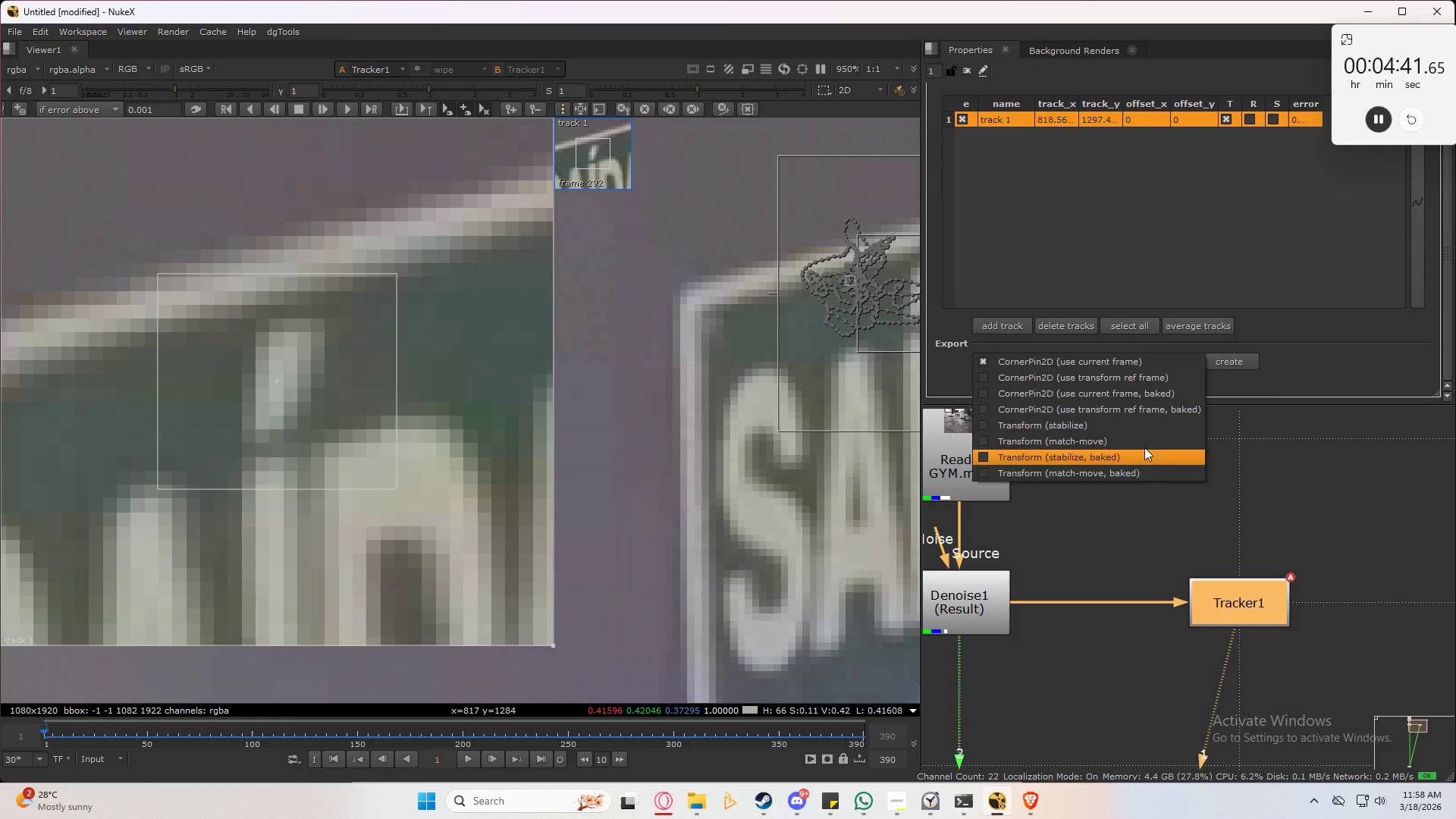 
left_click([1144, 440])
 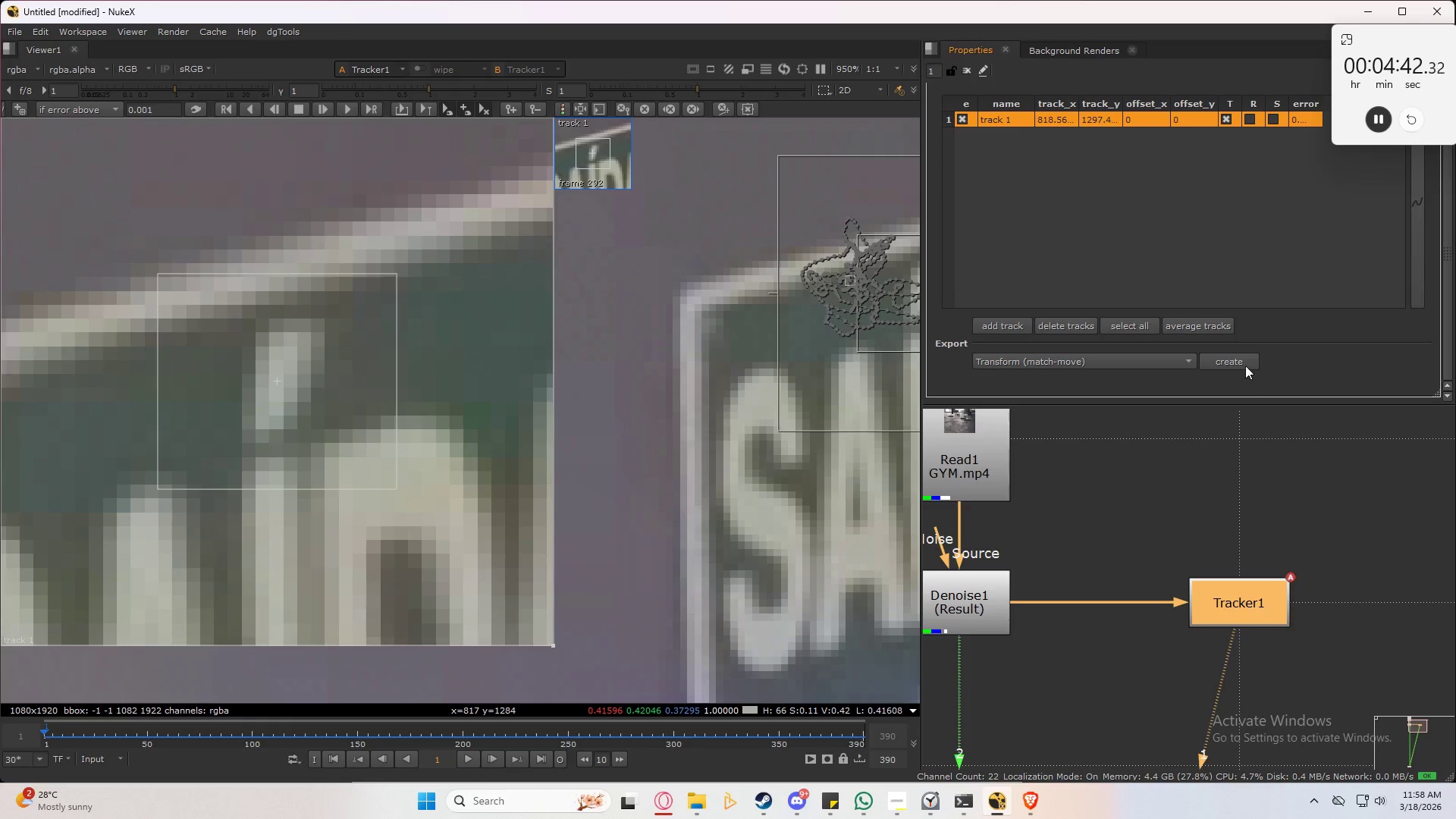 
left_click([1231, 360])
 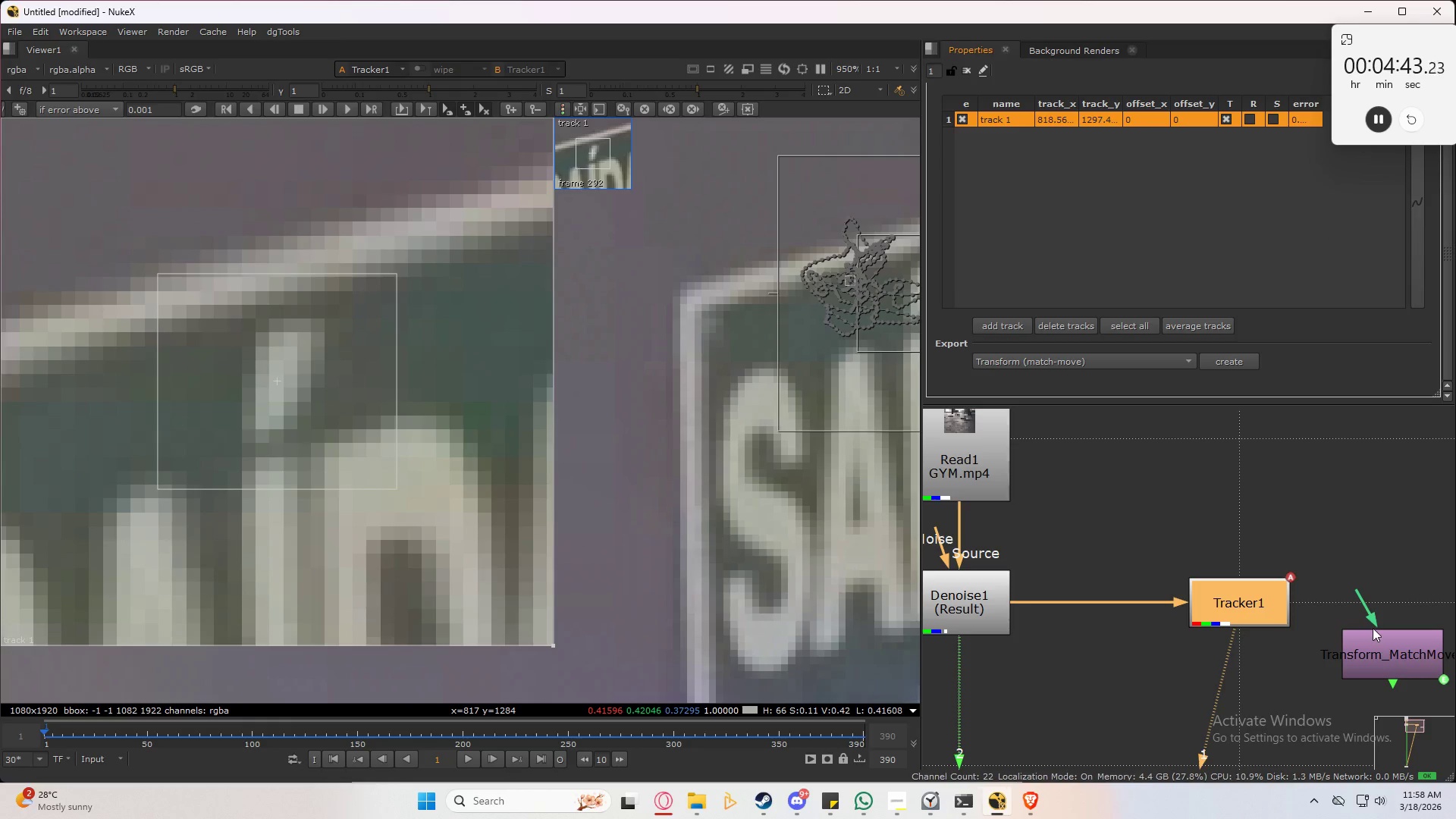 
left_click_drag(start_coordinate=[1370, 610], to_coordinate=[1094, 629])
 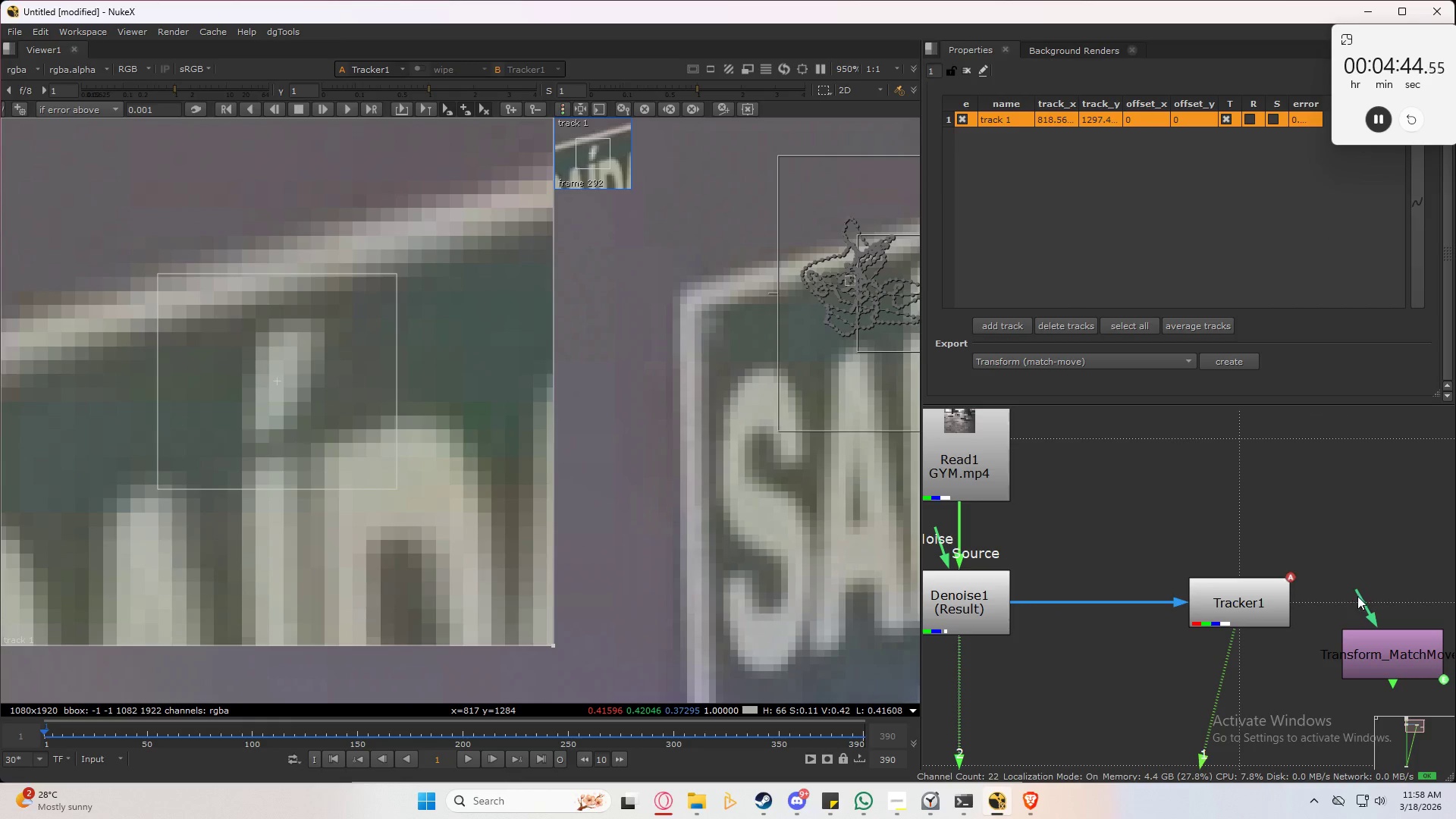 
left_click_drag(start_coordinate=[1367, 598], to_coordinate=[994, 498])
 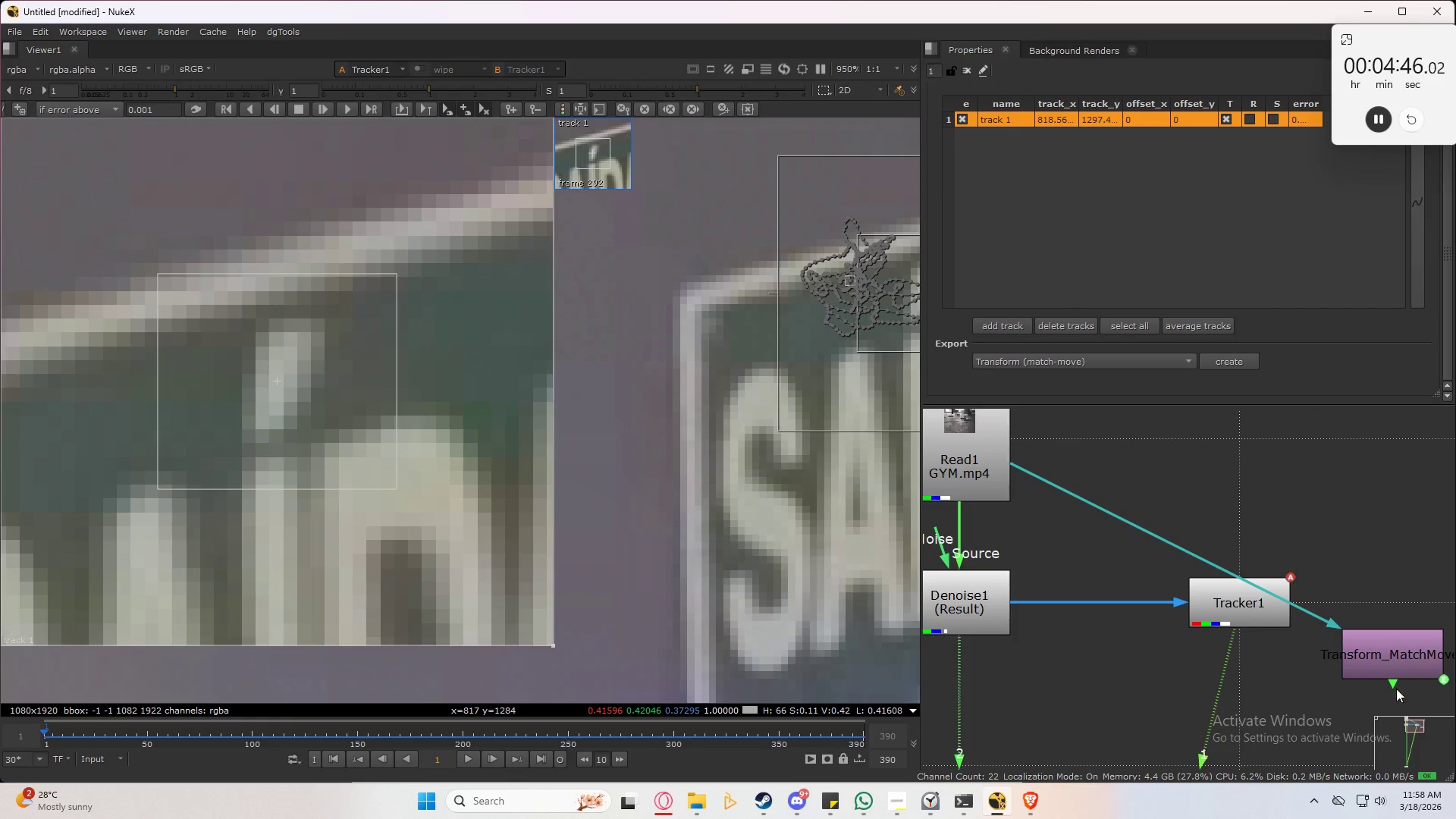 
left_click([1410, 668])
 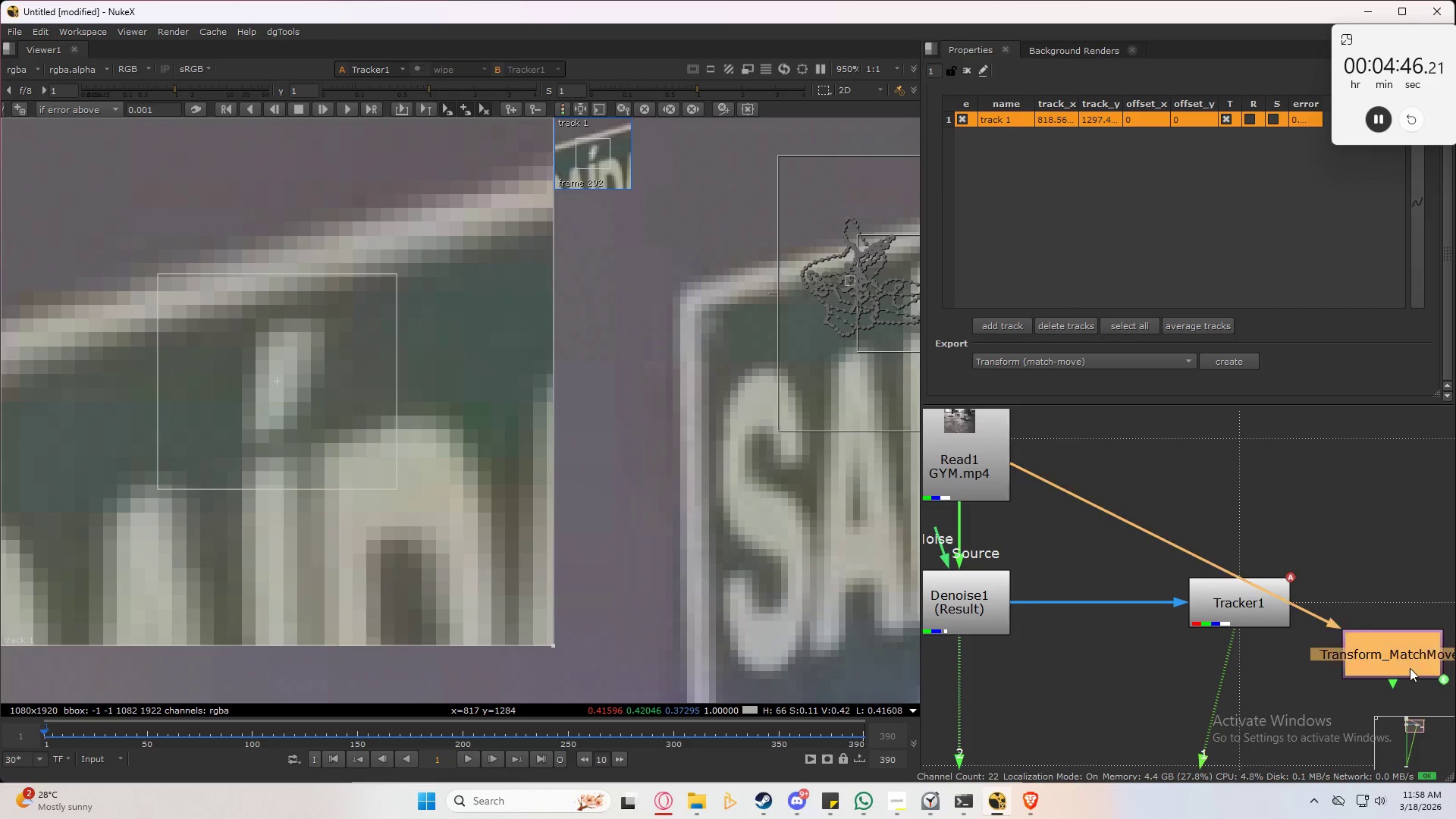 
key(1)
 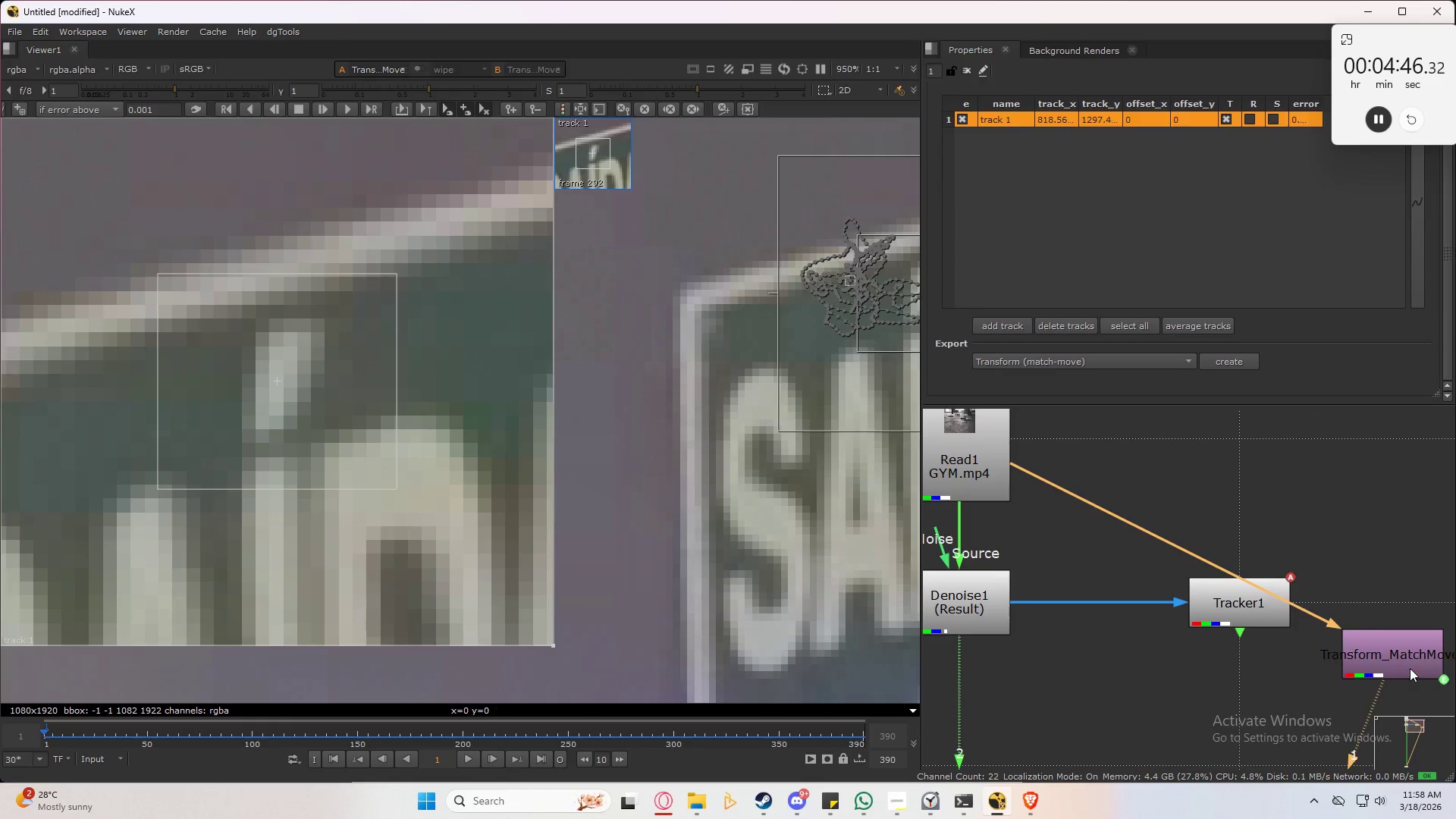 
double_click([1410, 668])
 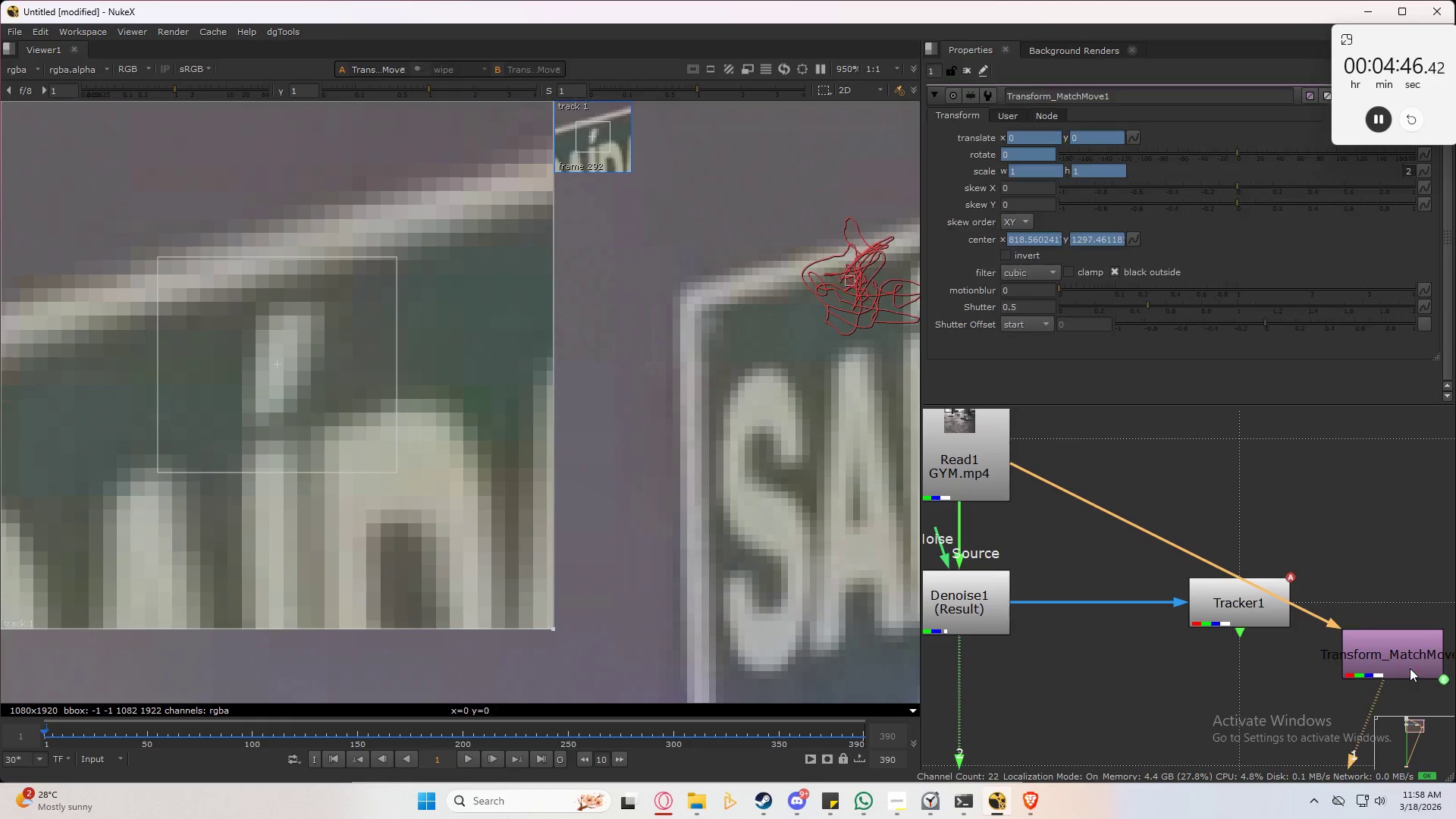 
triple_click([1410, 668])
 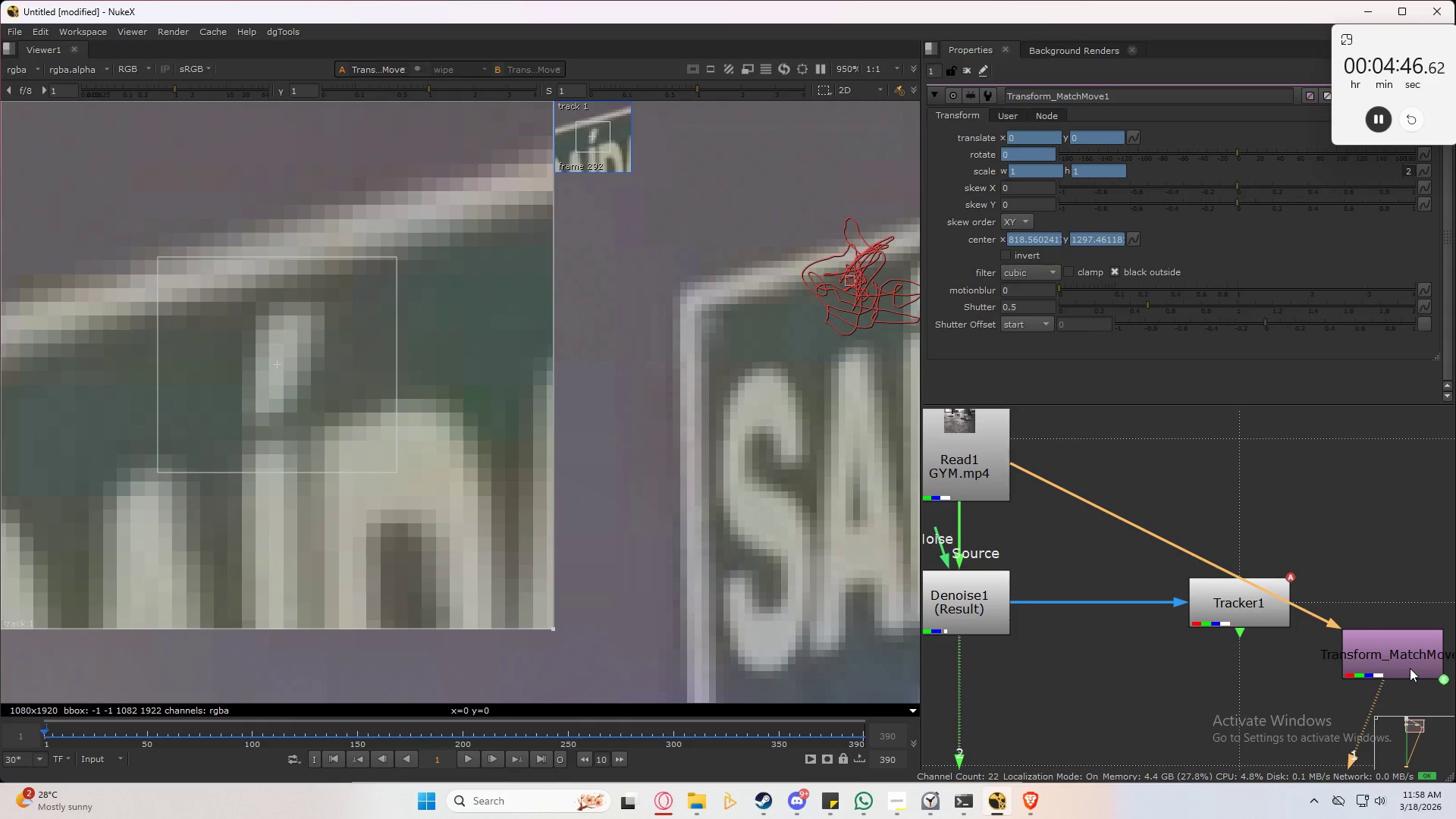 
triple_click([1410, 668])
 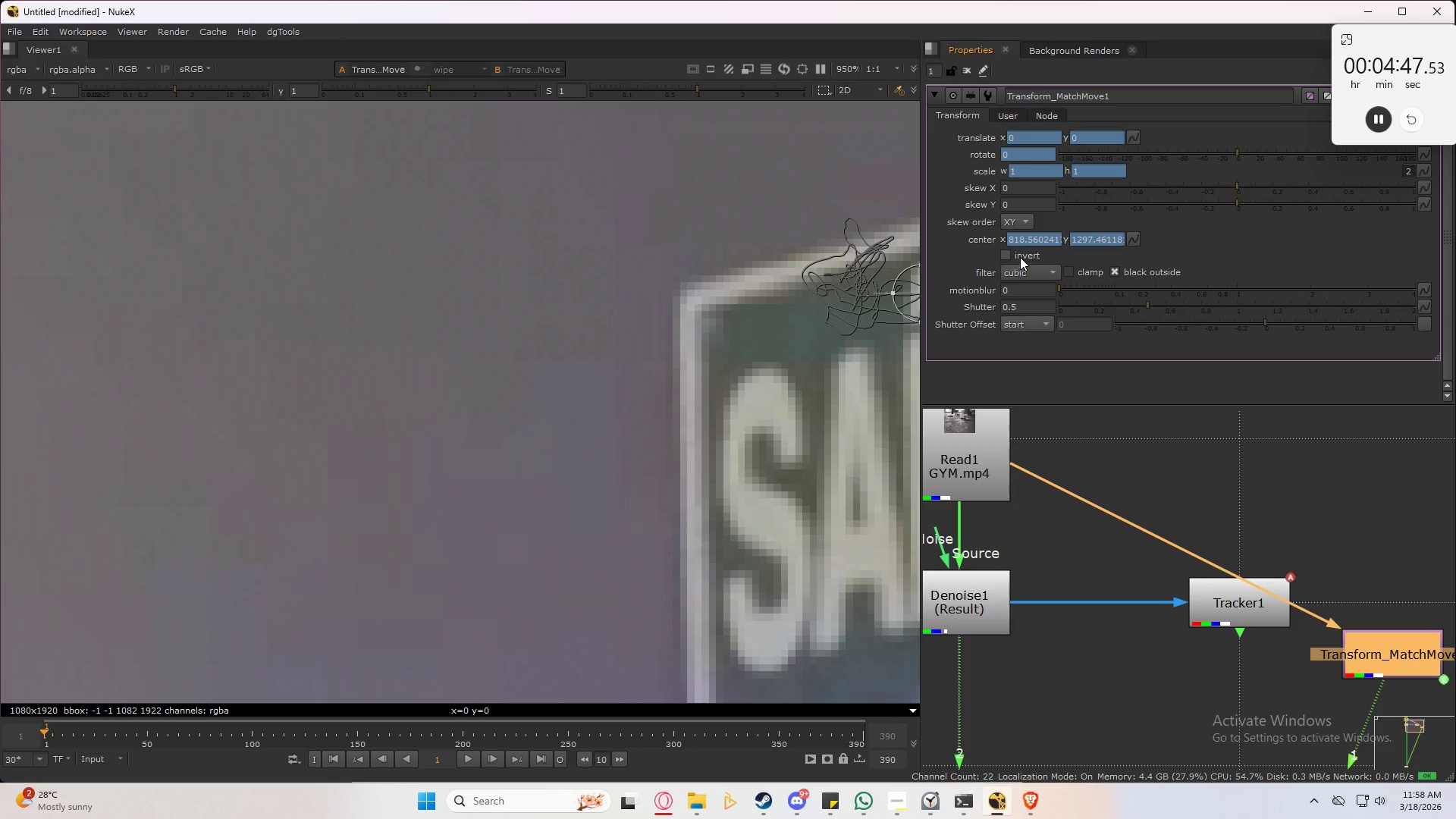 
key(Space)
 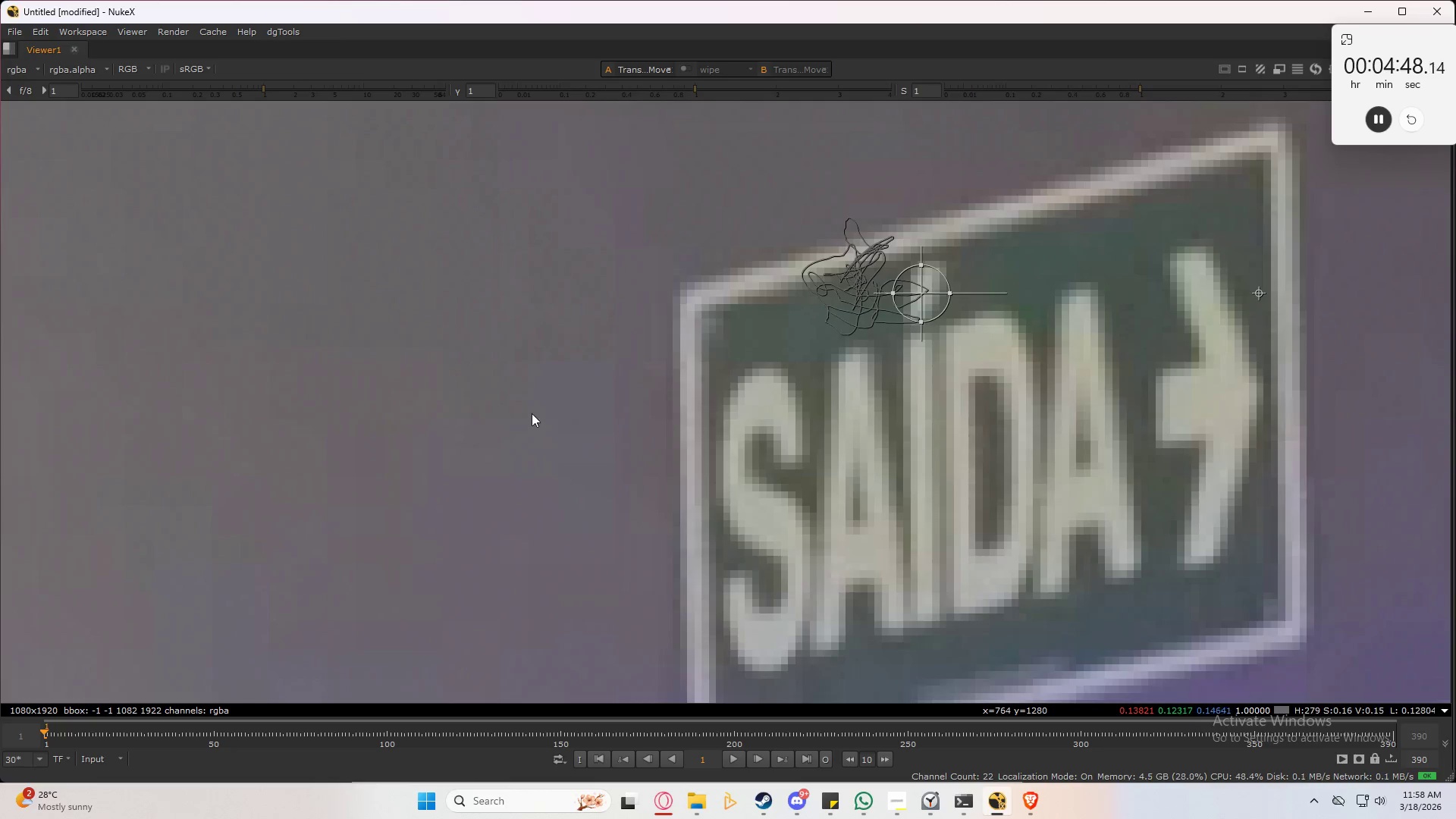 
key(Q)
 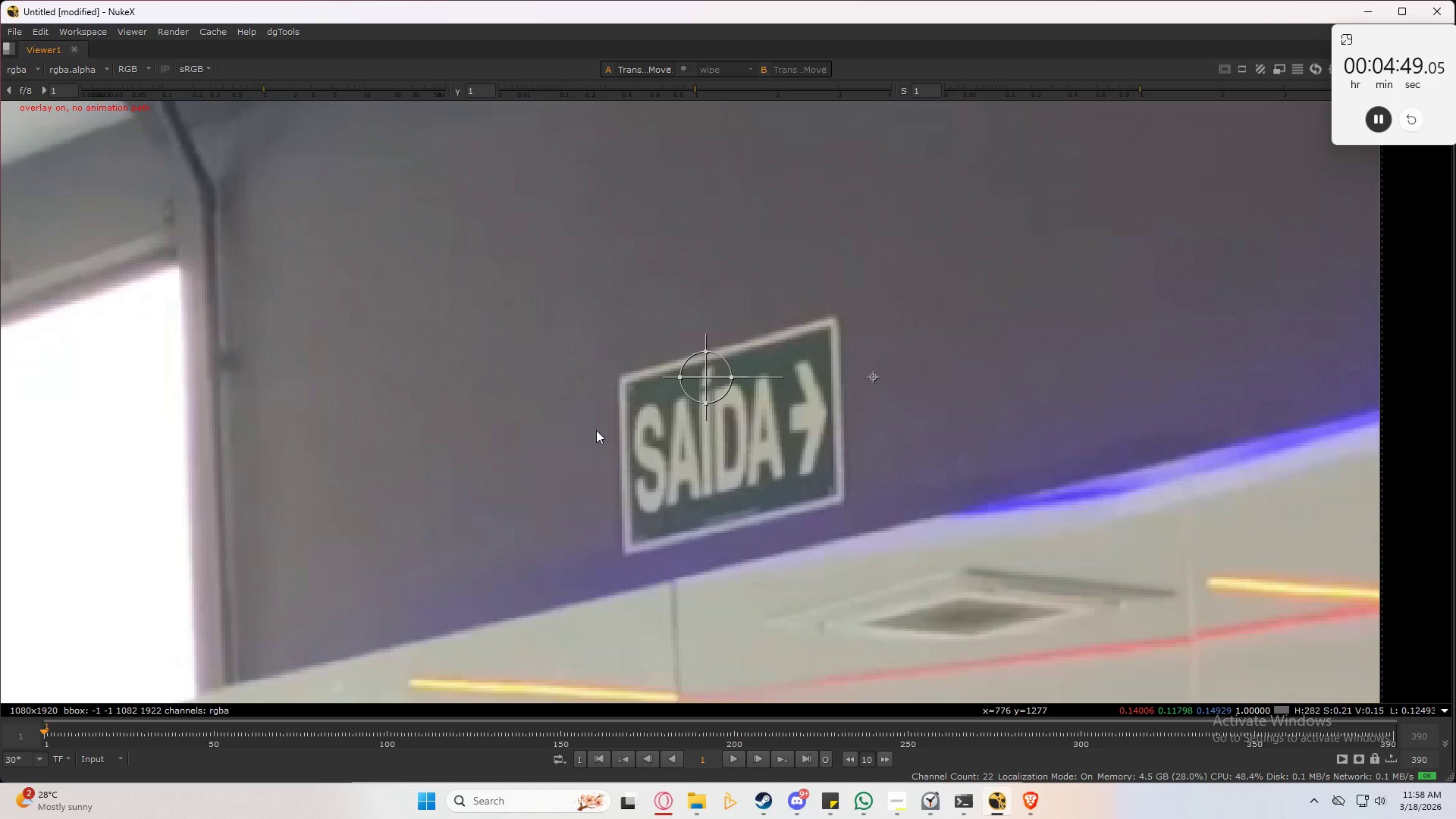 
scroll: coordinate [596, 430], scroll_direction: down, amount: 6.0
 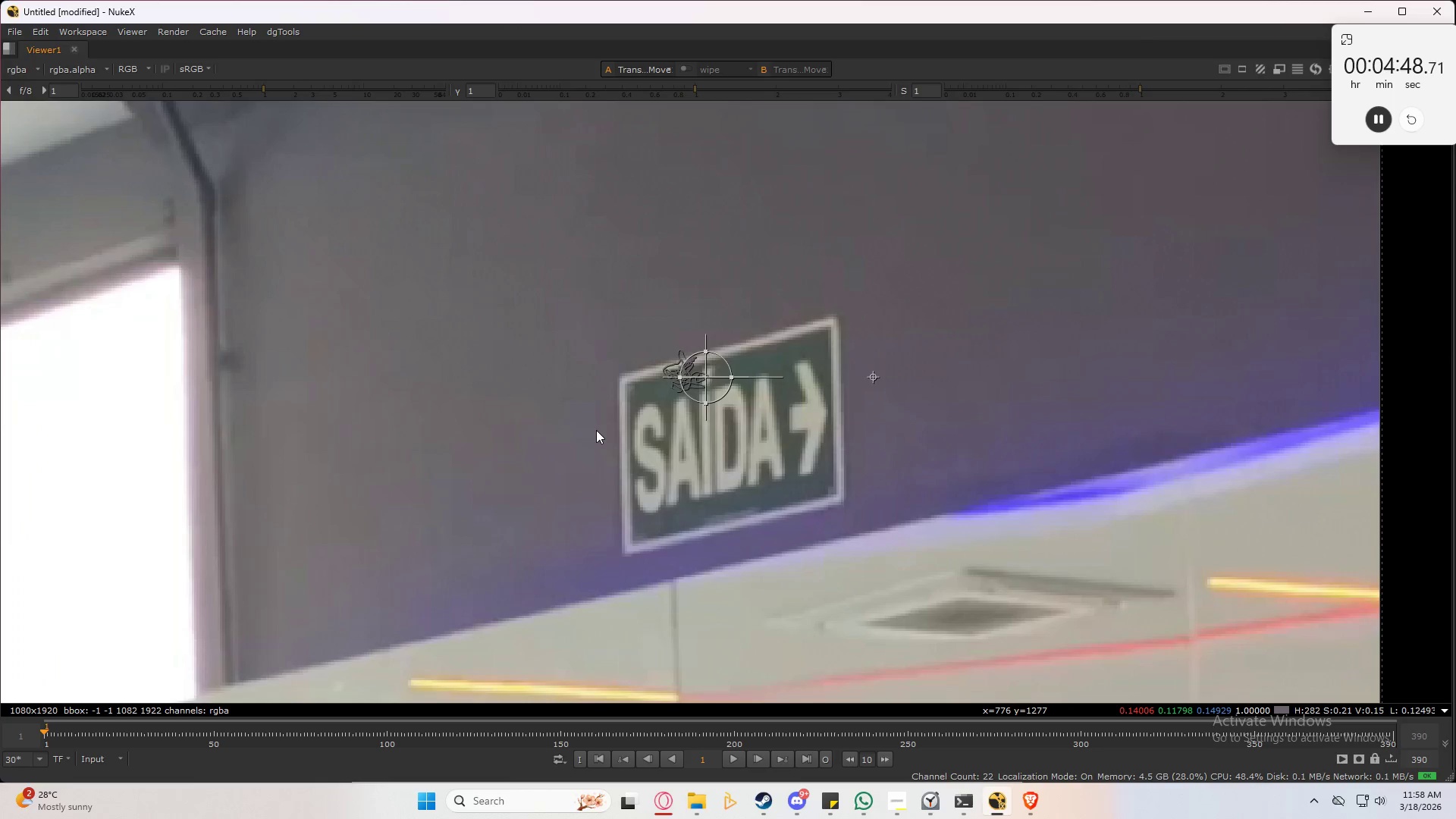 
key(Q)
 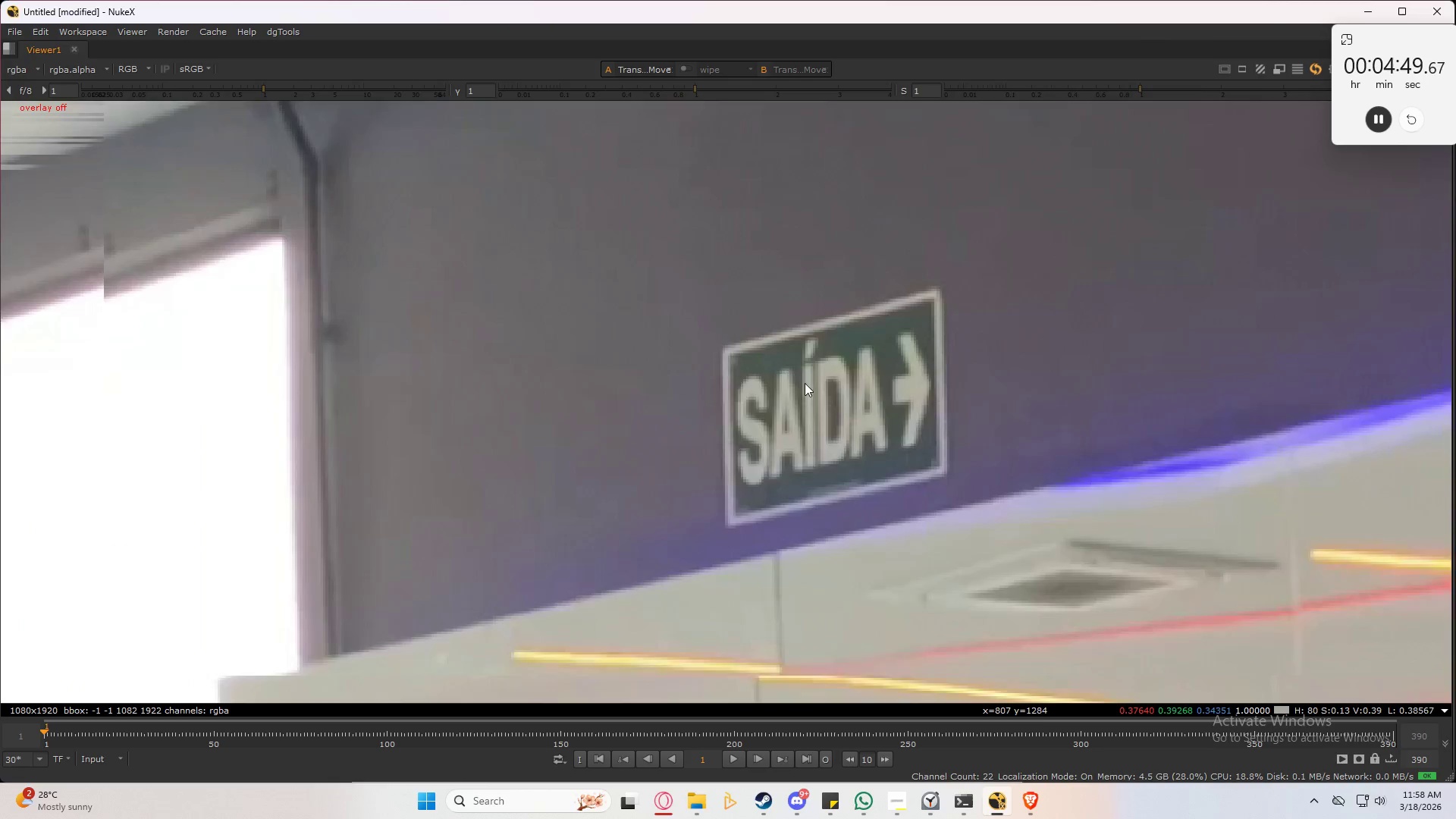 
scroll: coordinate [852, 375], scroll_direction: down, amount: 3.0
 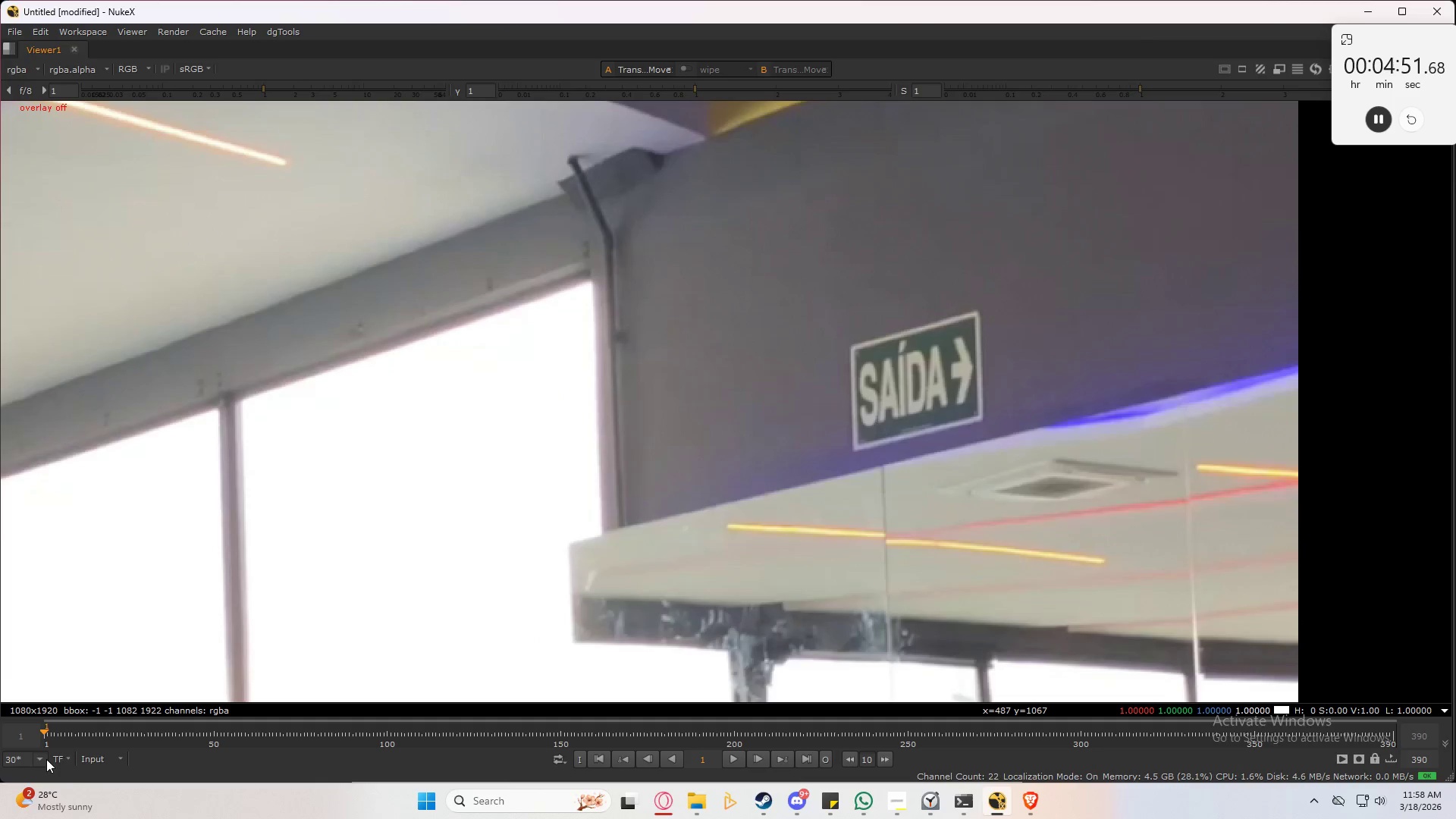 
left_click([70, 758])
 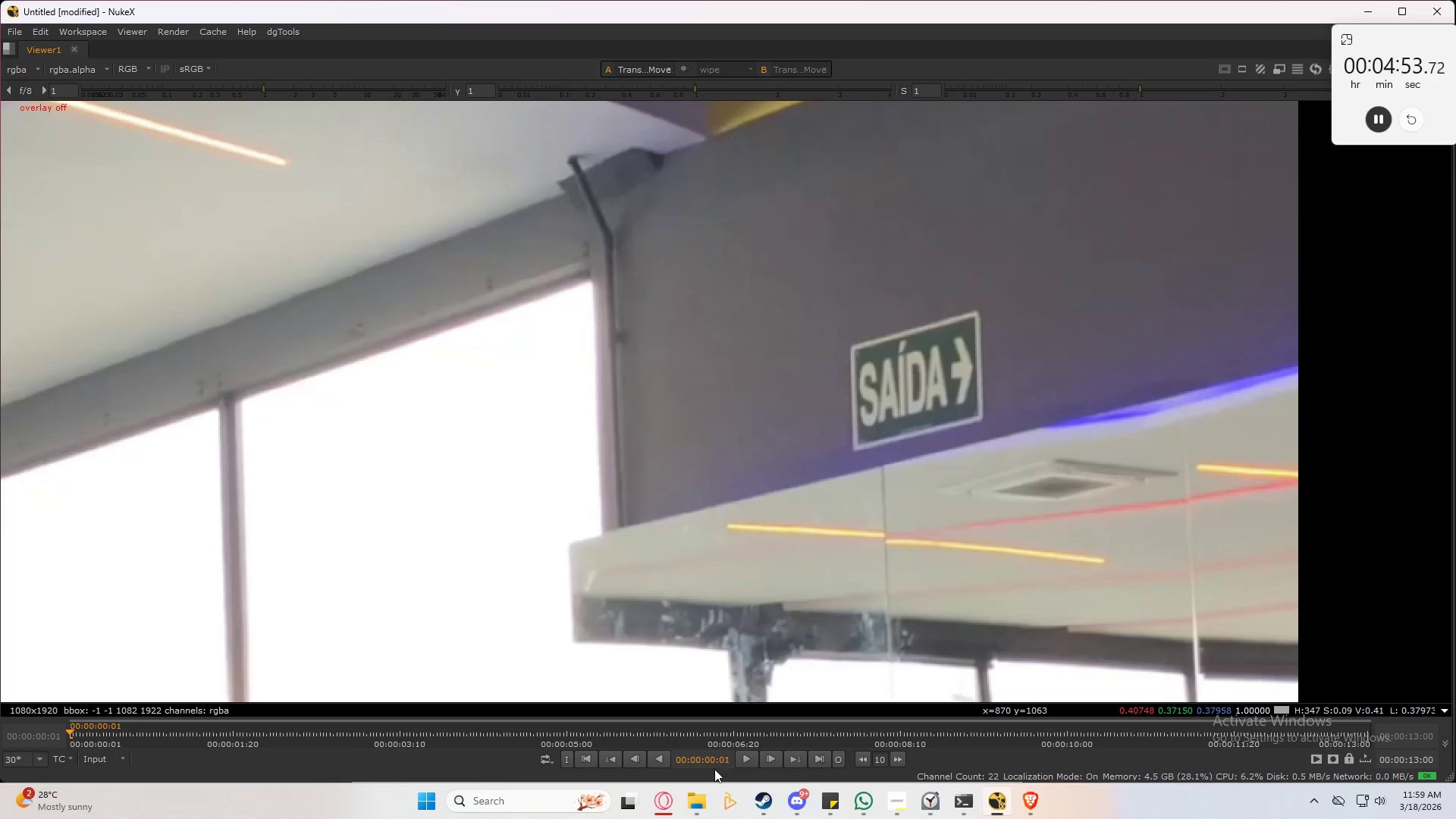 
left_click([718, 758])
 